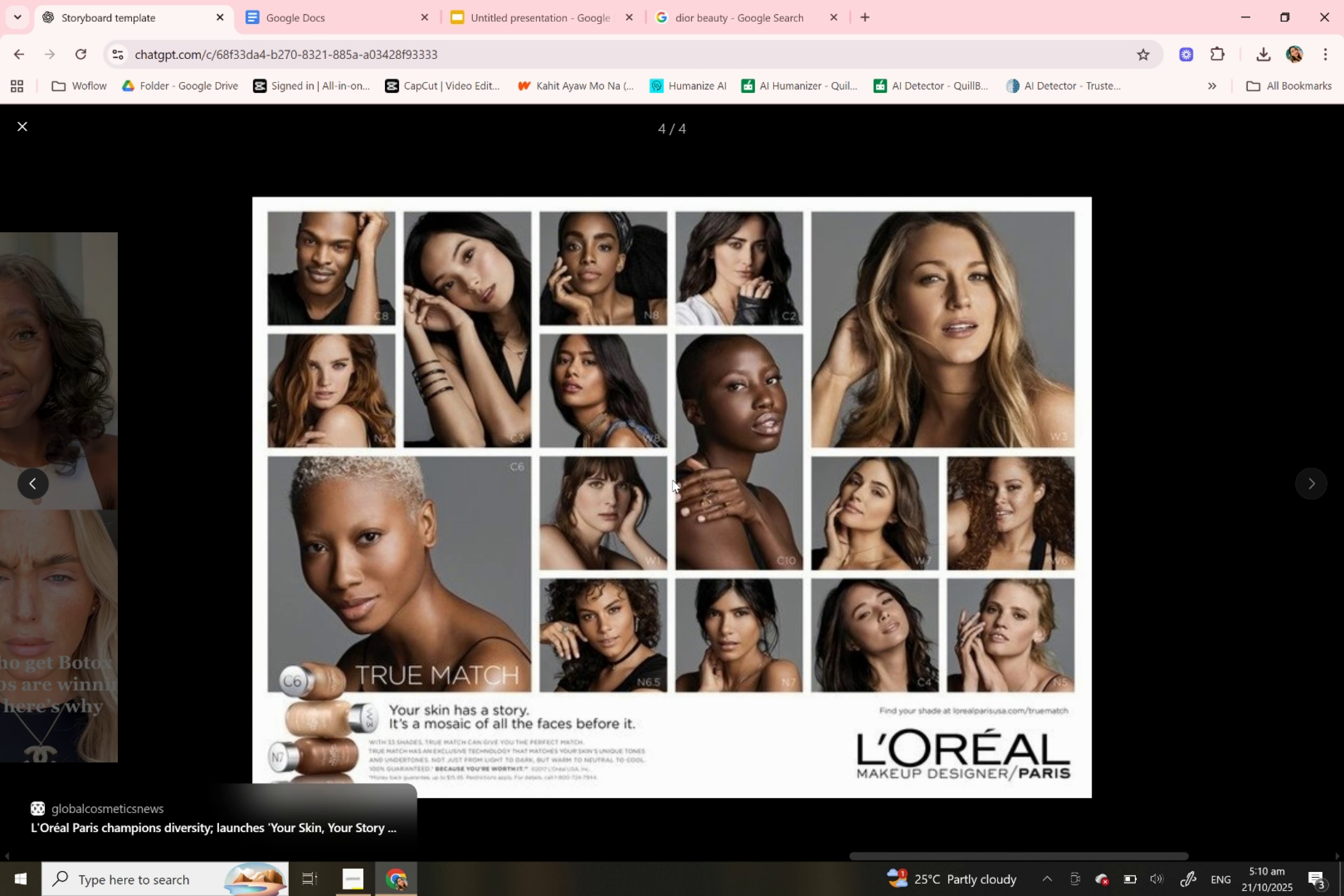 
right_click([672, 480])
 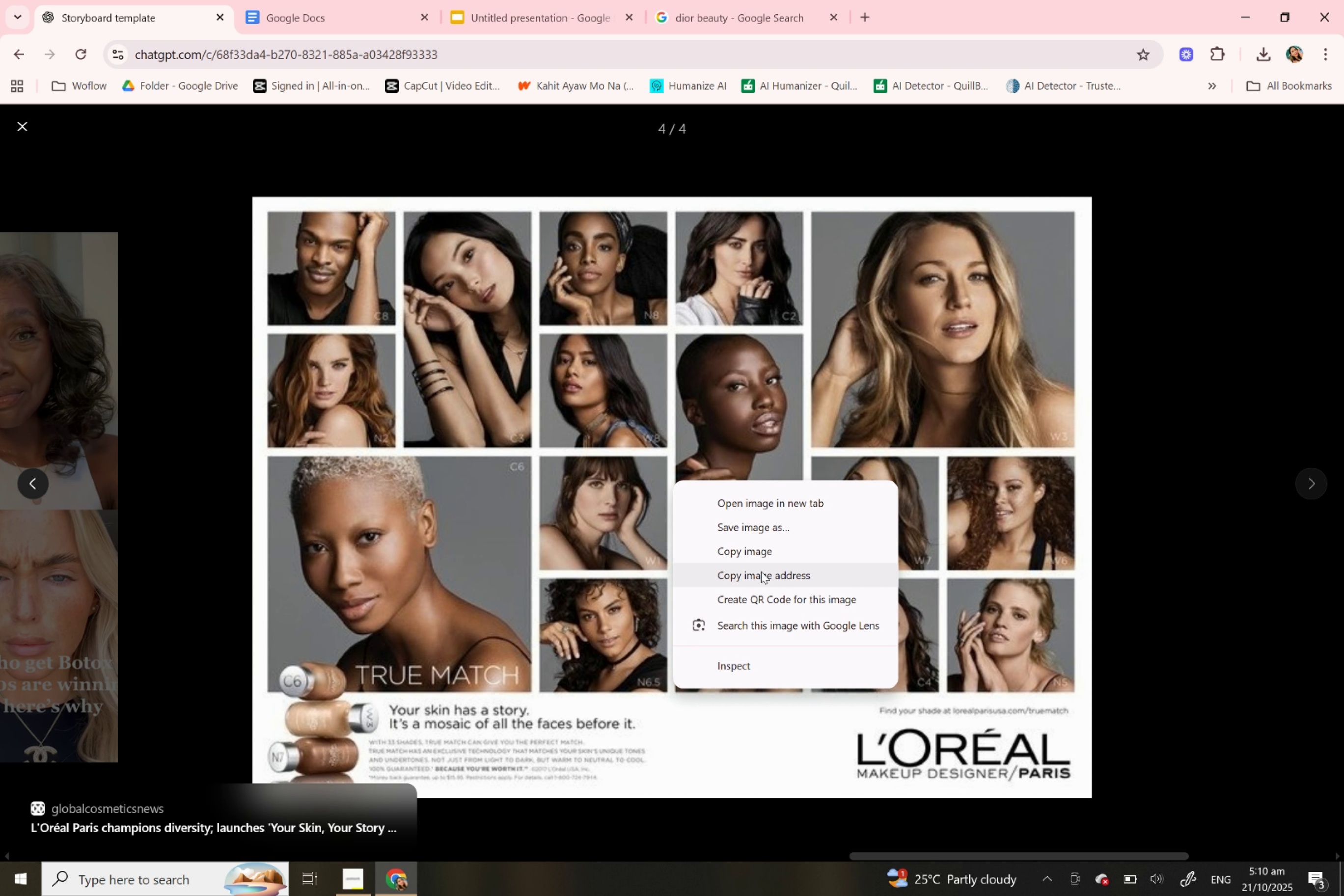 
left_click([761, 571])
 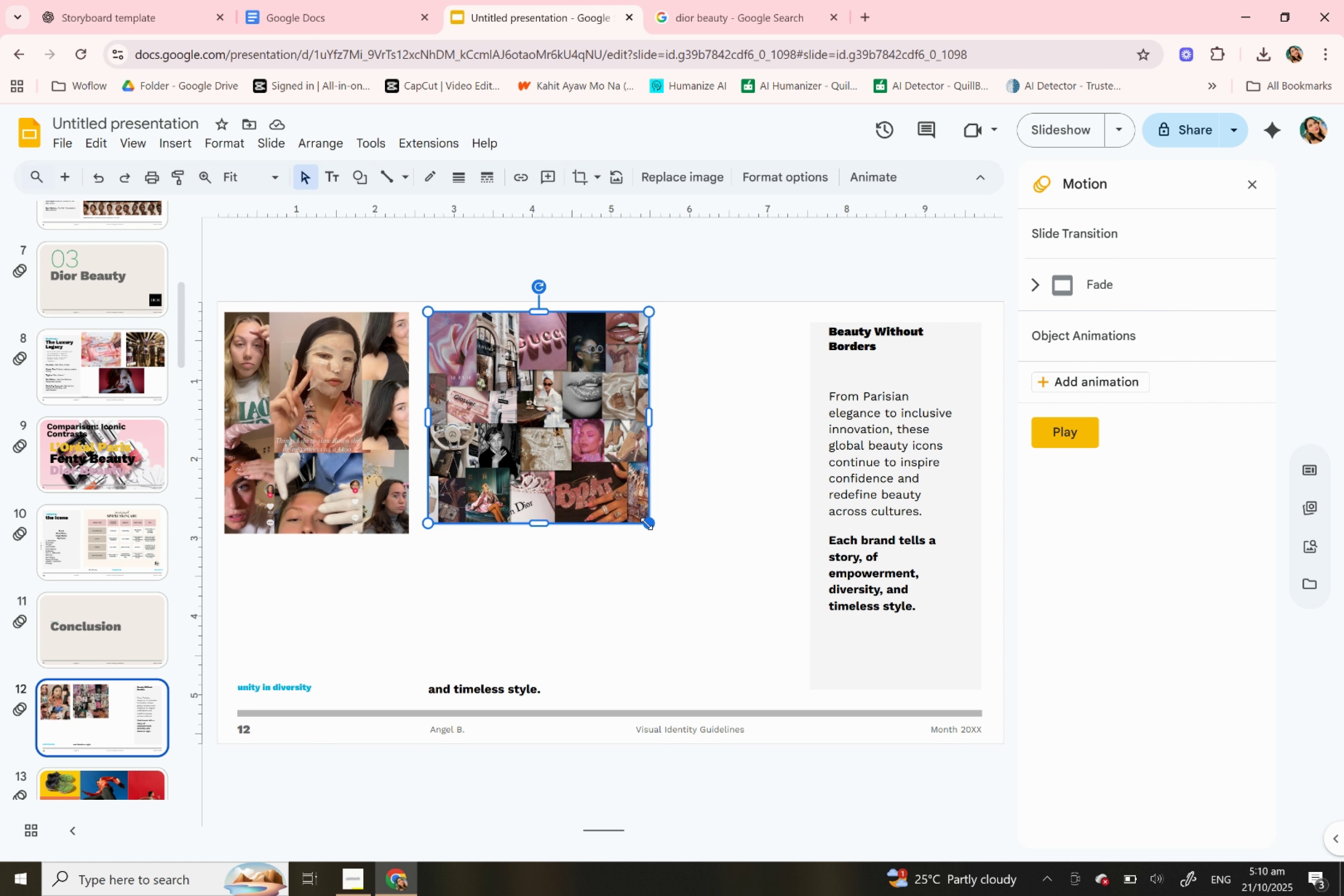 
wait(6.67)
 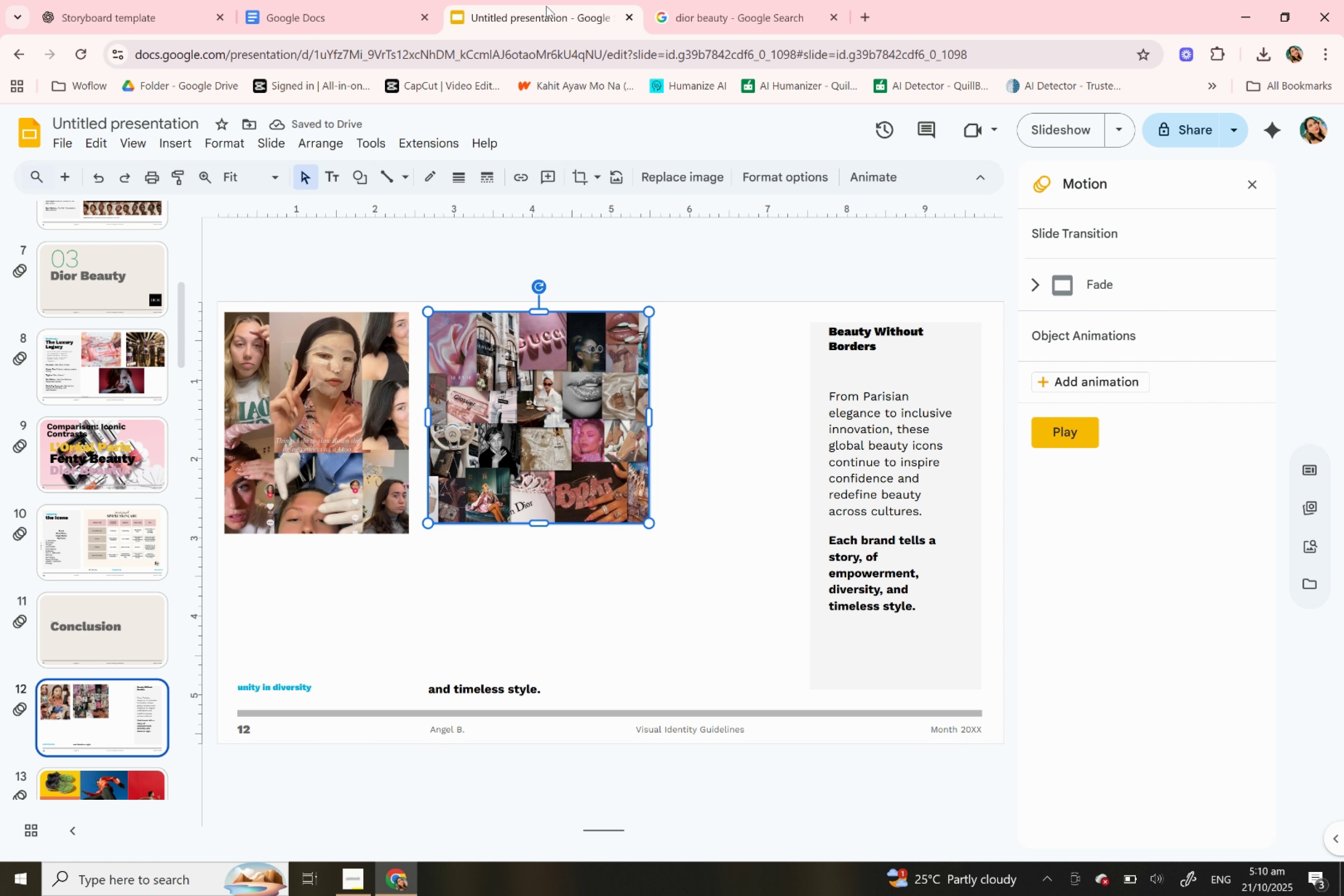 
right_click([568, 419])
 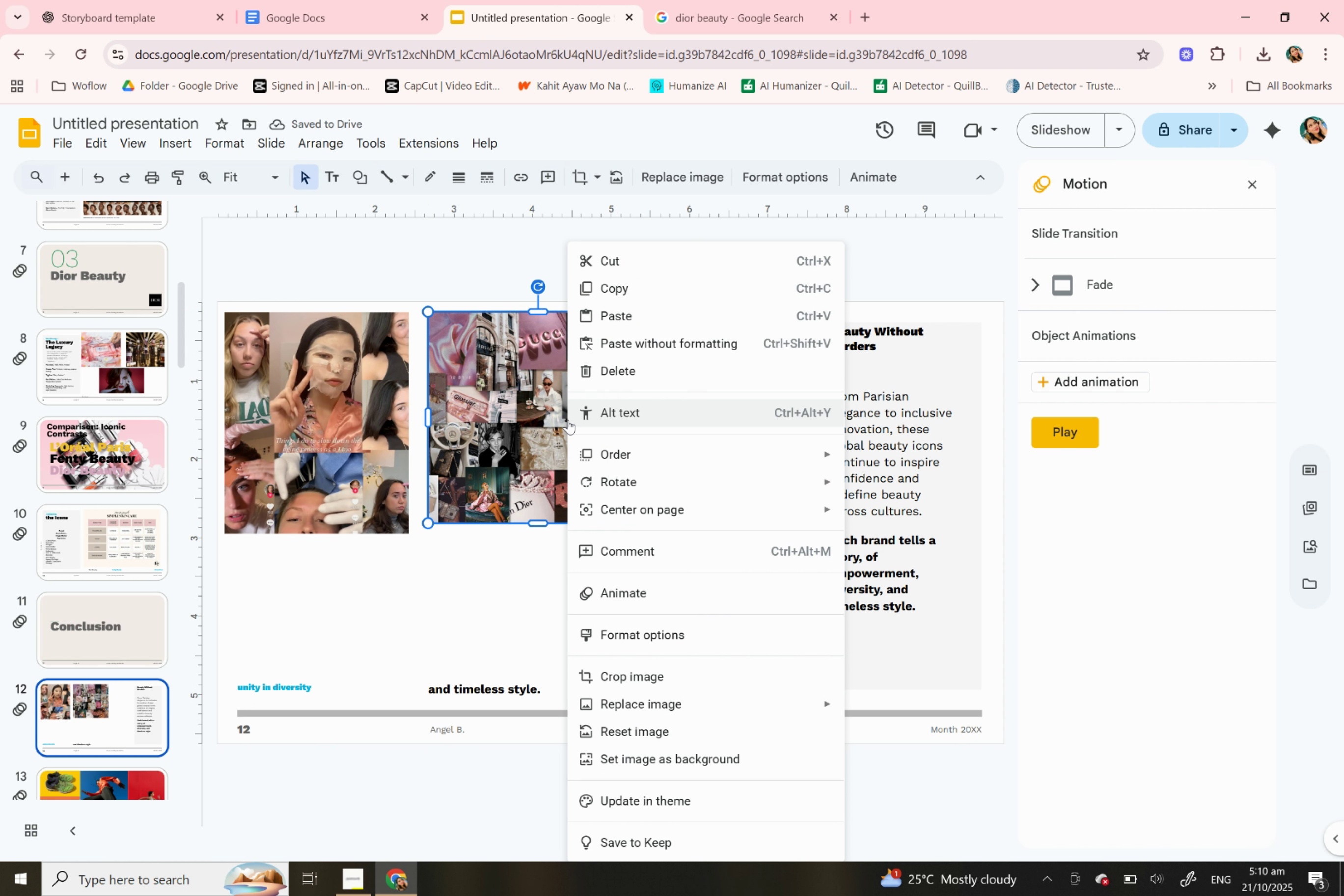 
scroll: coordinate [725, 648], scroll_direction: down, amount: 5.0
 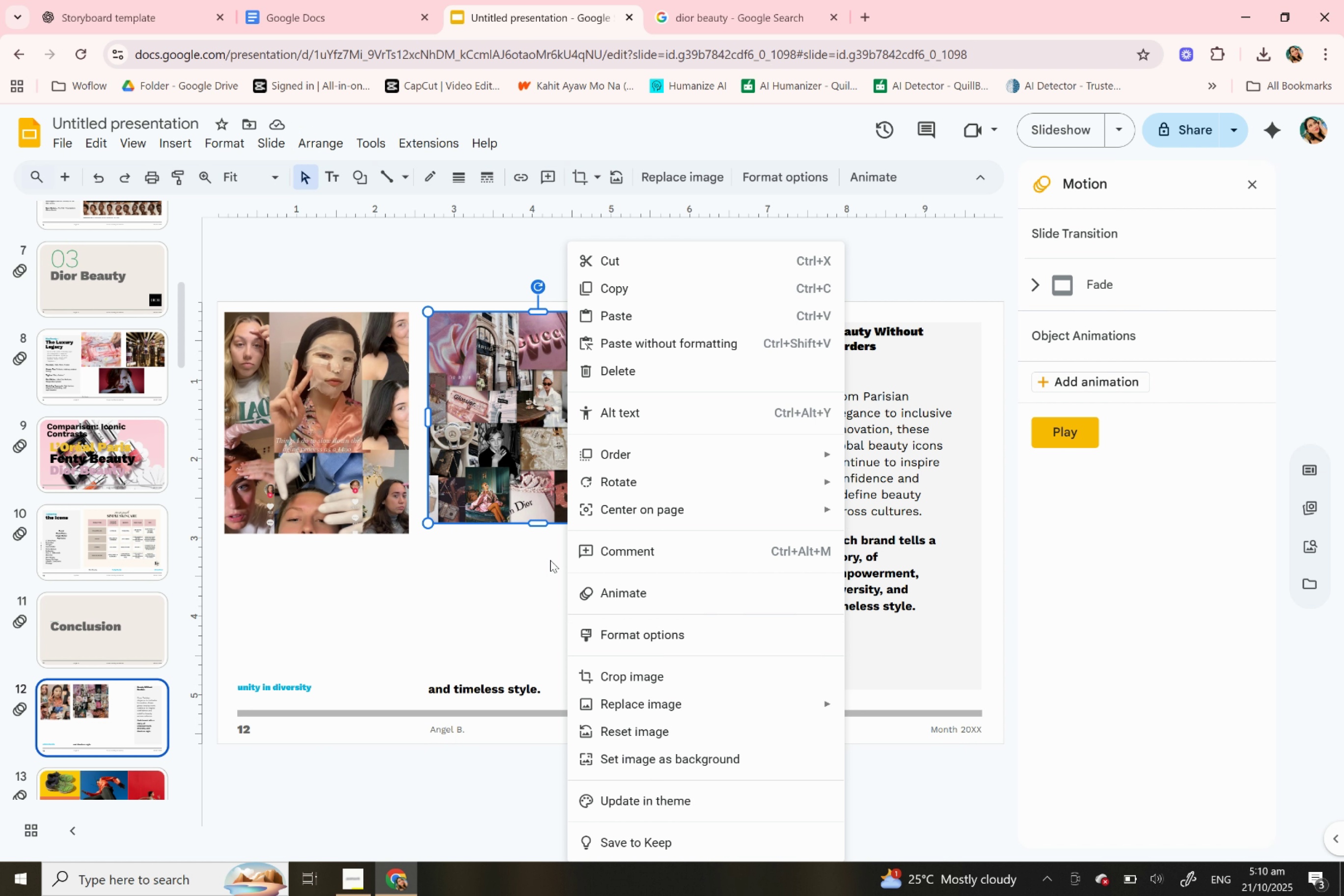 
left_click([539, 560])
 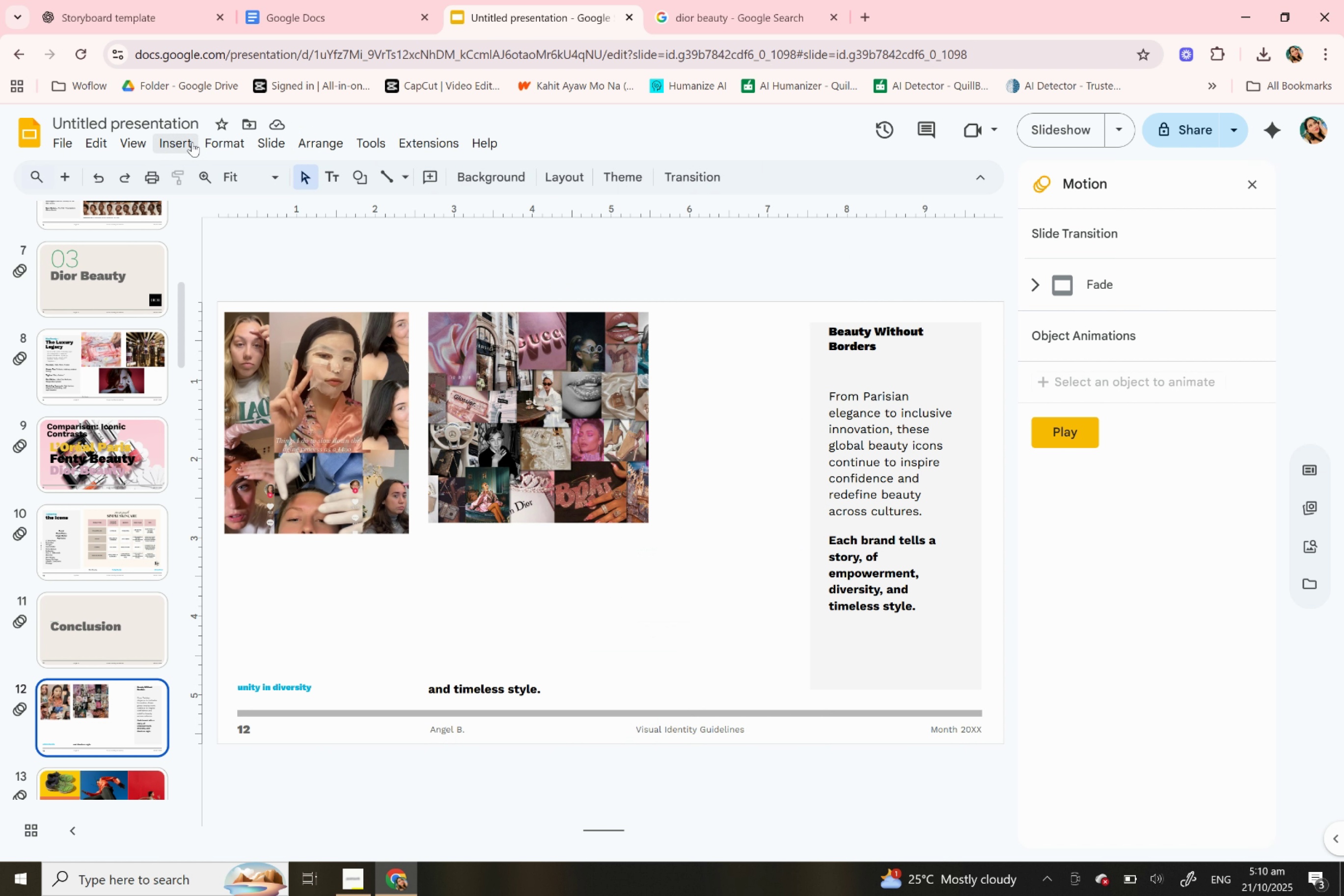 
left_click([192, 142])
 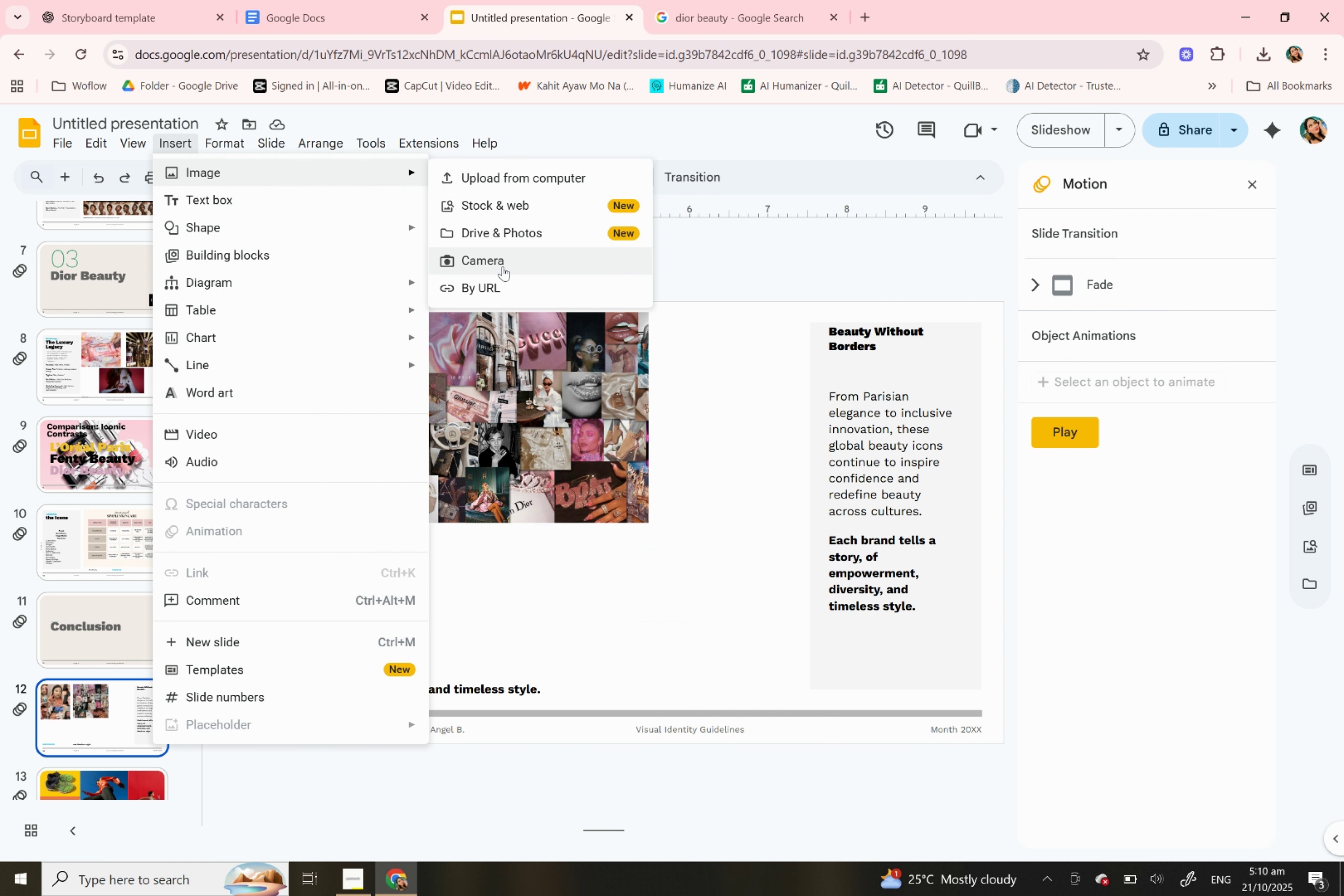 
left_click([502, 286])
 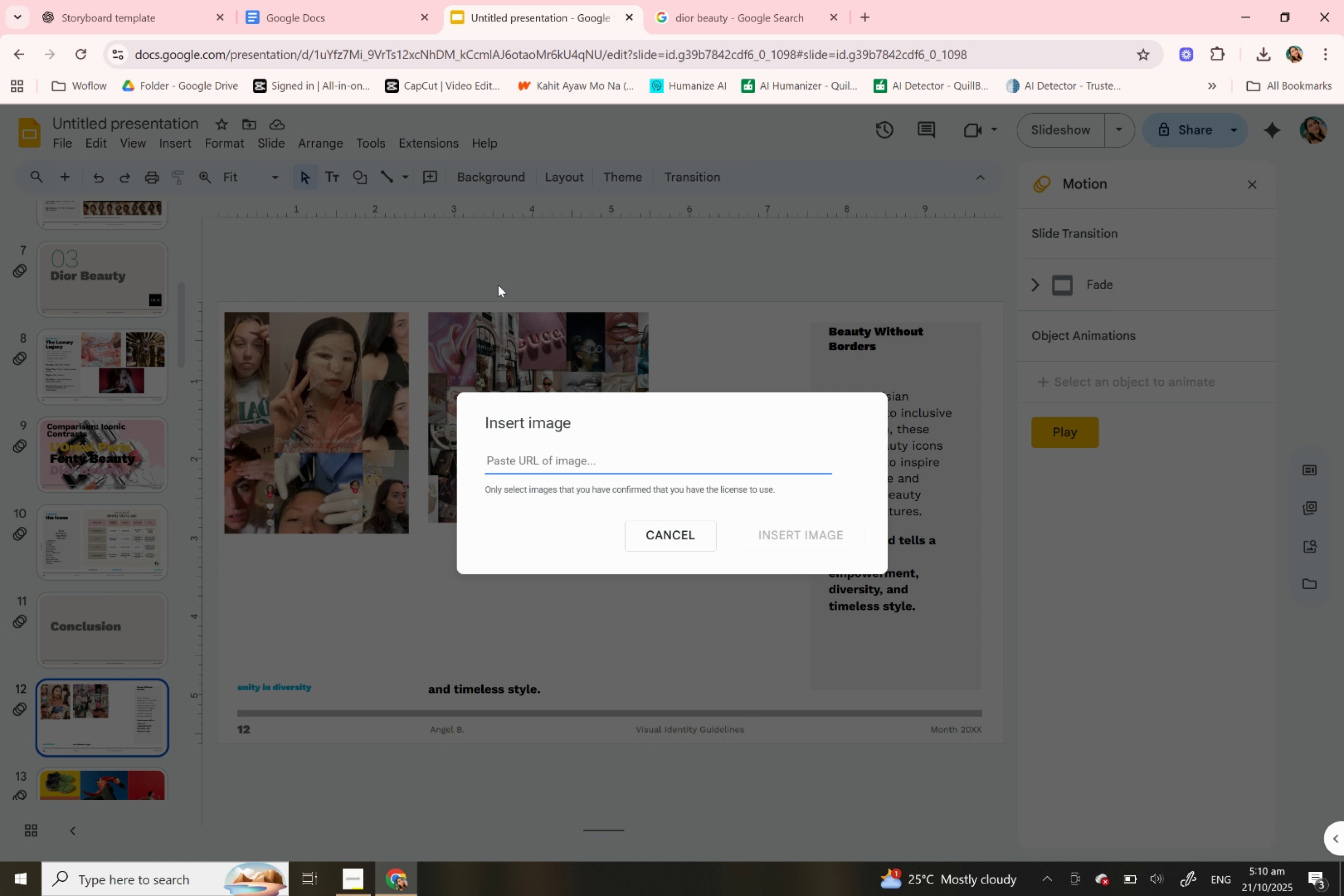 
key(Control+V)
 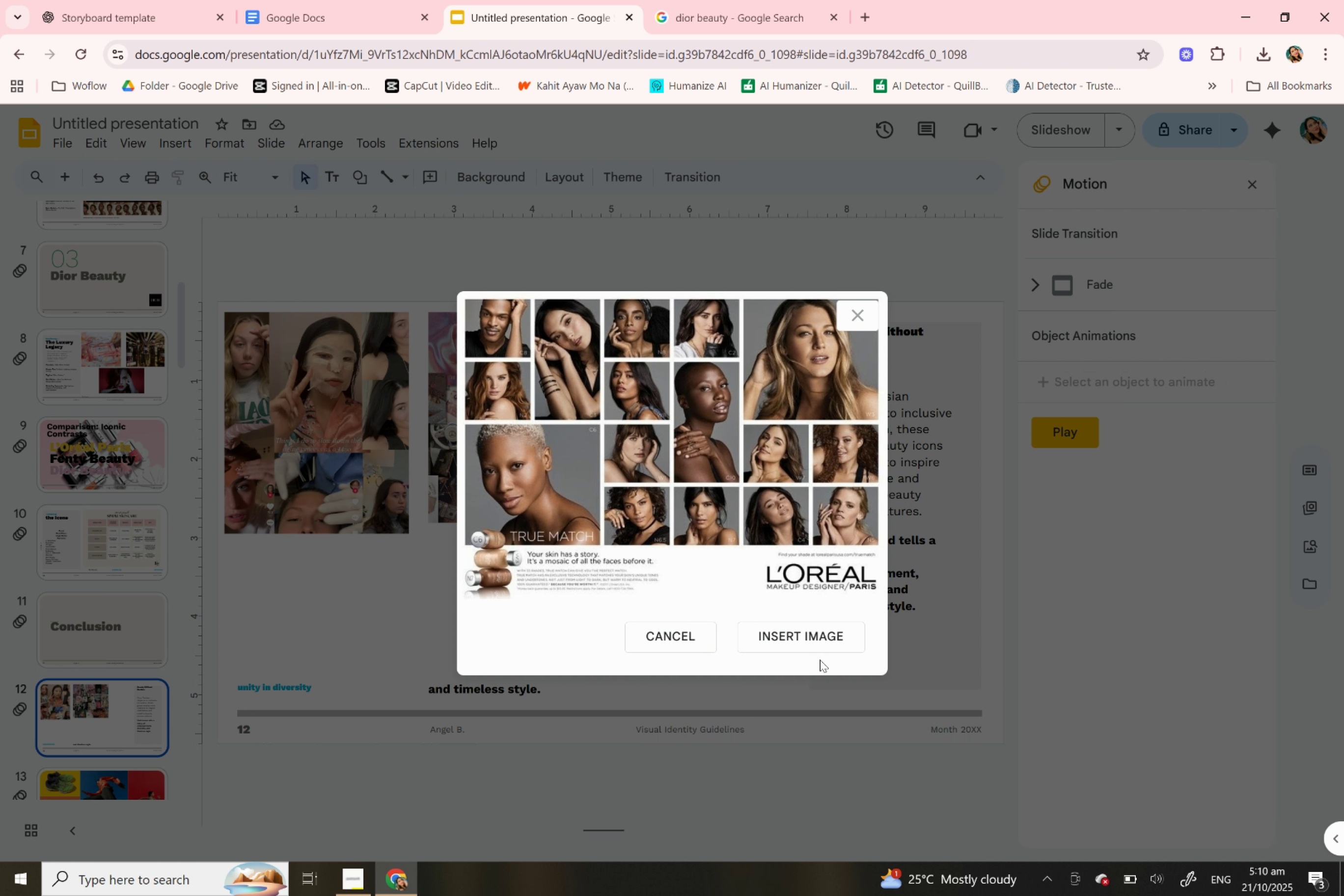 
left_click([816, 641])
 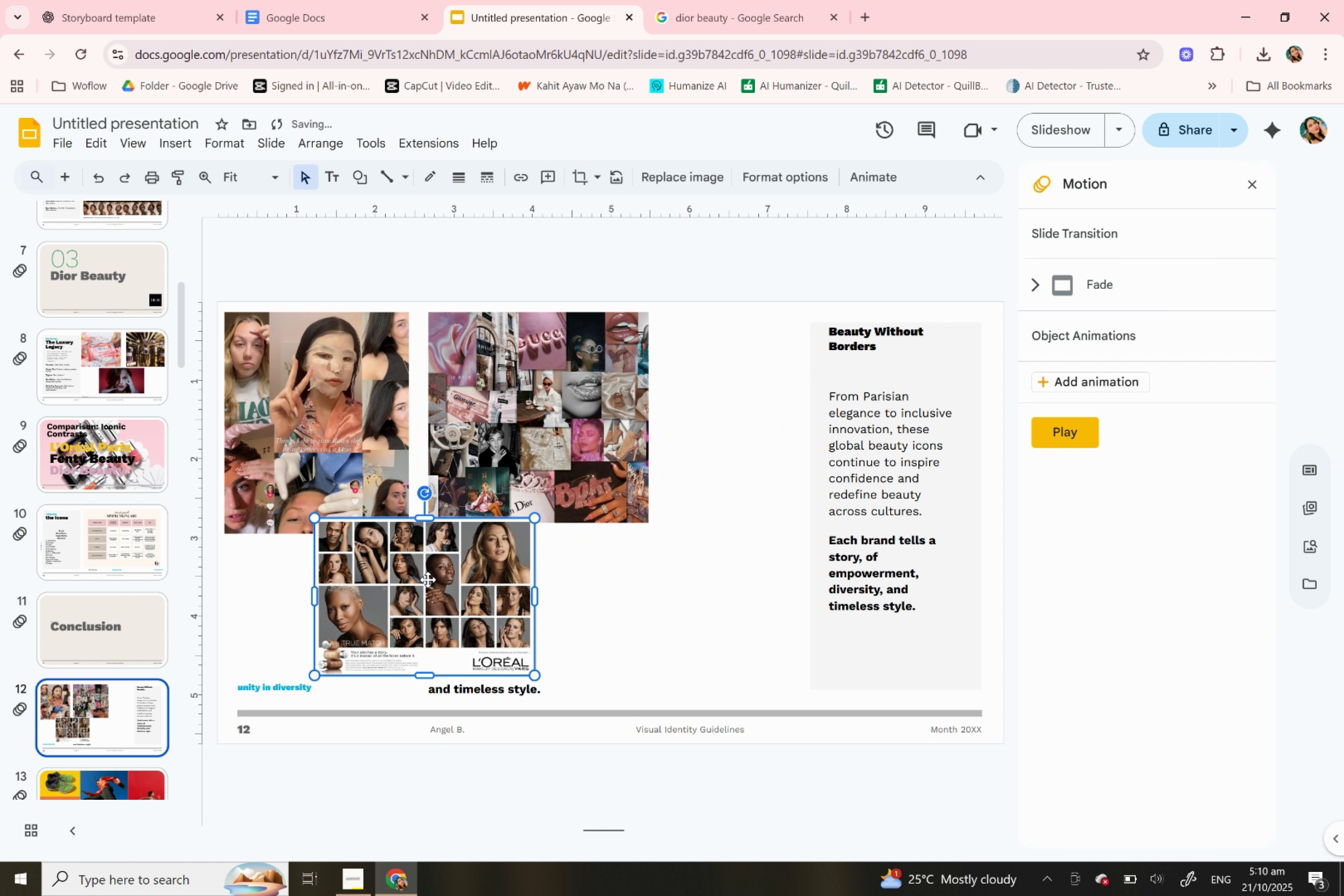 
wait(7.29)
 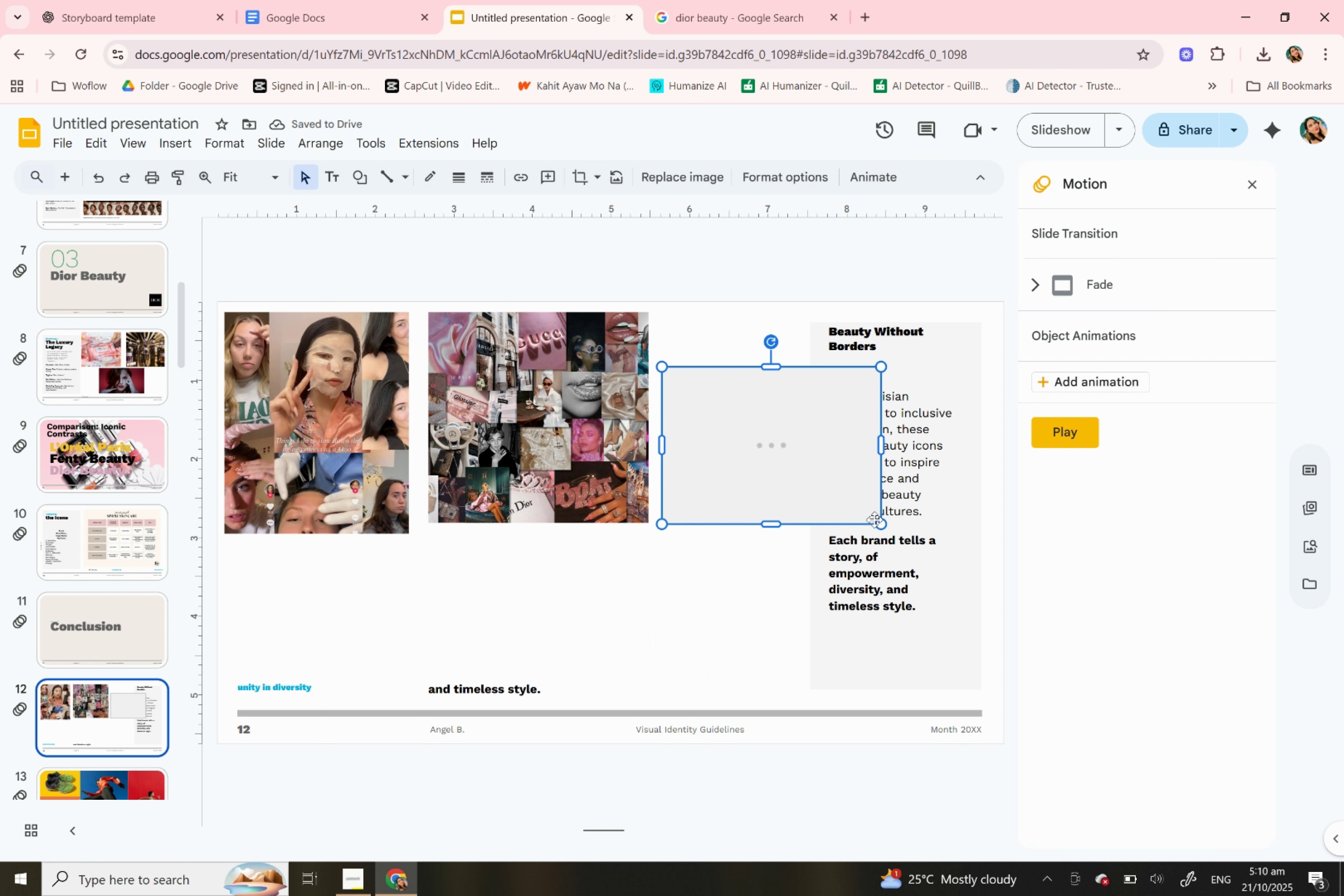 
left_click([585, 472])
 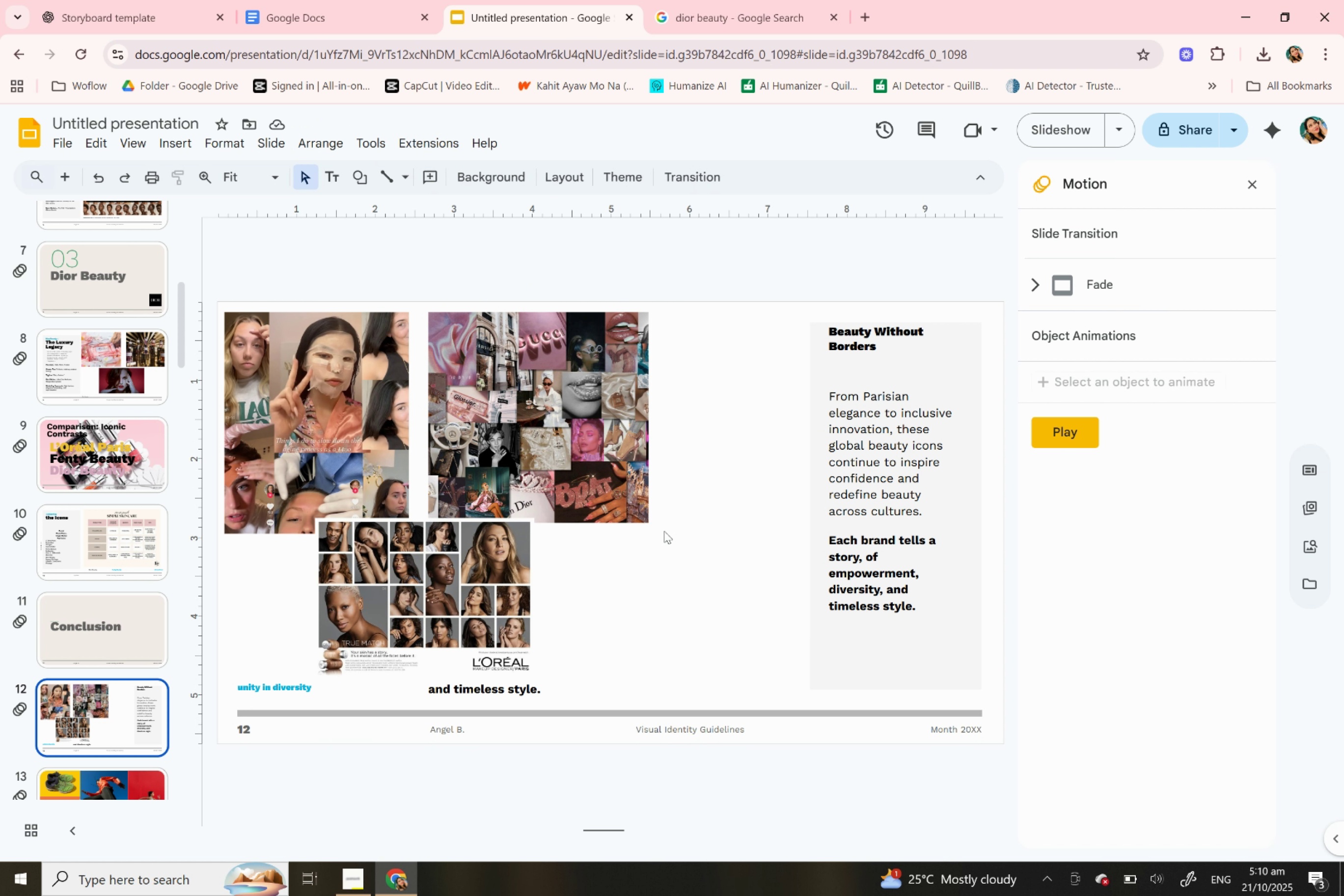 
wait(8.71)
 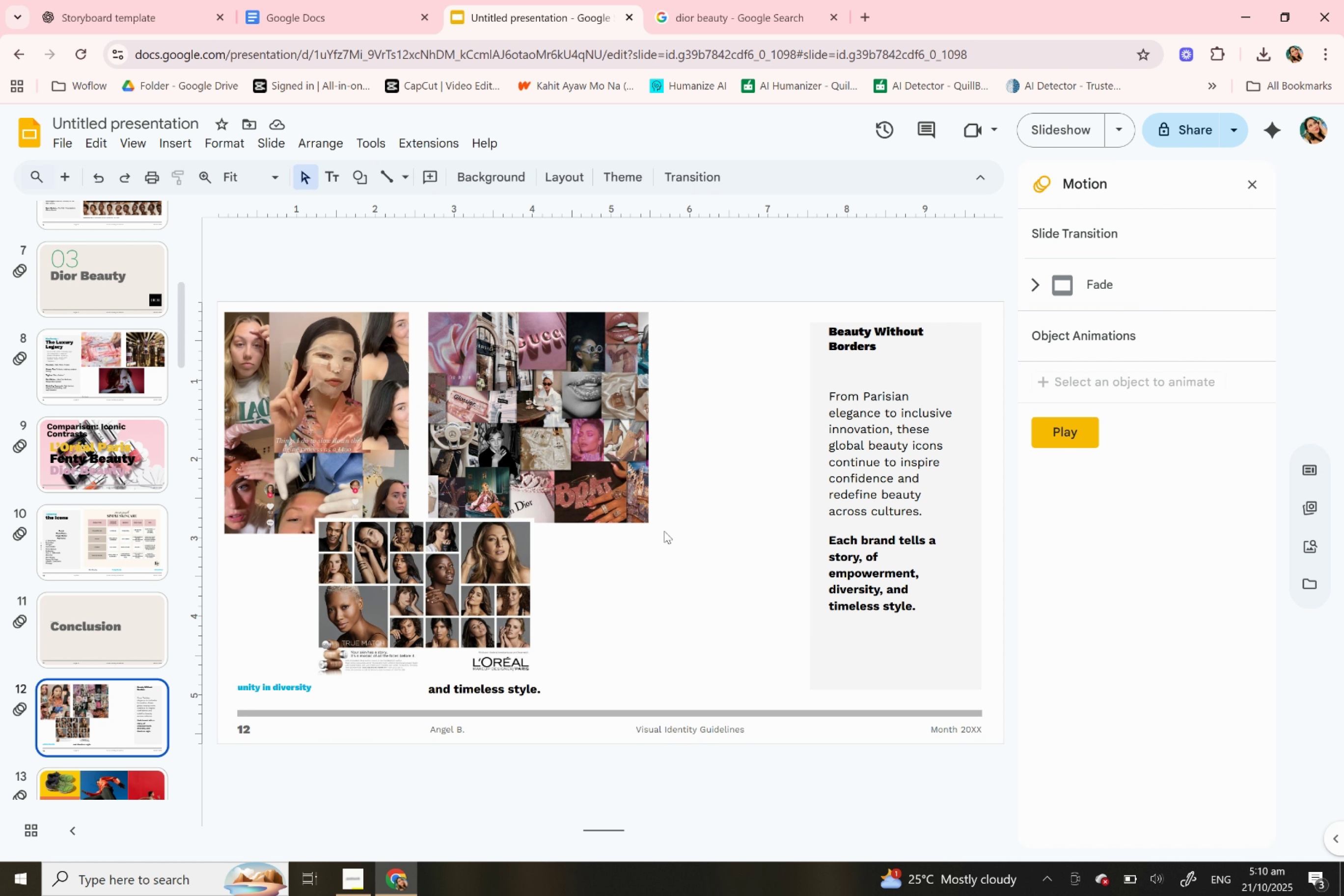 
left_click([181, 9])
 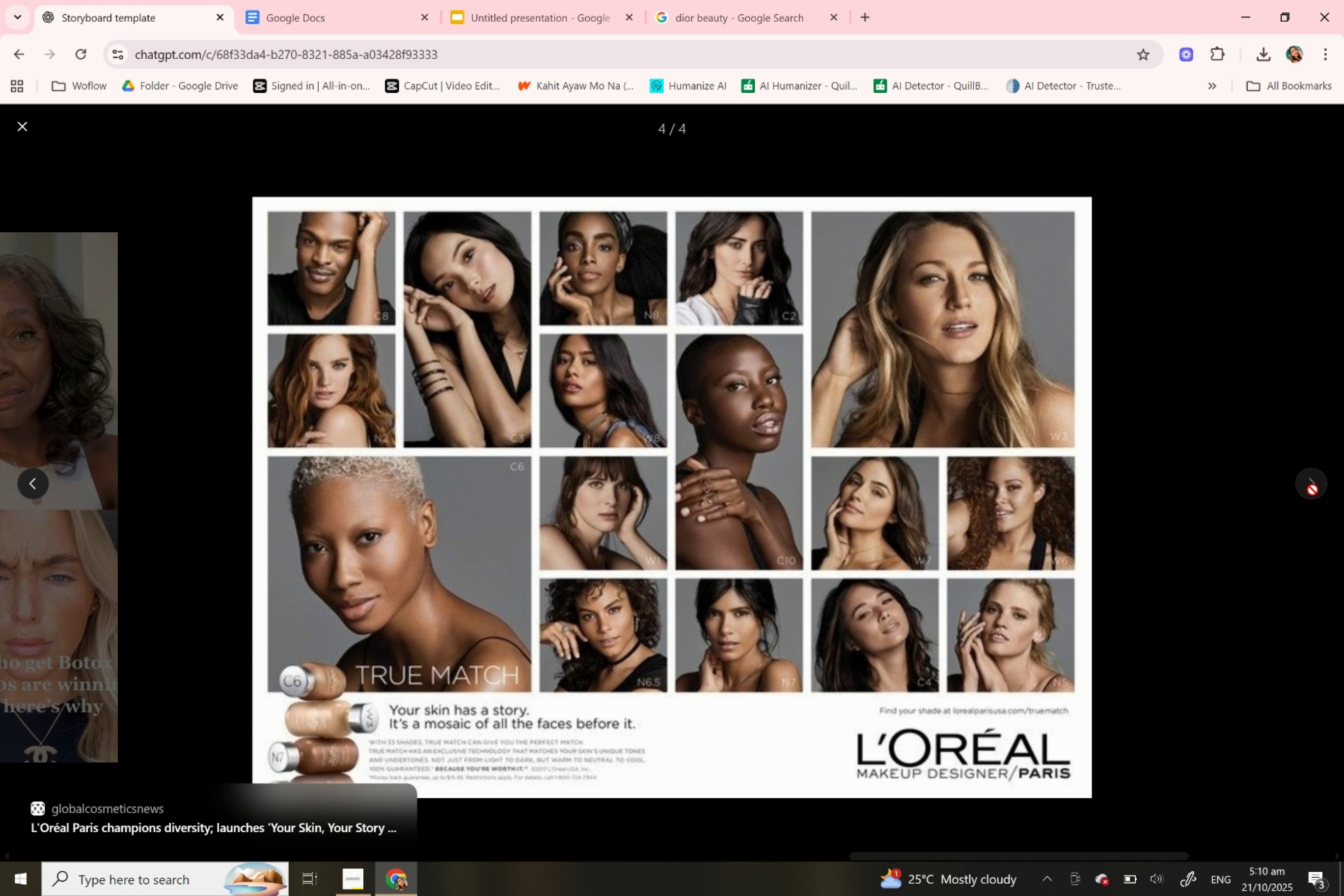 
left_click([1312, 490])
 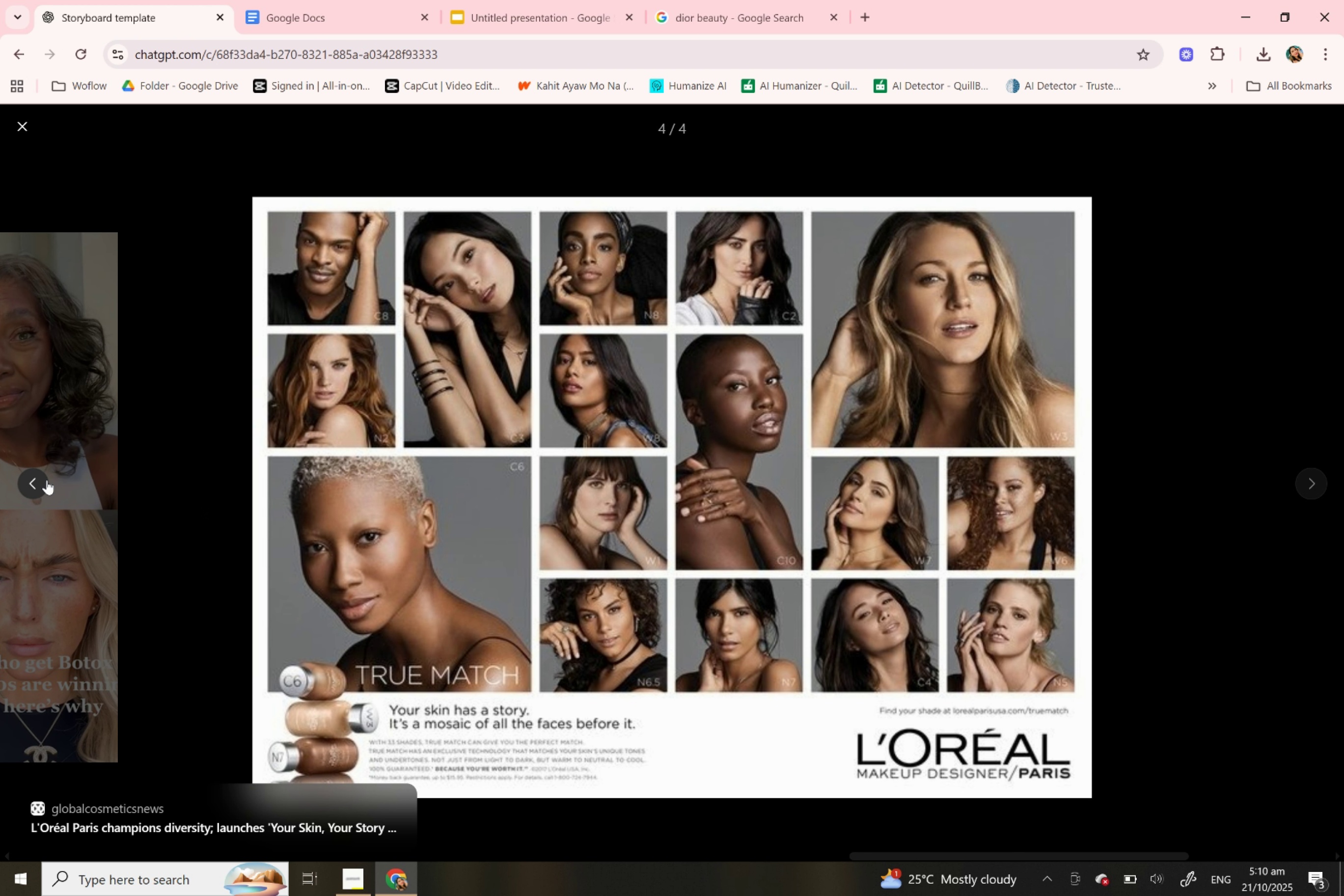 
left_click([39, 480])
 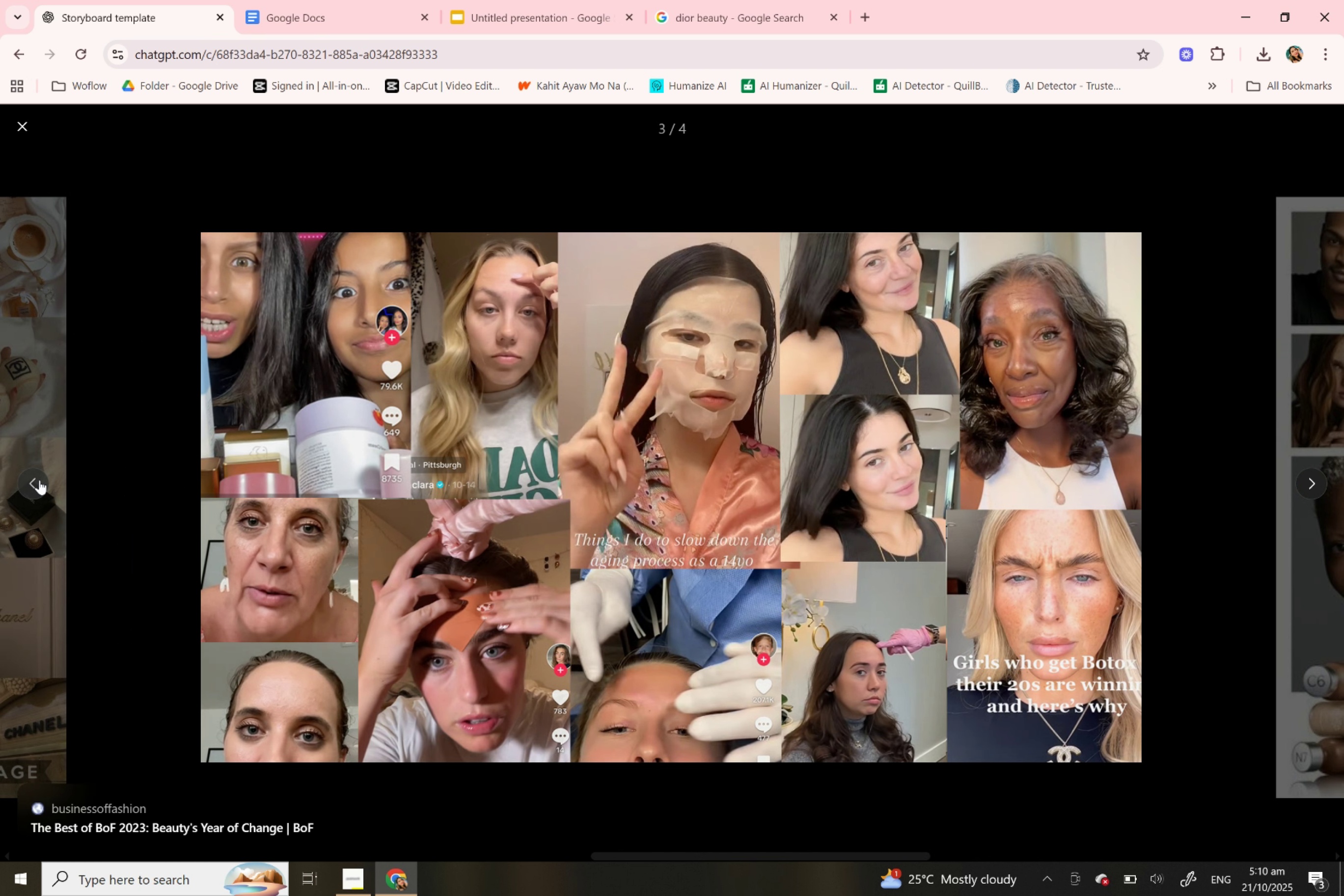 
left_click([39, 480])
 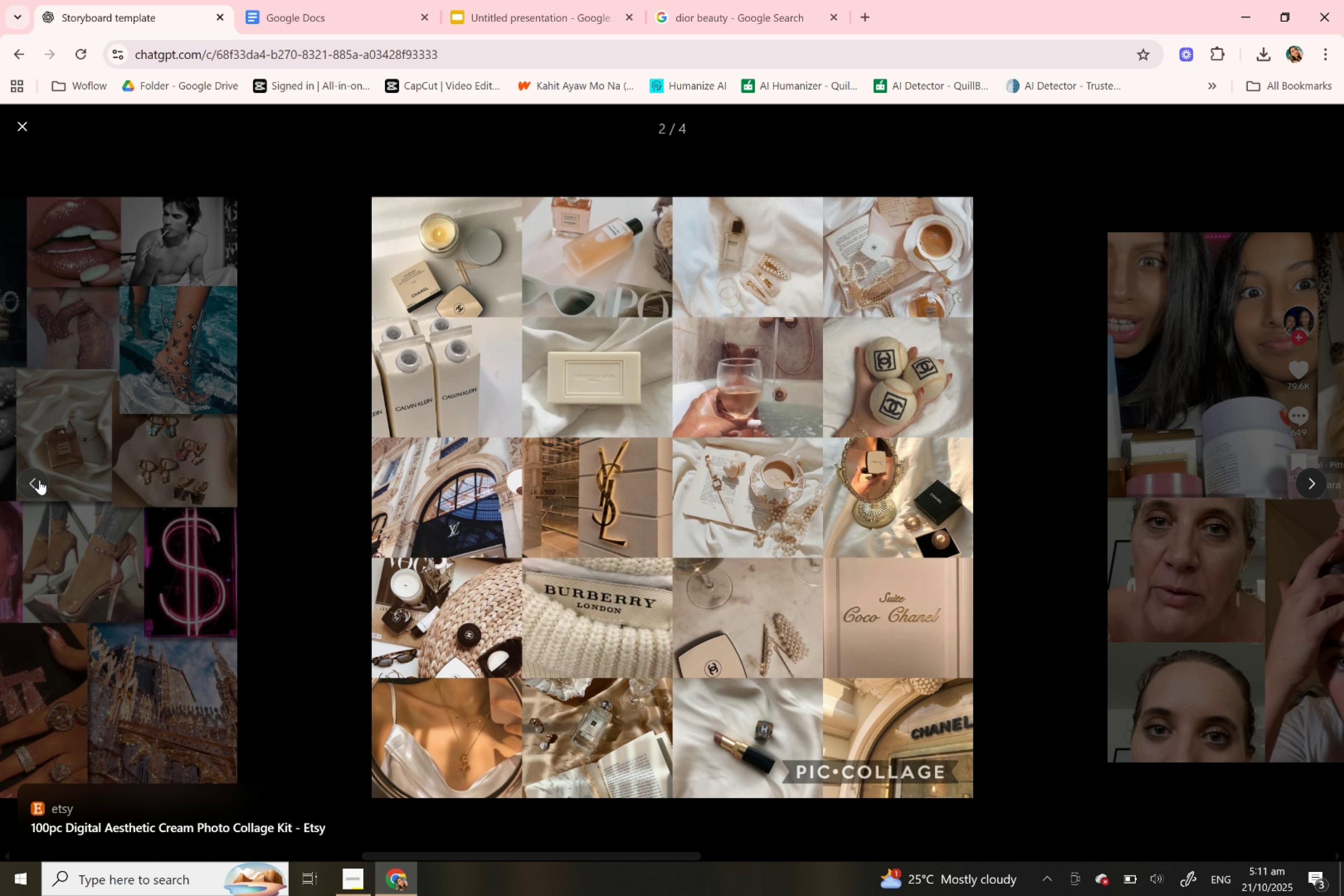 
left_click([39, 480])
 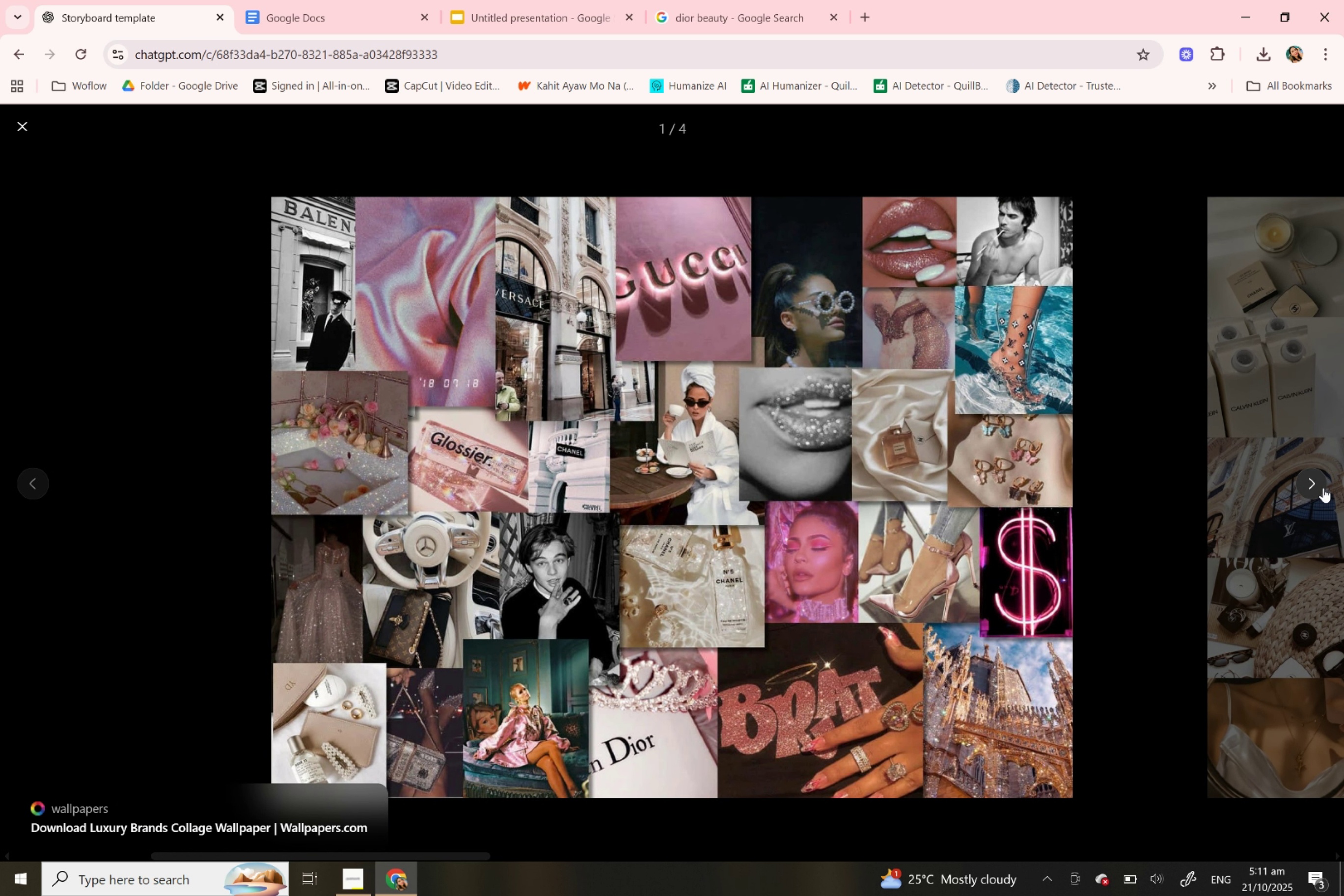 
left_click([1317, 487])
 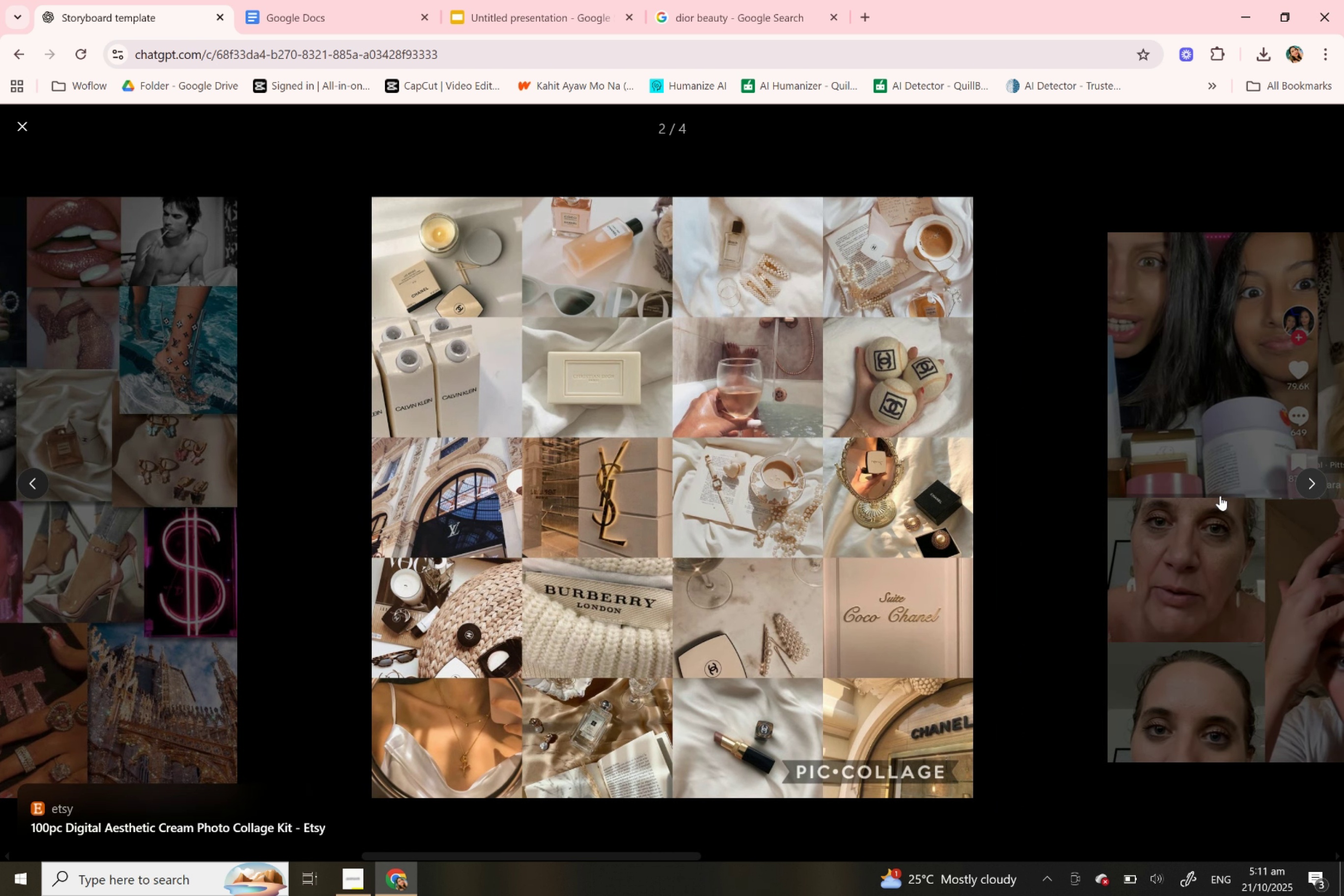 
right_click([552, 469])
 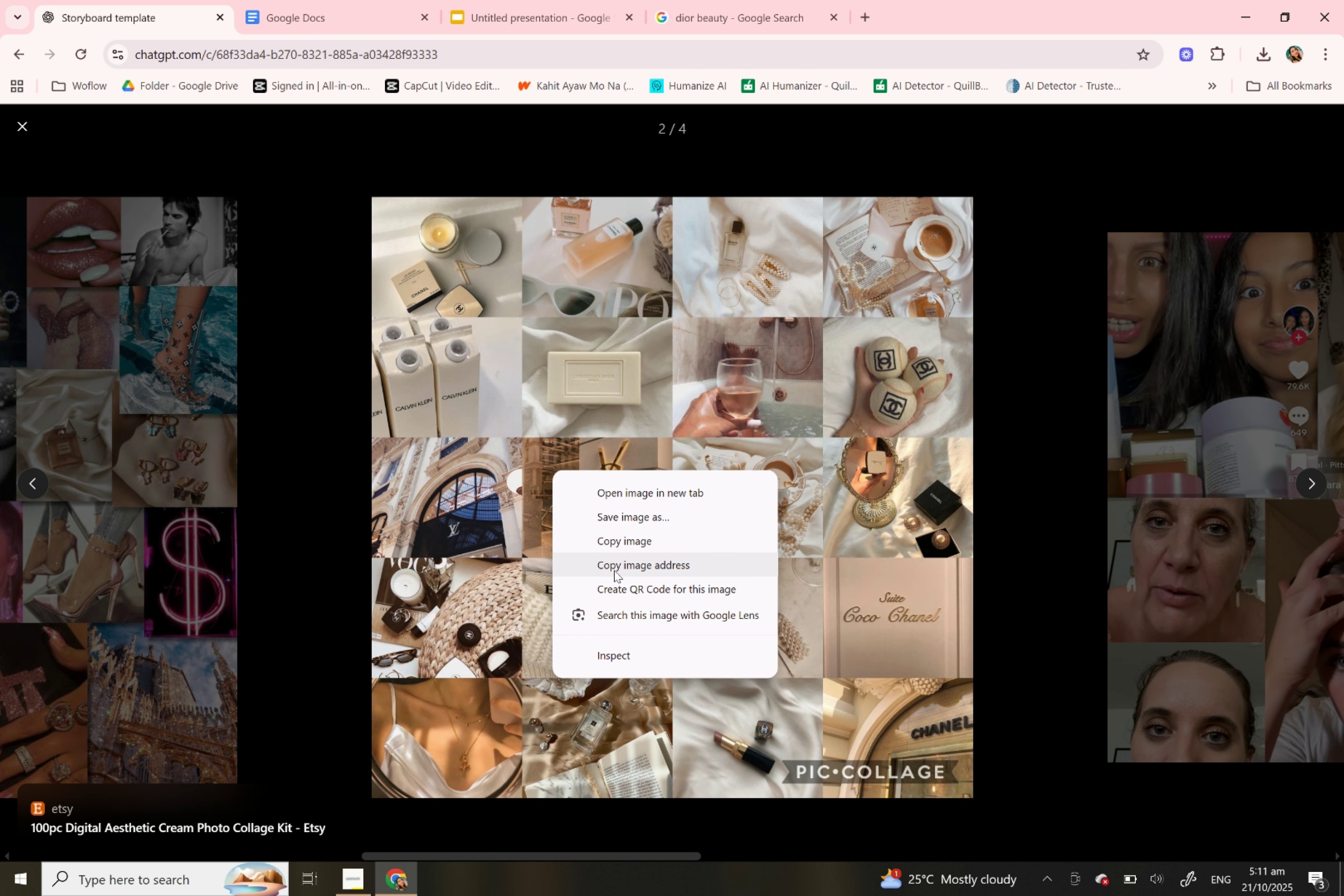 
left_click([614, 570])
 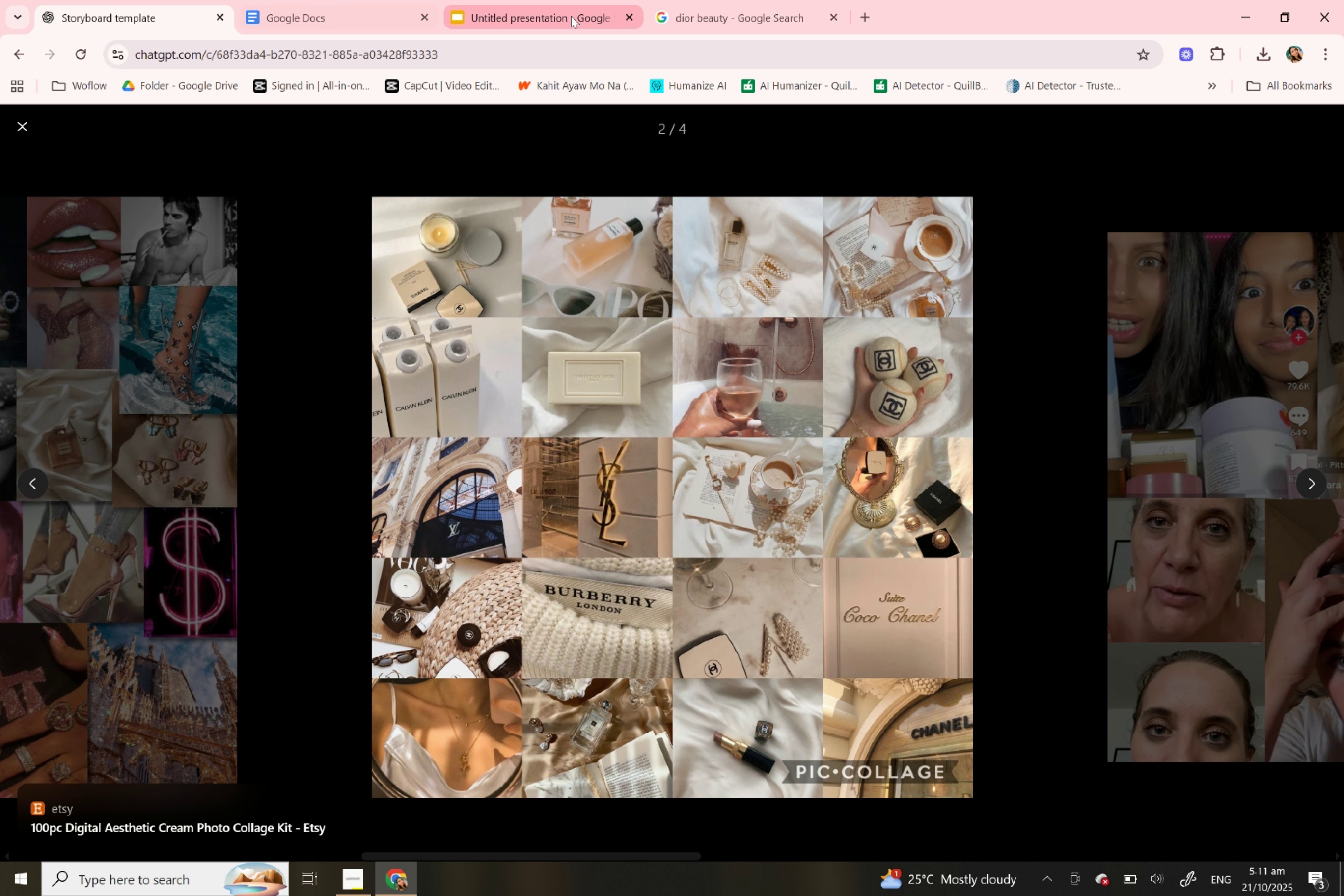 
left_click([561, 16])
 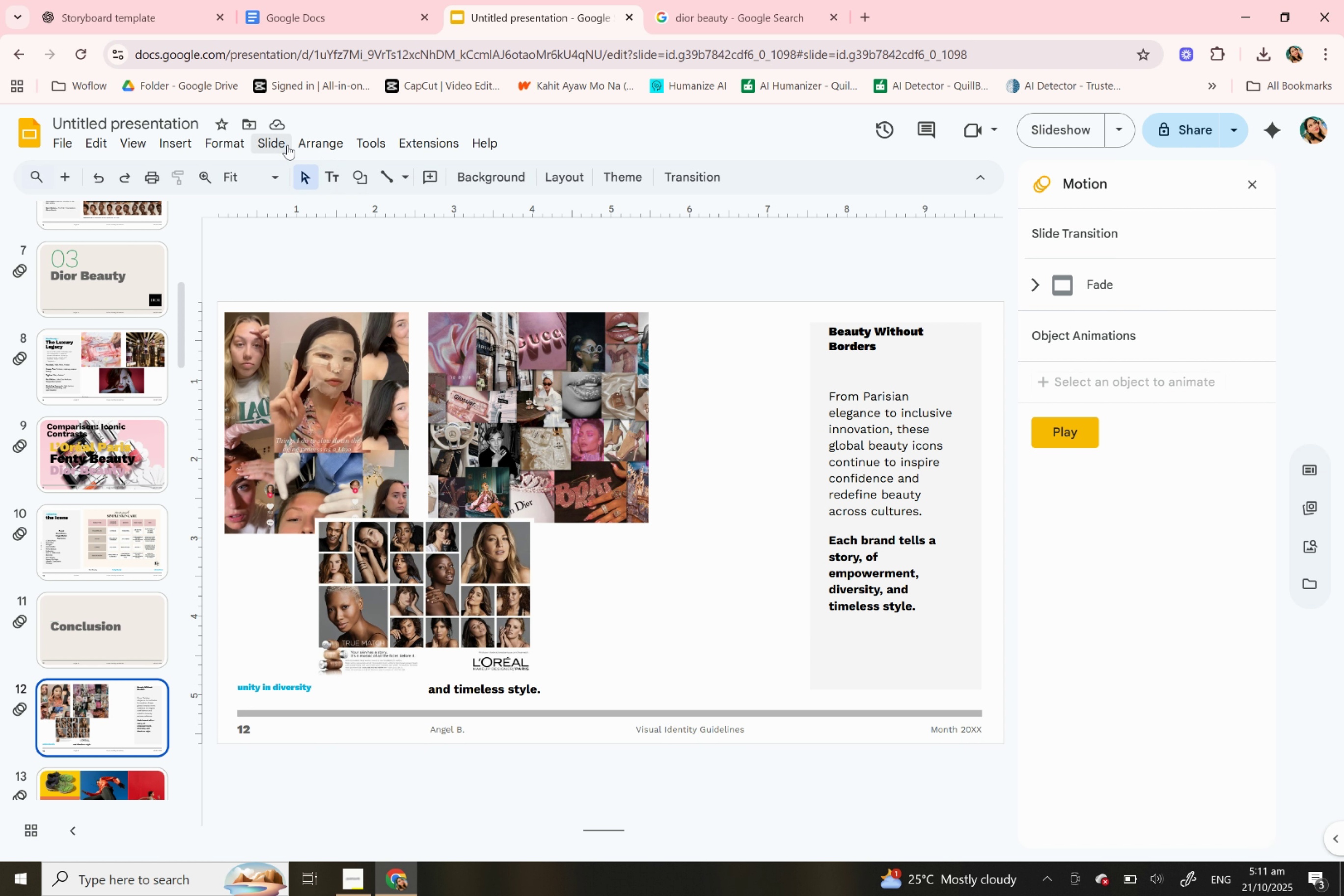 
wait(7.97)
 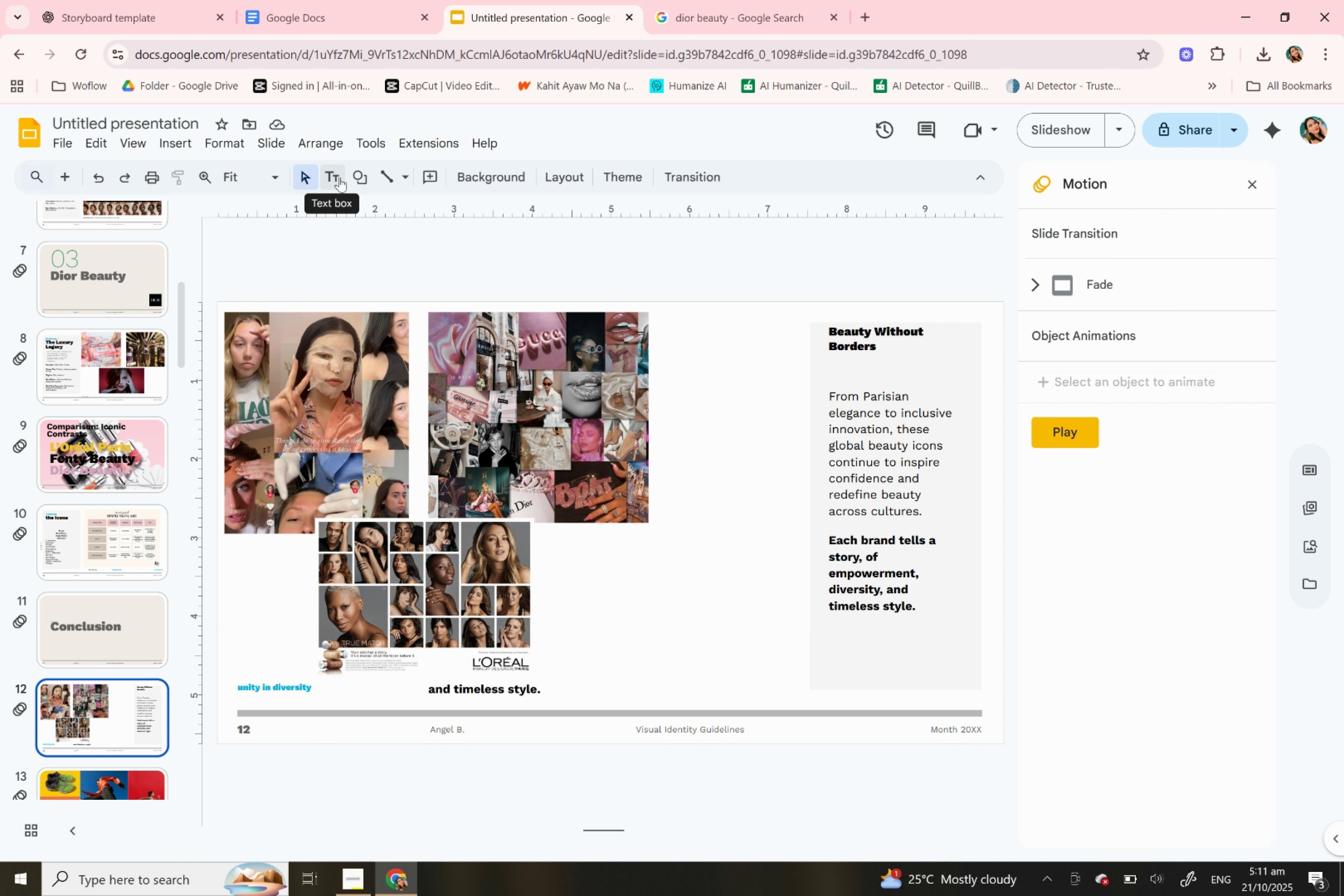 
left_click([187, 136])
 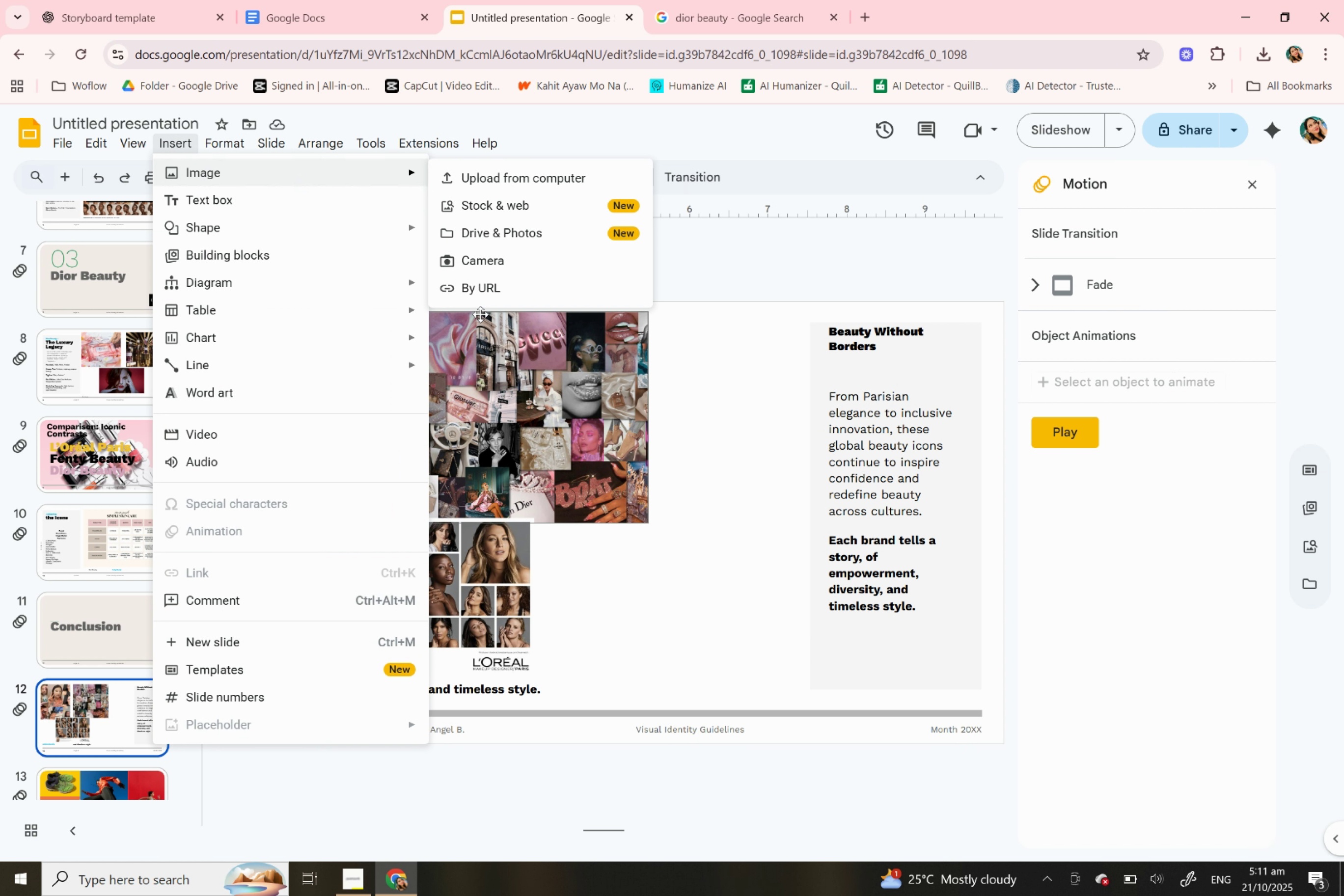 
left_click([482, 291])
 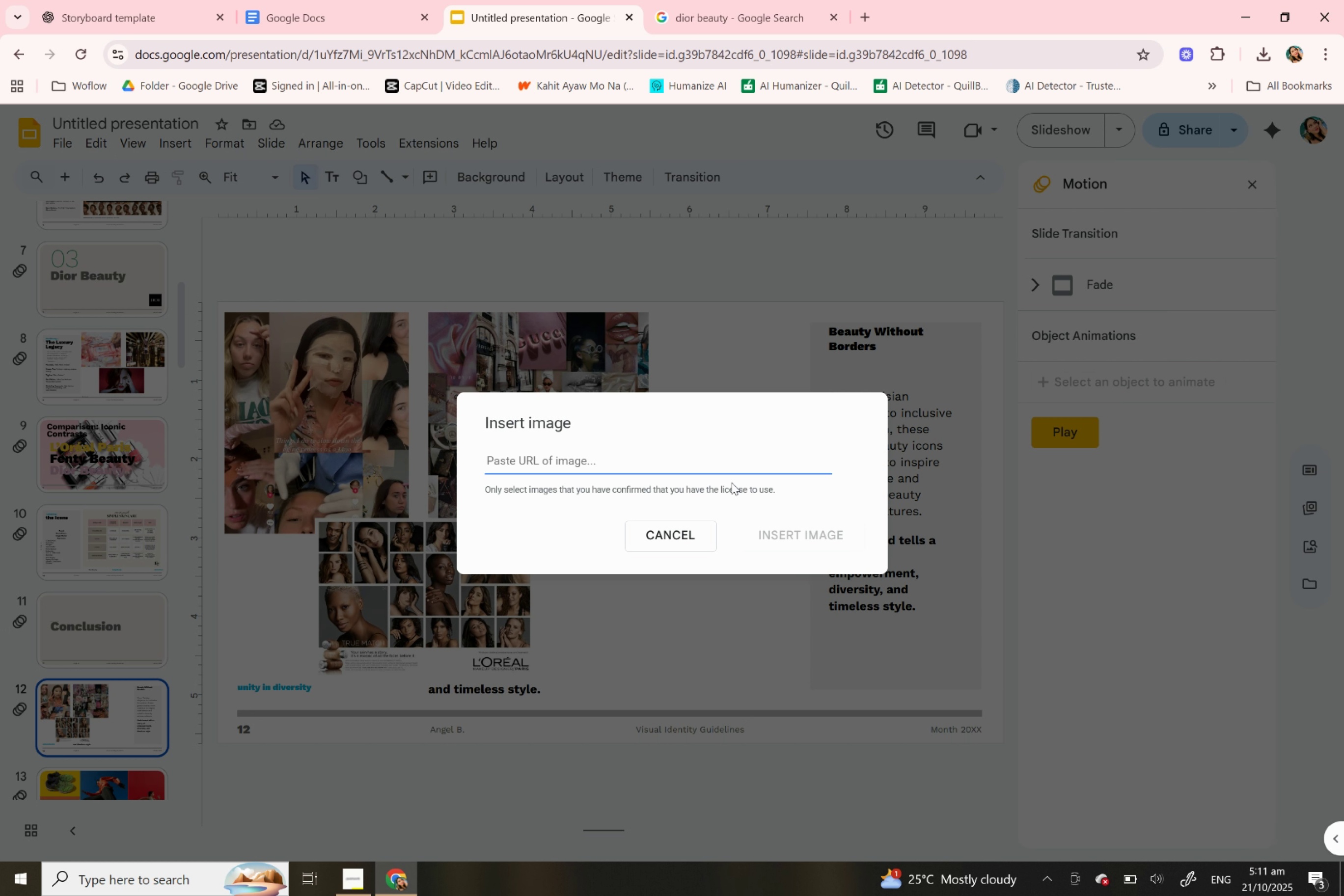 
key(Control+V)
 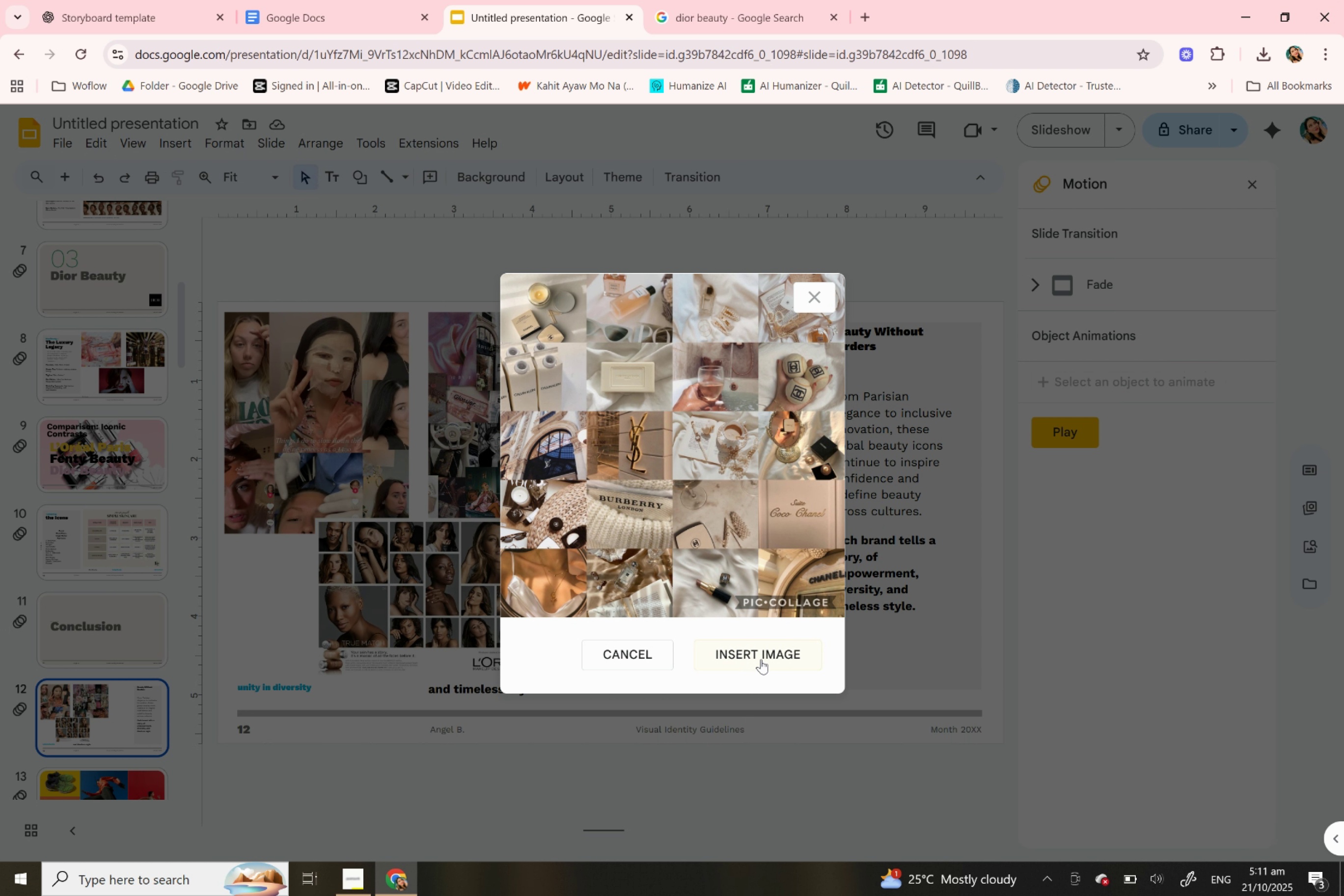 
left_click([761, 655])
 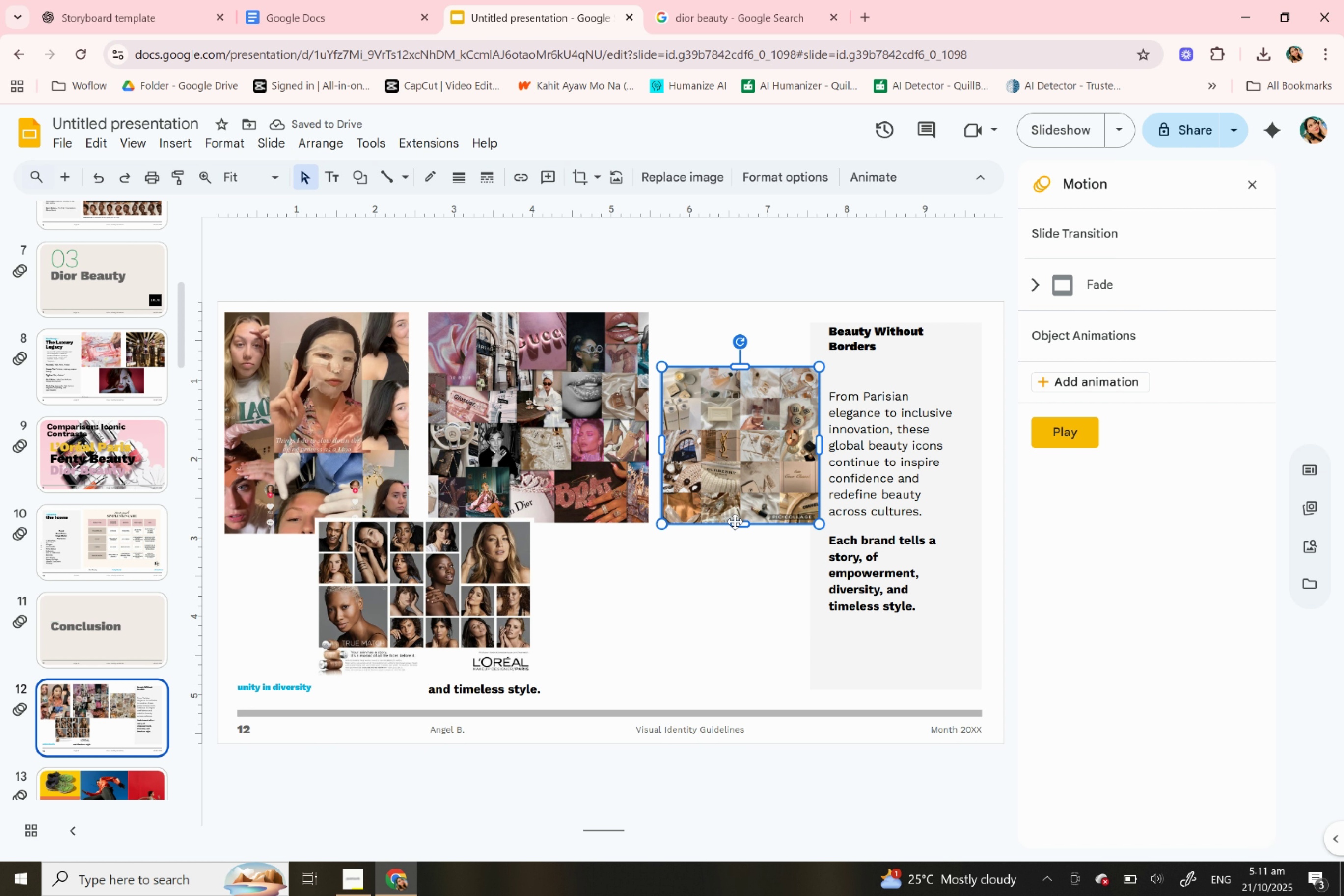 
wait(8.88)
 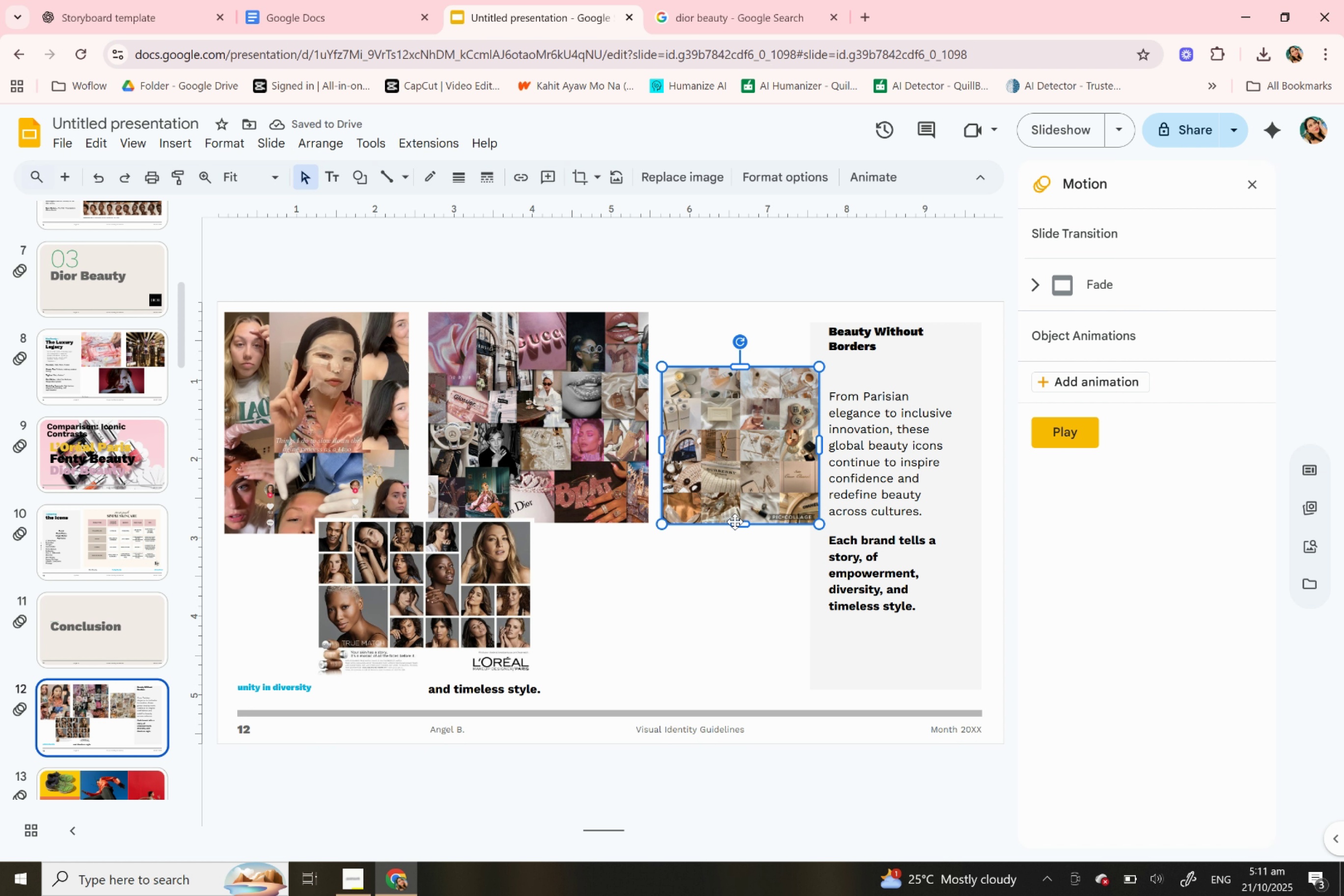 
left_click([582, 177])
 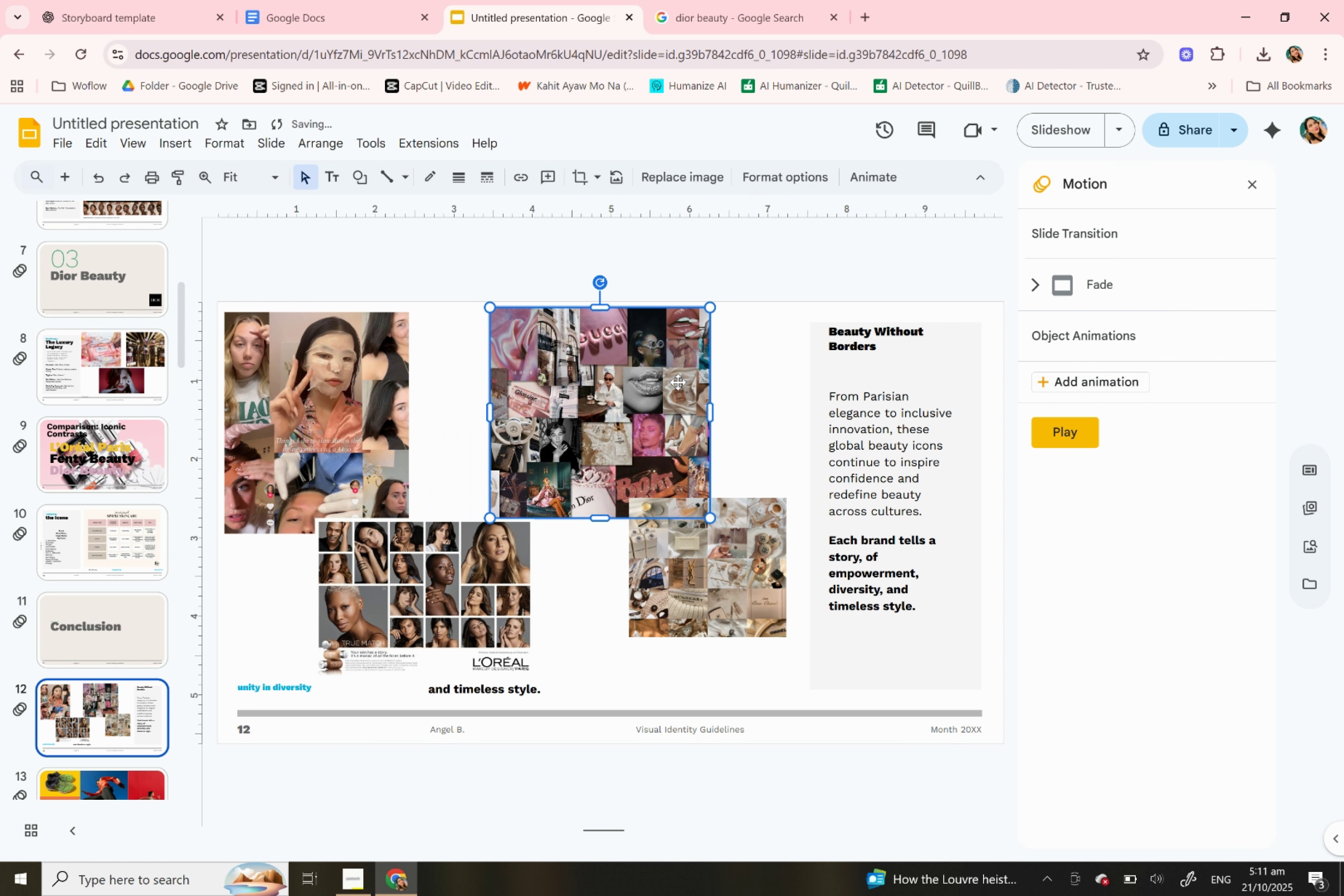 
wait(18.19)
 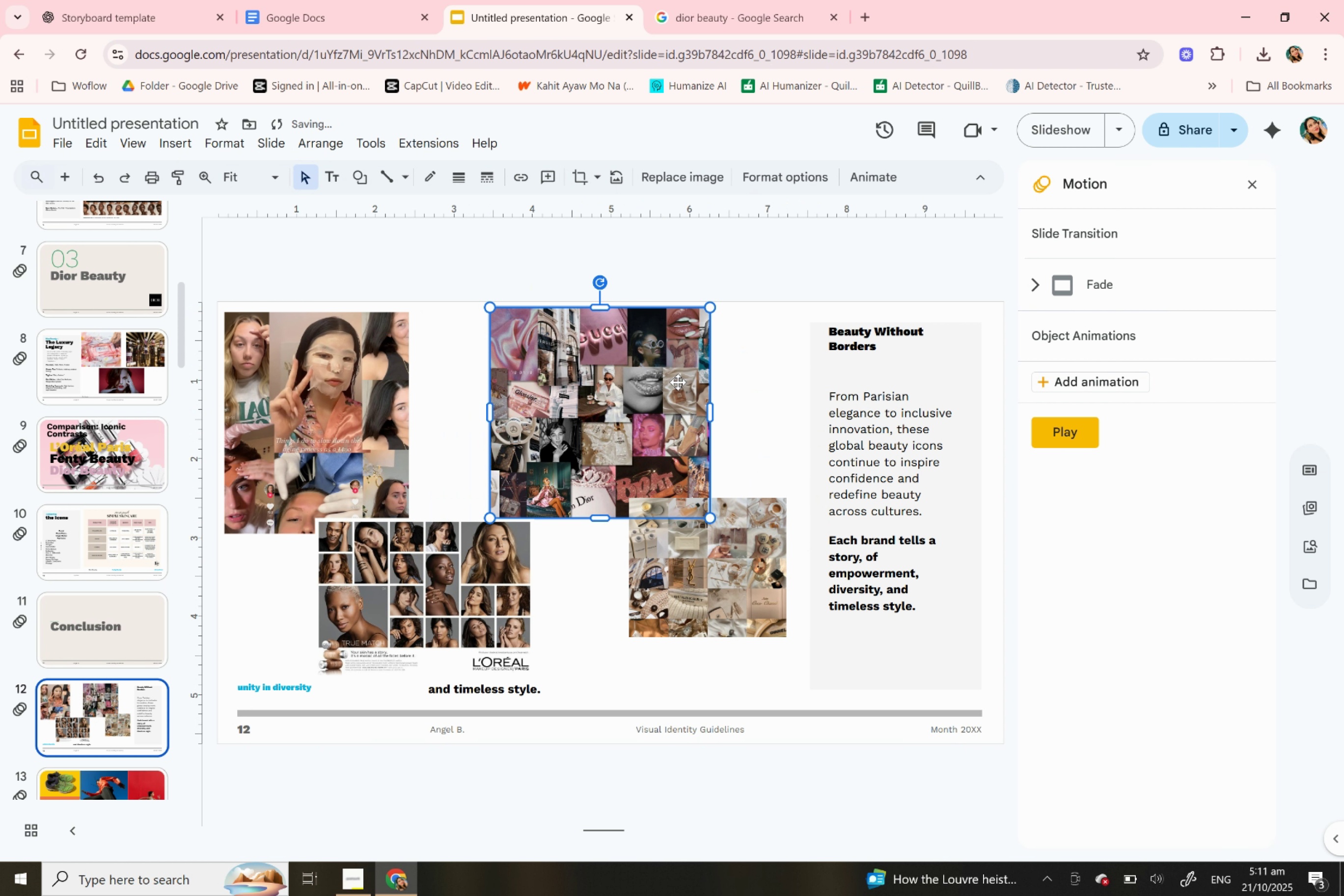 
mouse_move([372, 424])
 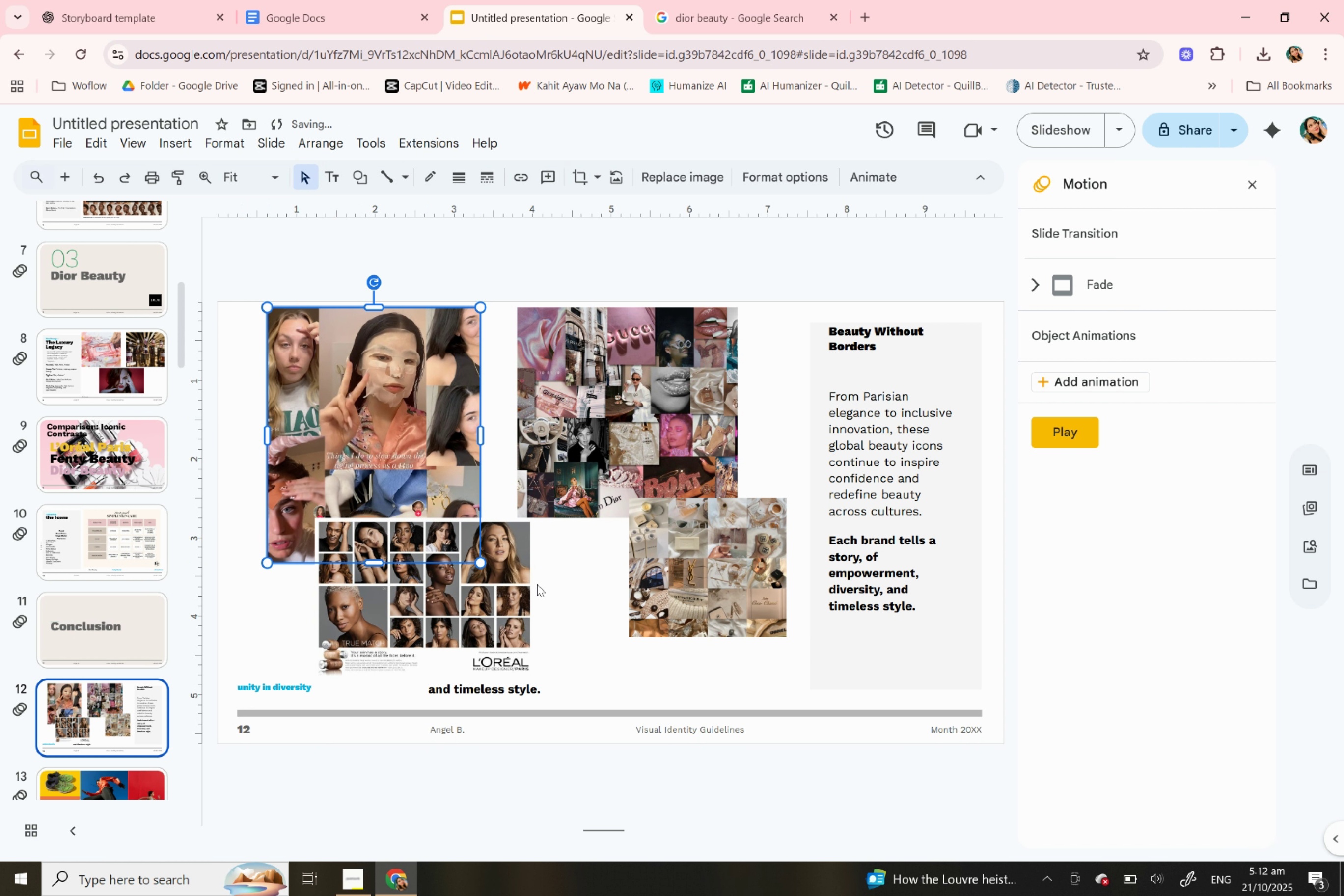 
wait(6.78)
 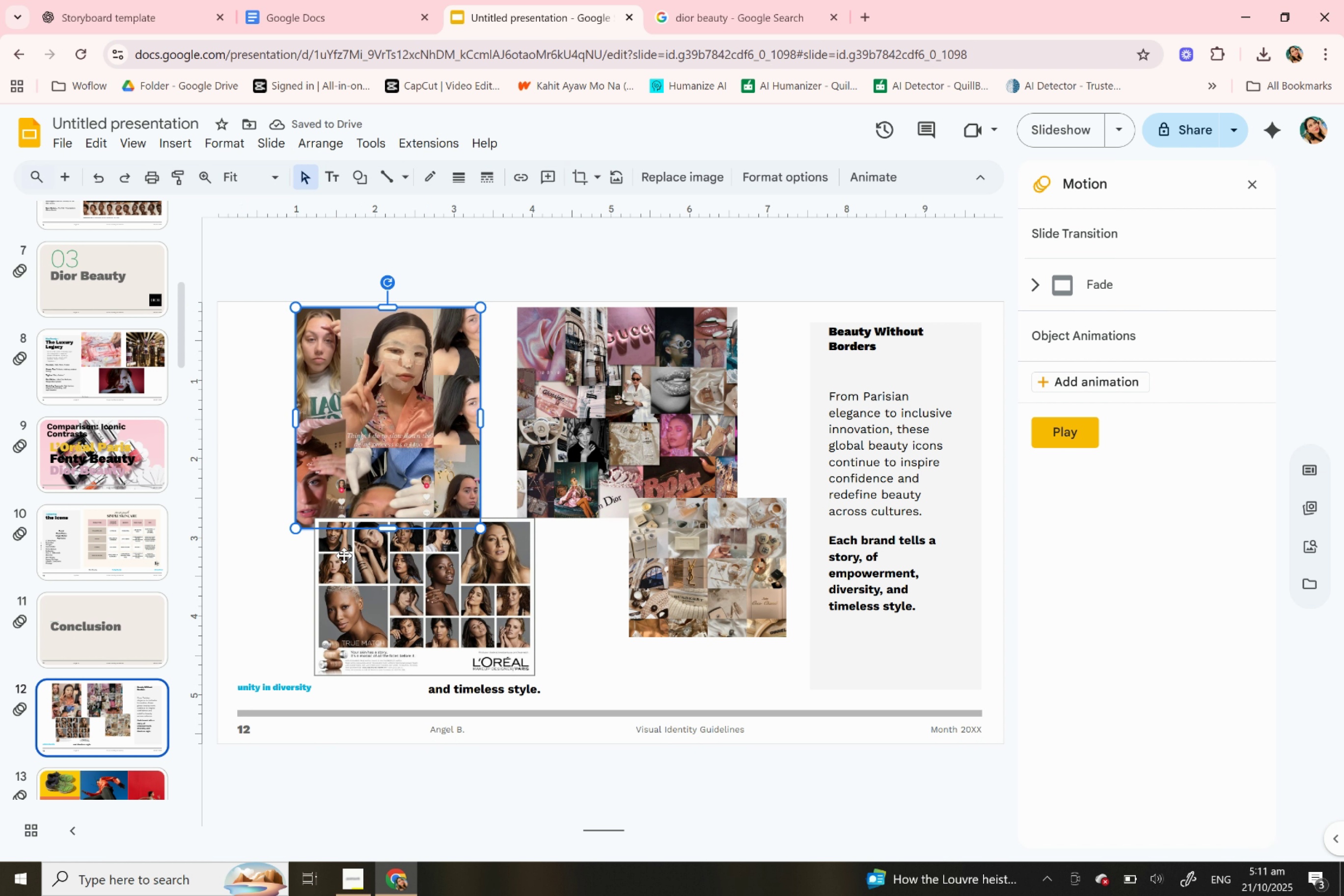 
left_click([361, 613])
 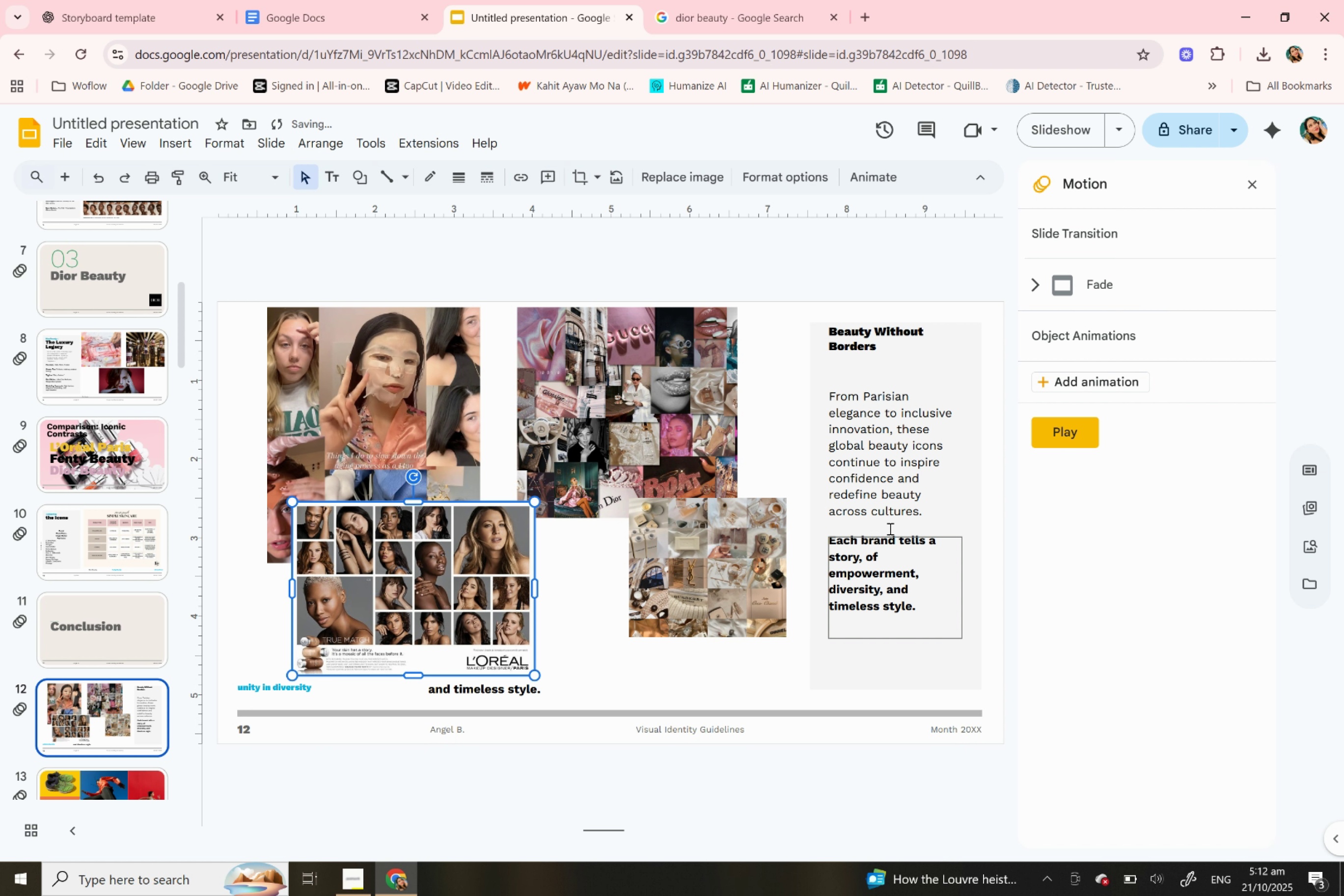 
left_click([352, 446])
 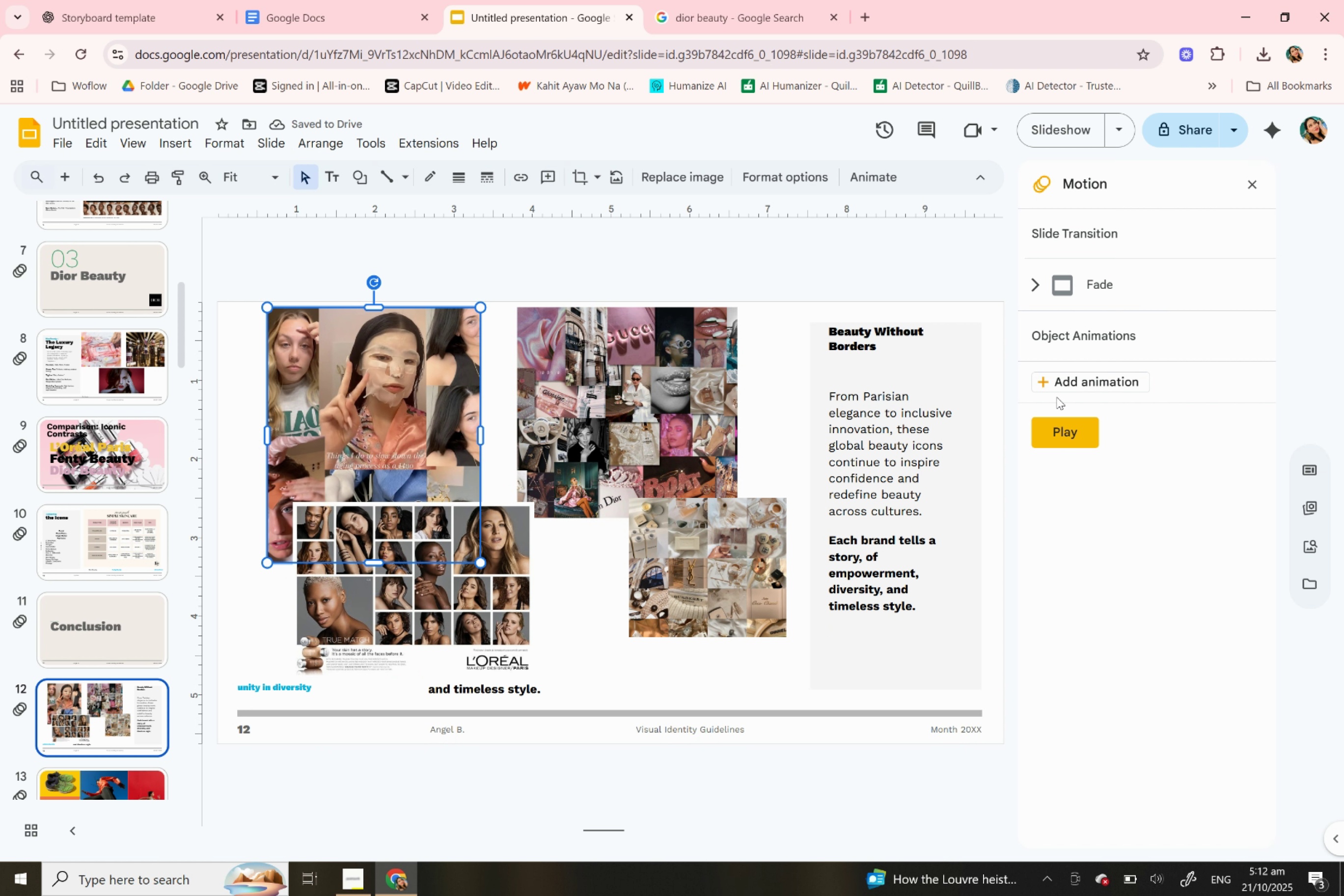 
left_click([1070, 378])
 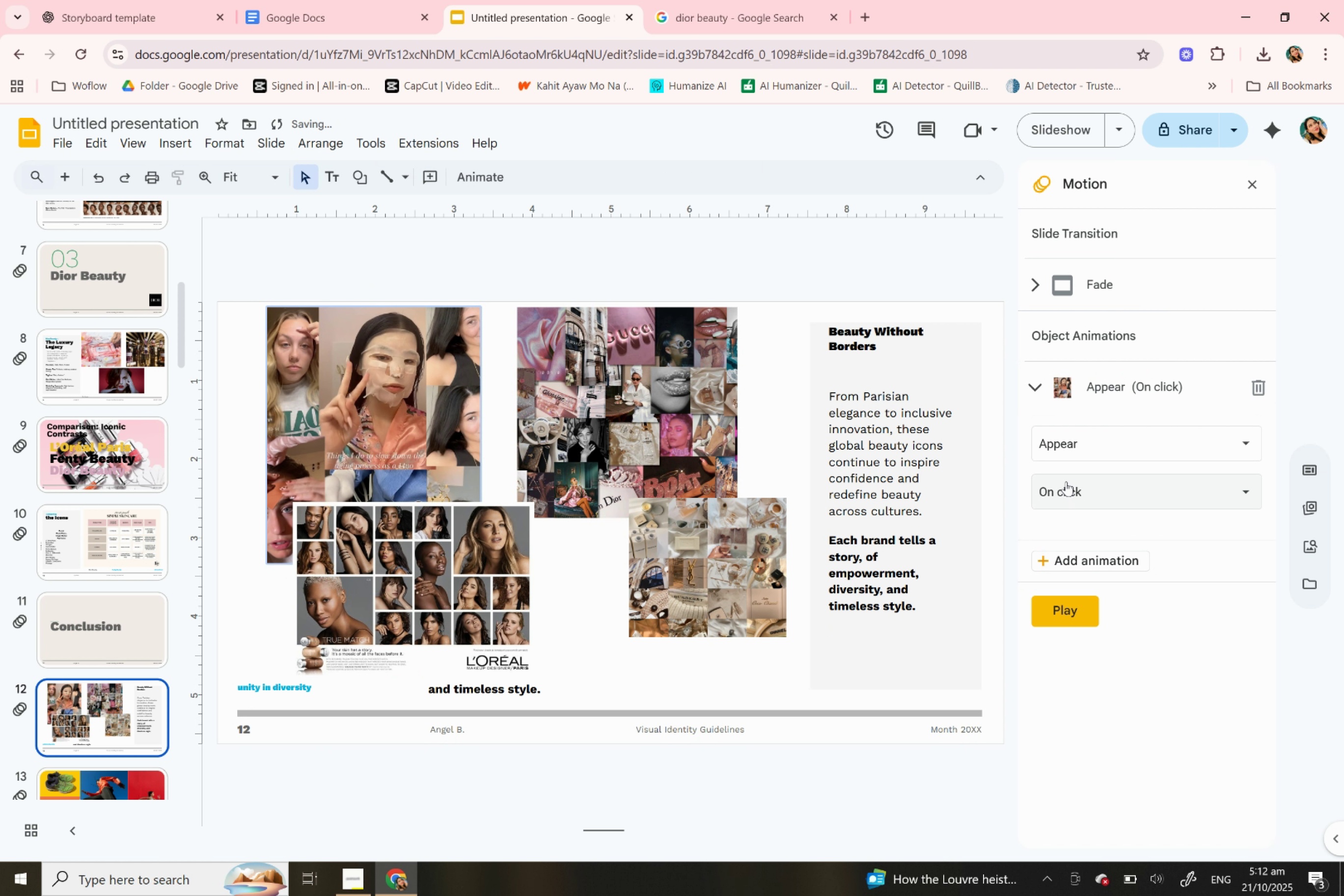 
left_click([1069, 436])
 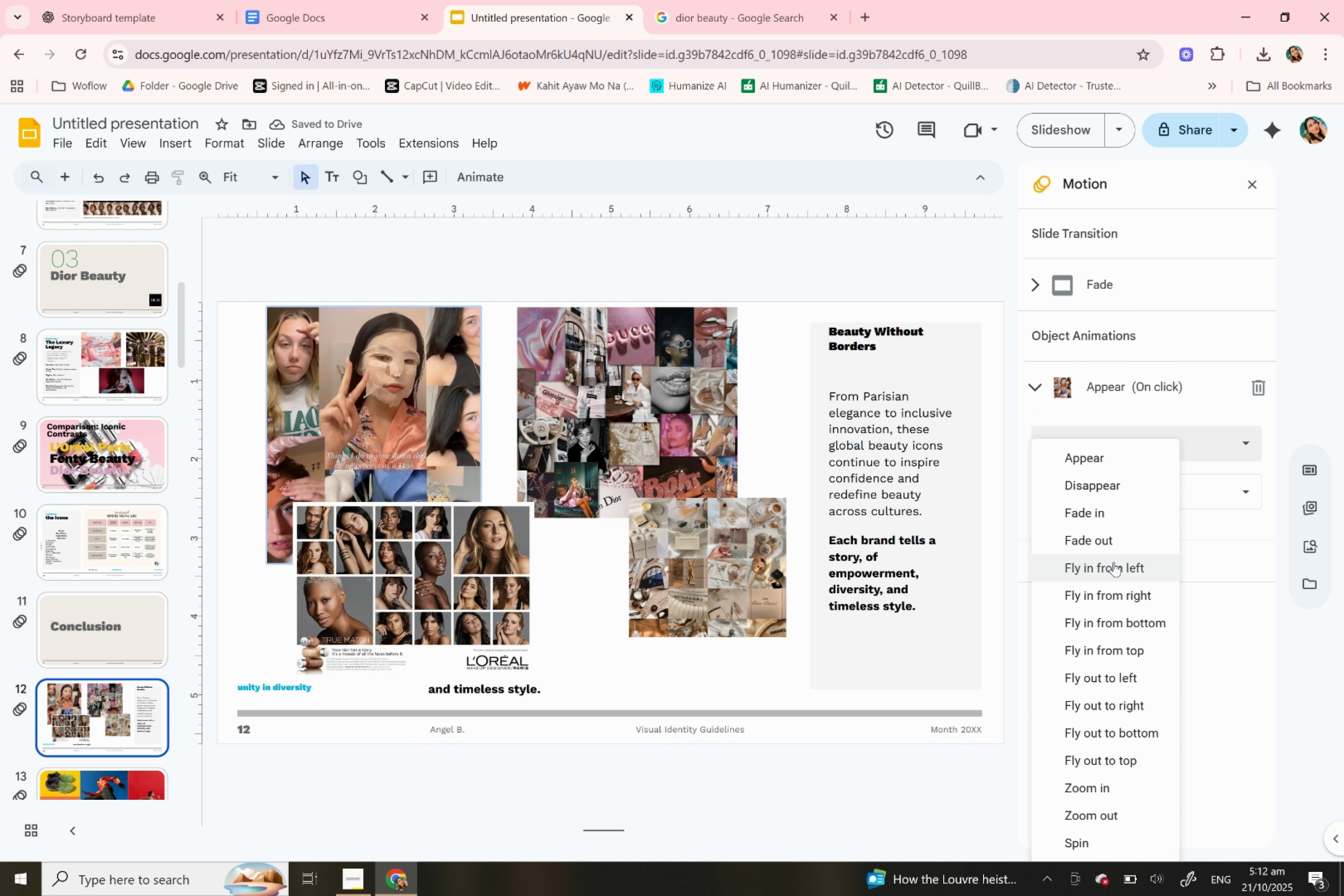 
mouse_move([1113, 577])
 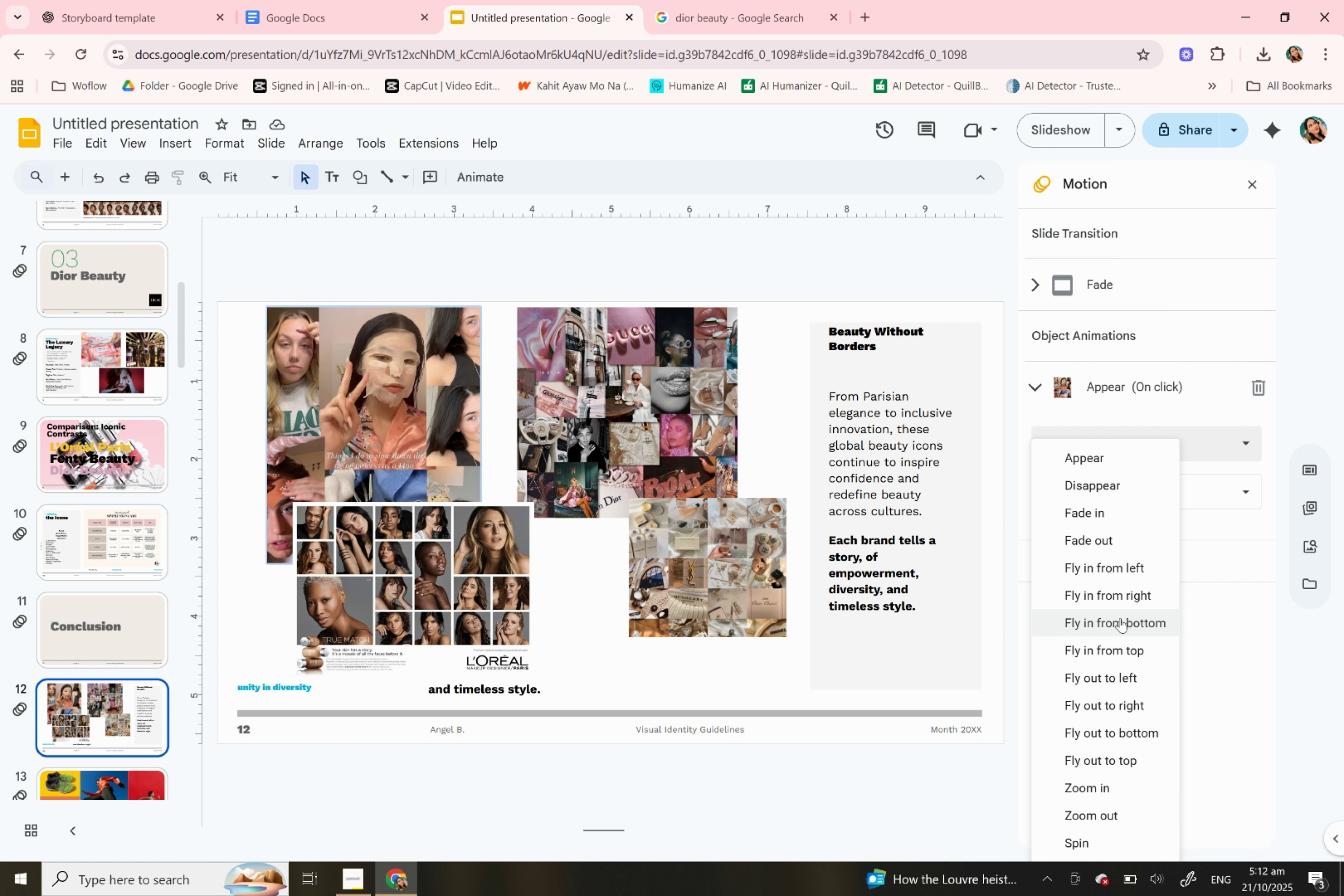 
left_click([1118, 579])
 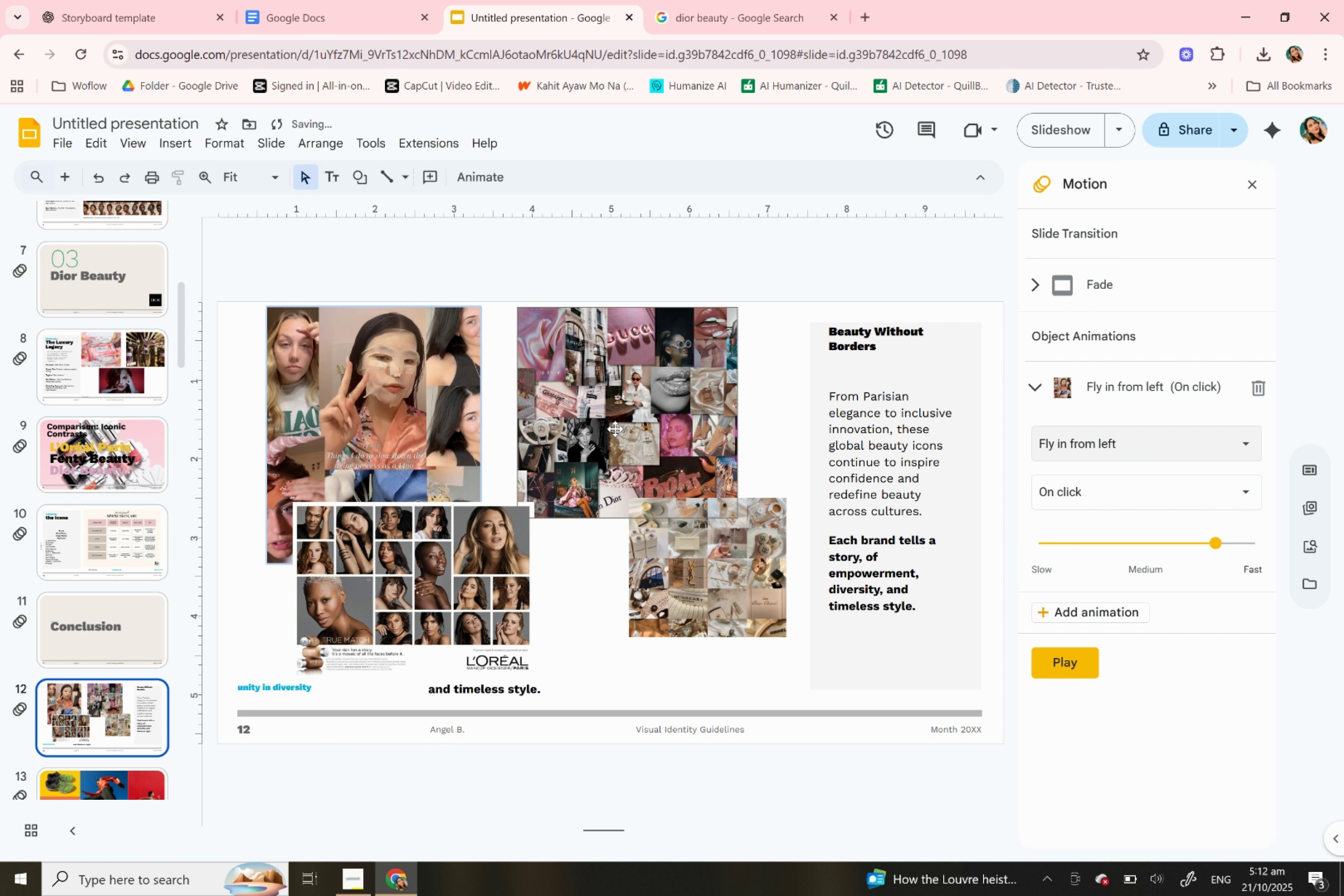 
left_click([615, 429])
 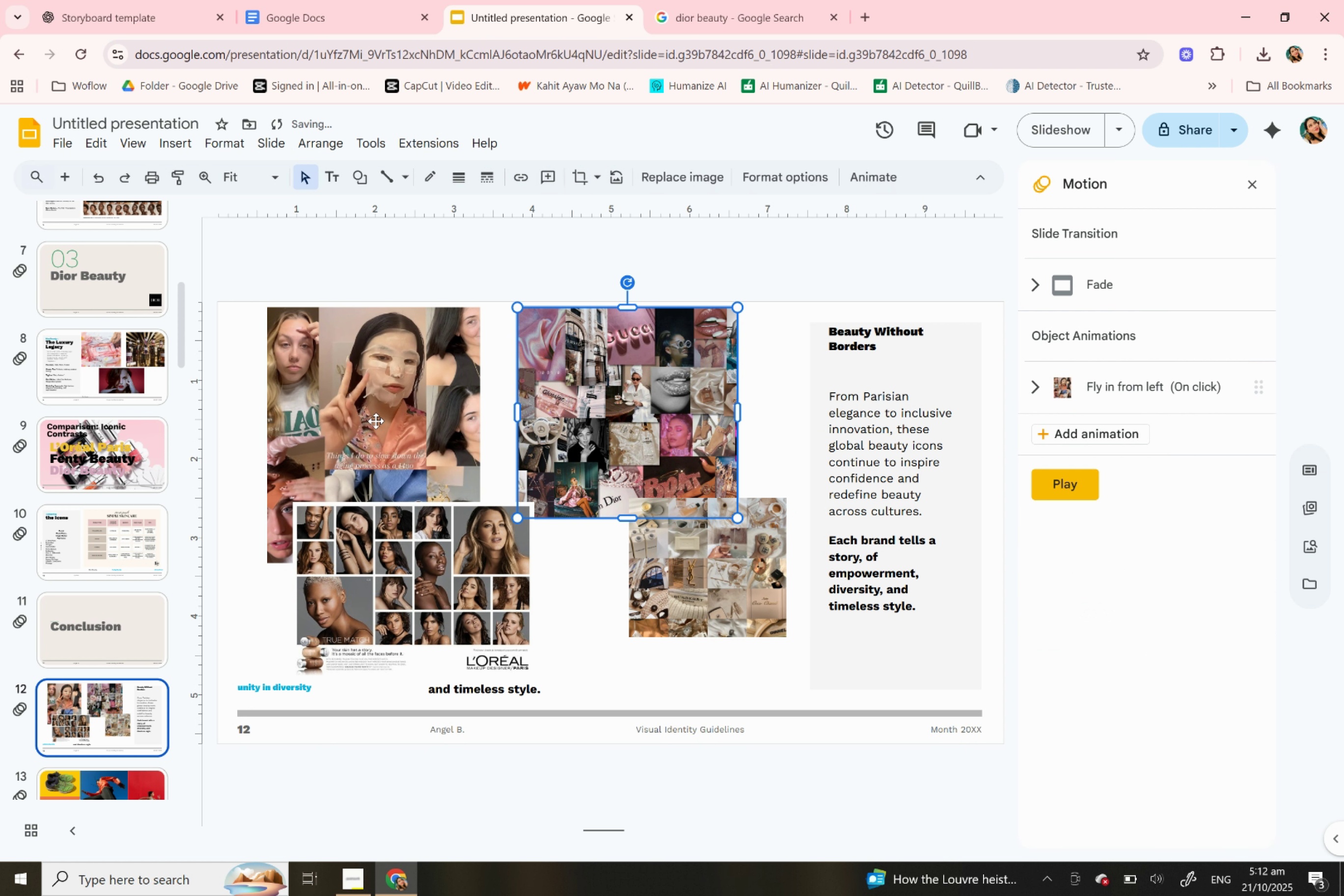 
left_click([371, 421])
 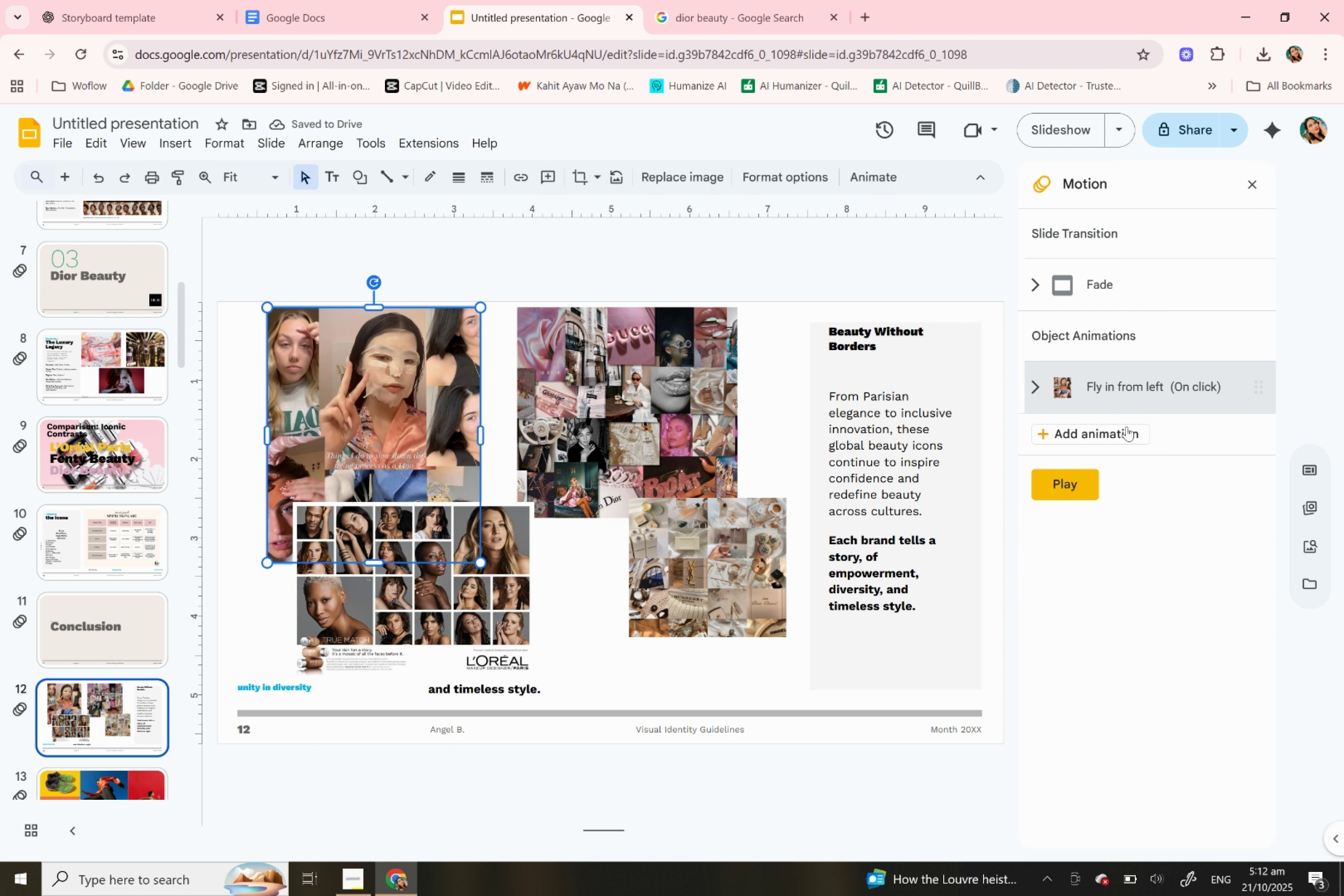 
left_click([1126, 406])
 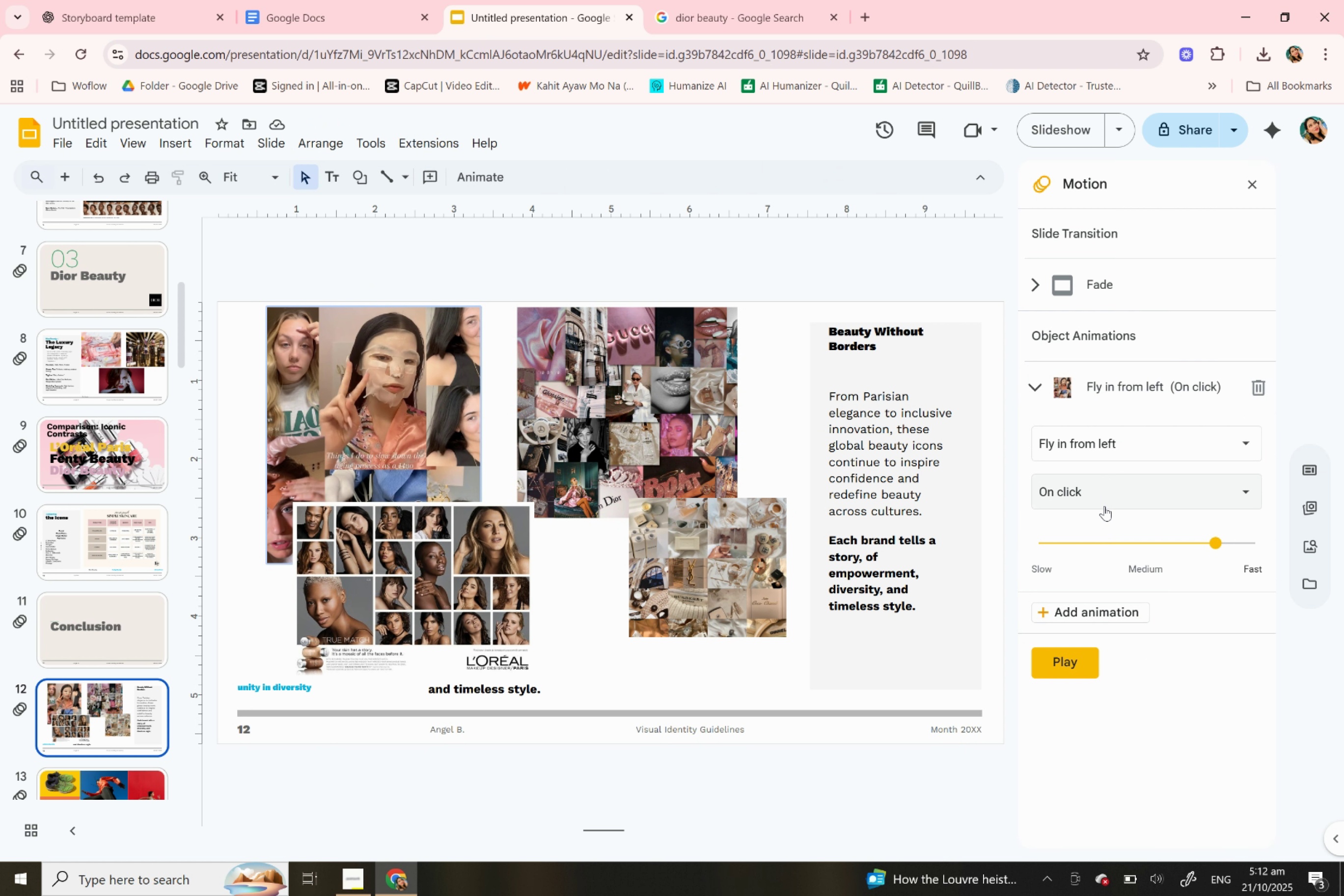 
left_click([1102, 484])
 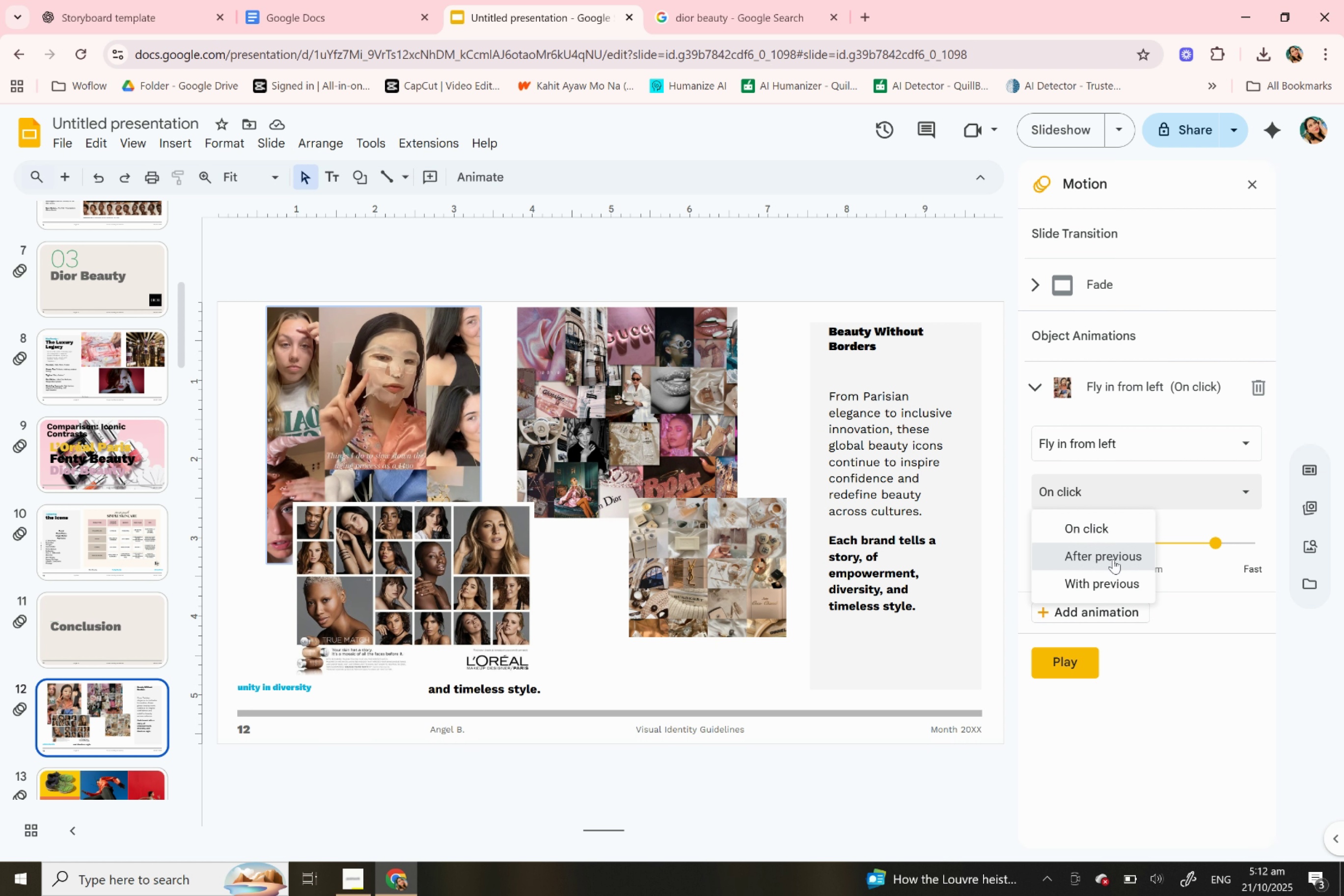 
left_click([1113, 559])
 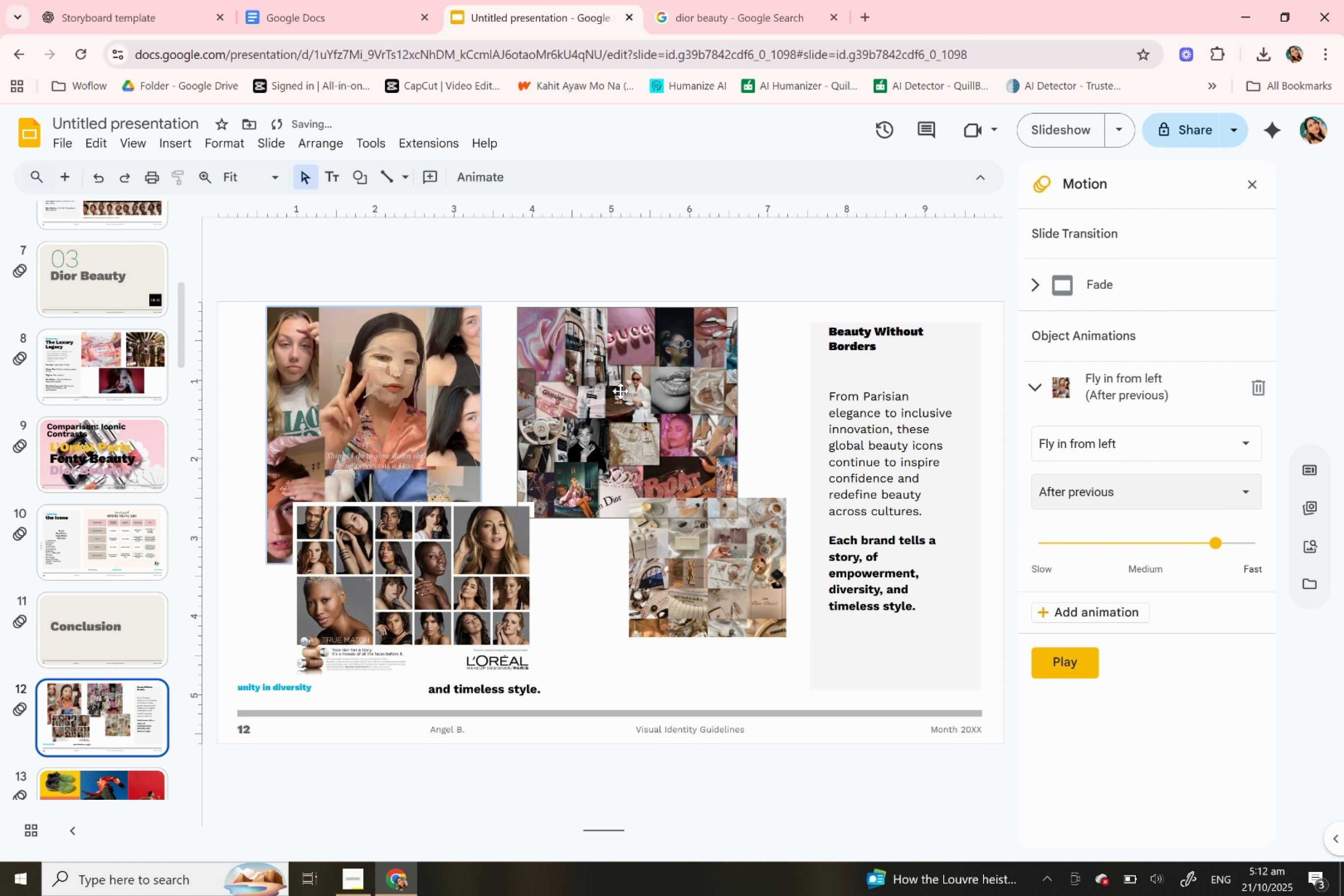 
left_click([620, 391])
 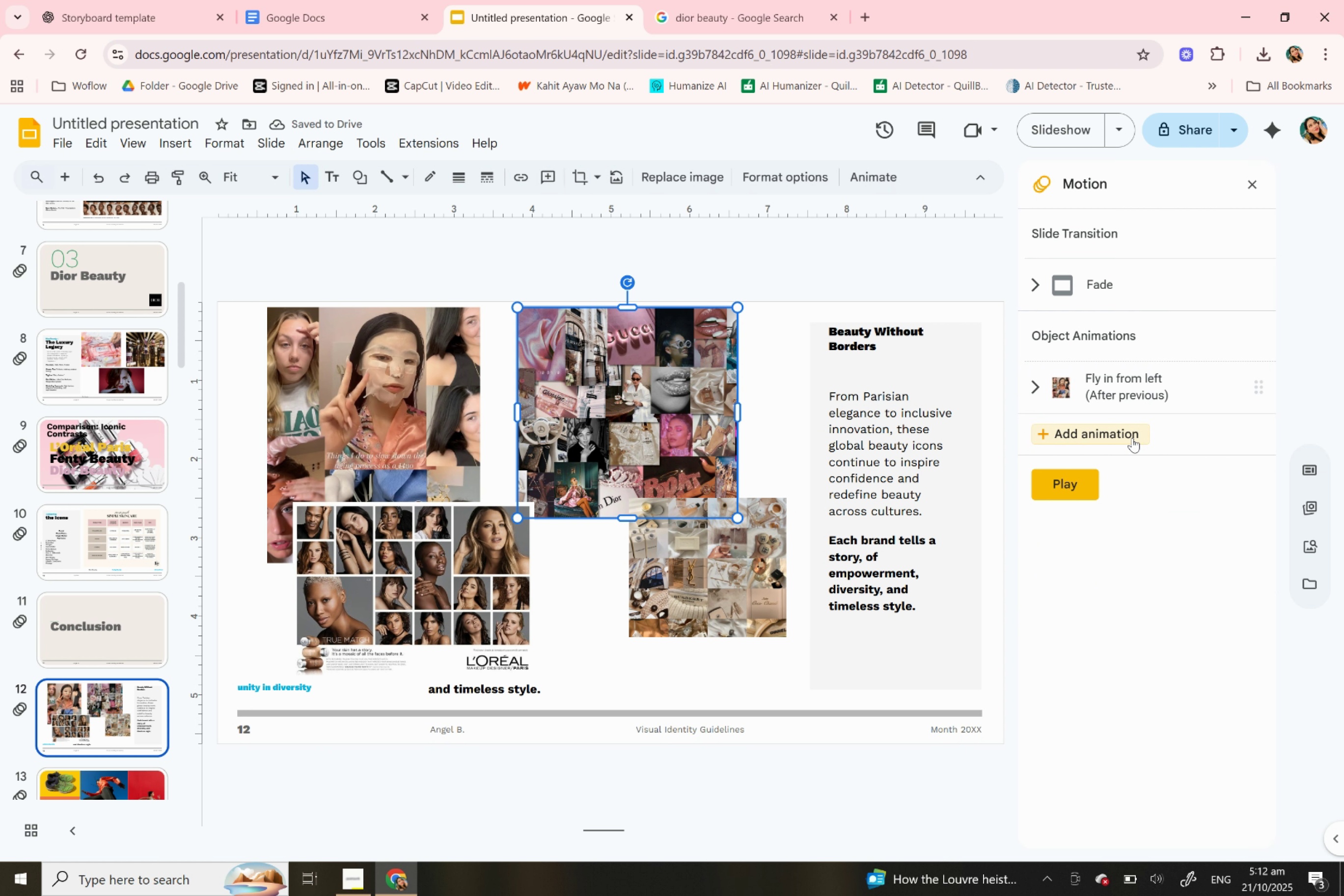 
left_click([1132, 437])
 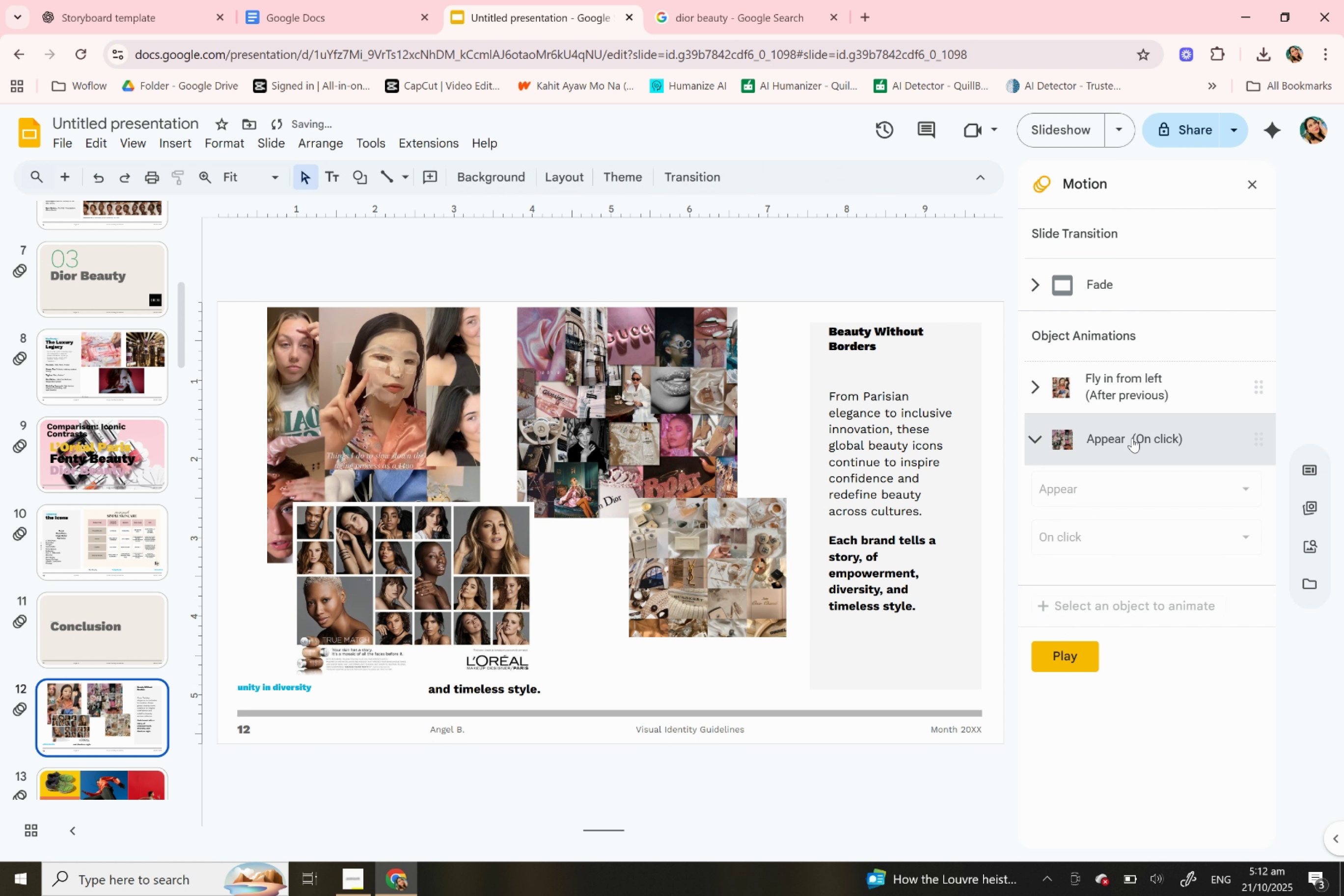 
left_click([1132, 437])
 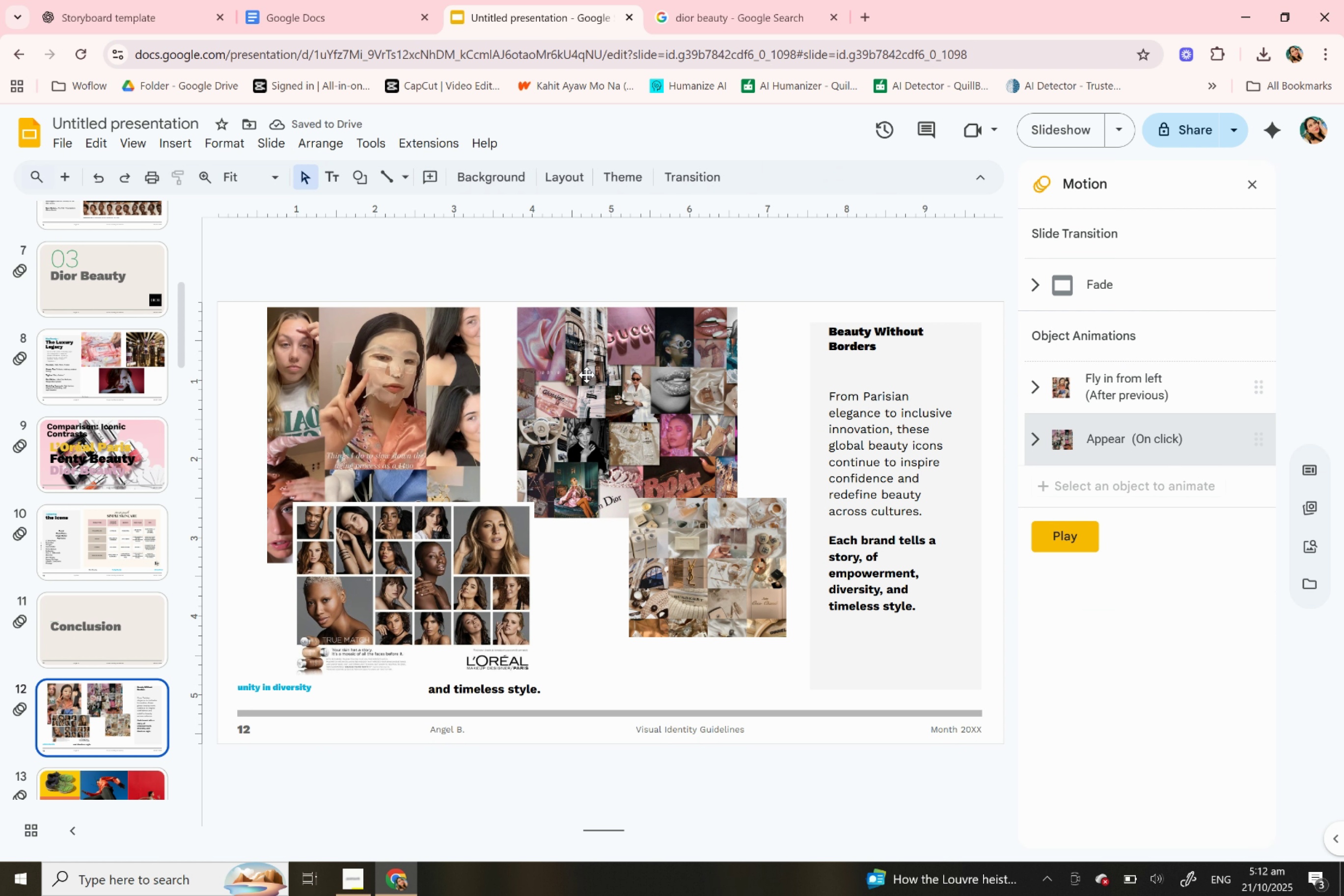 
left_click([586, 375])
 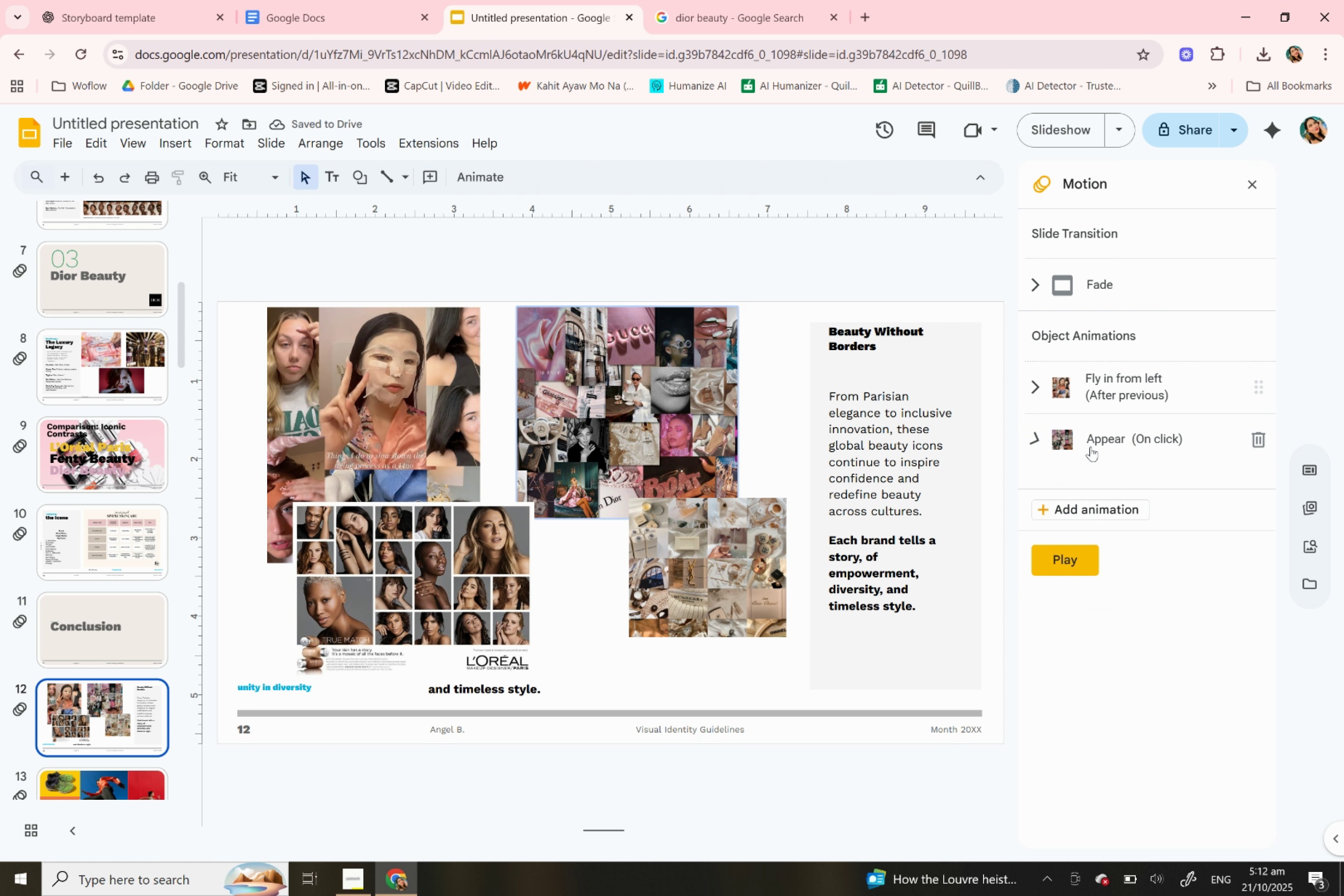 
left_click([1090, 446])
 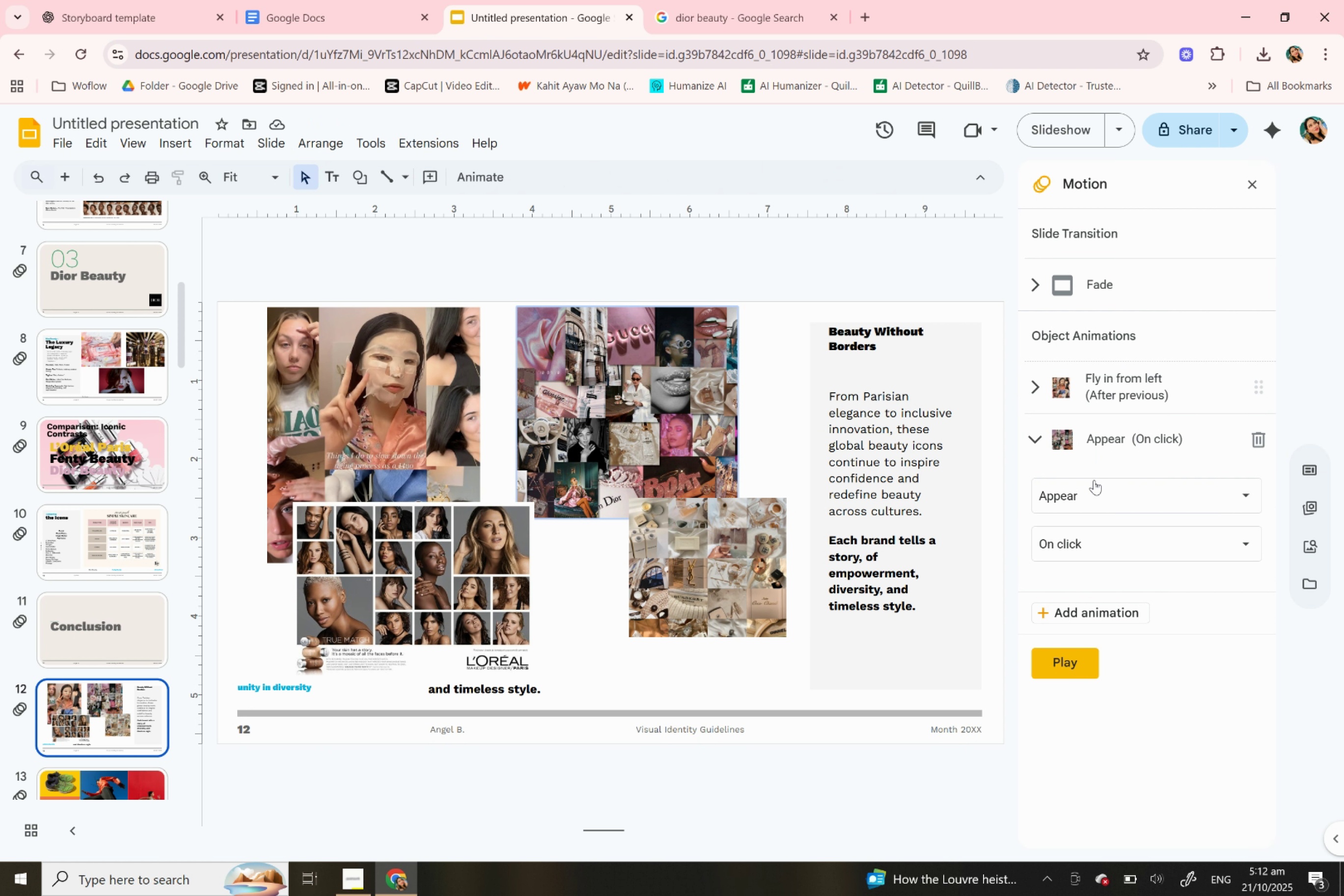 
left_click([1094, 481])
 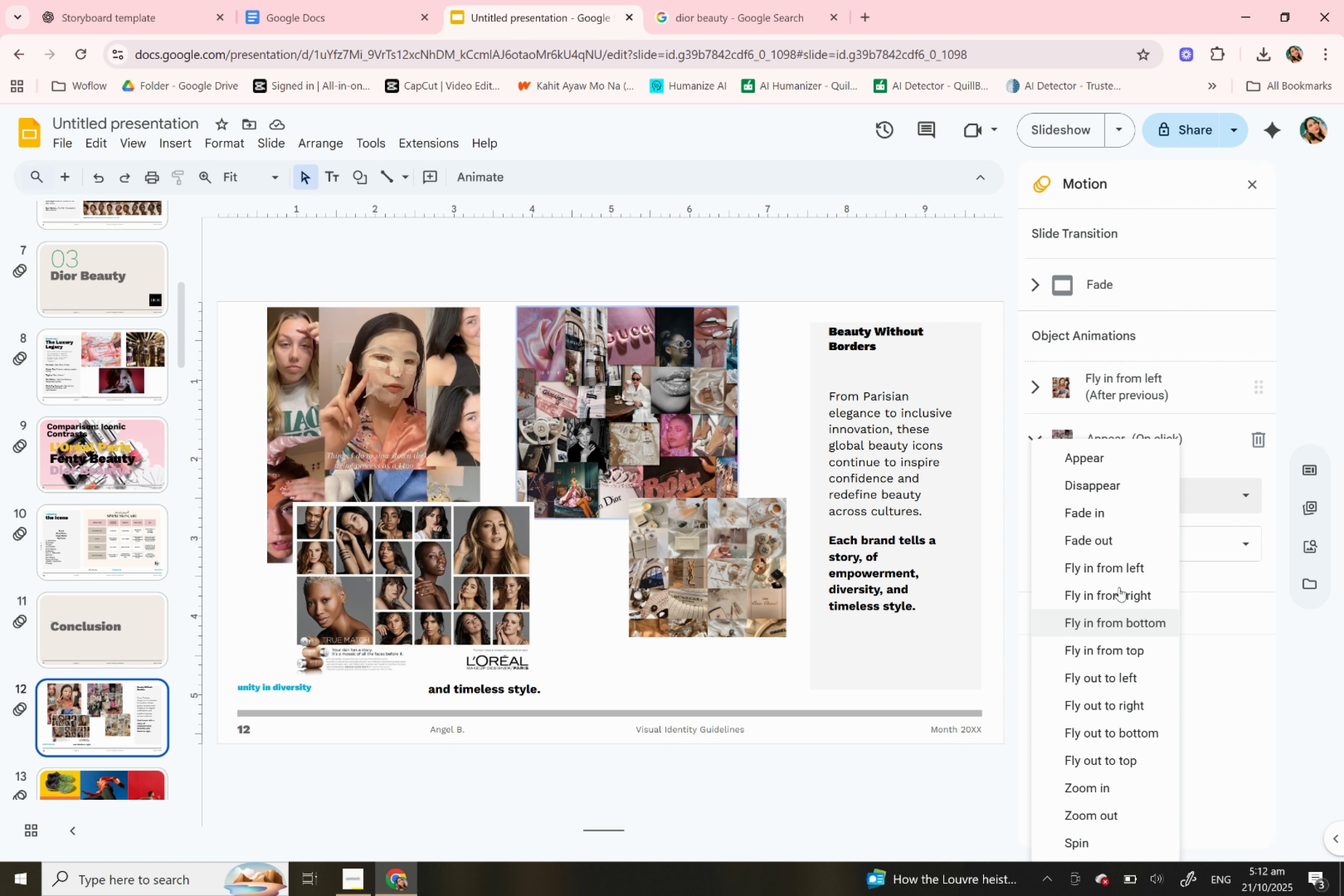 
left_click([1119, 586])
 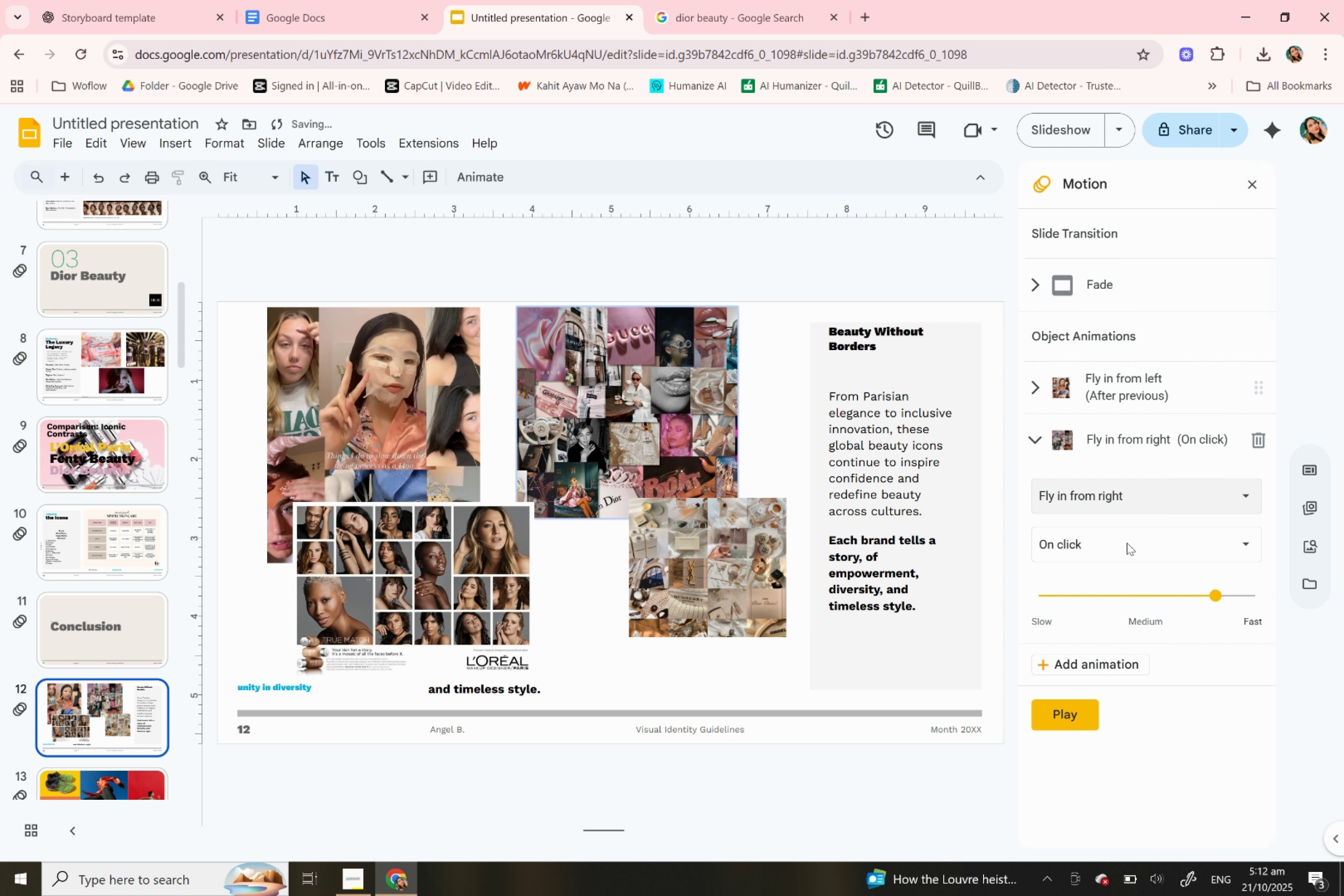 
left_click([1126, 544])
 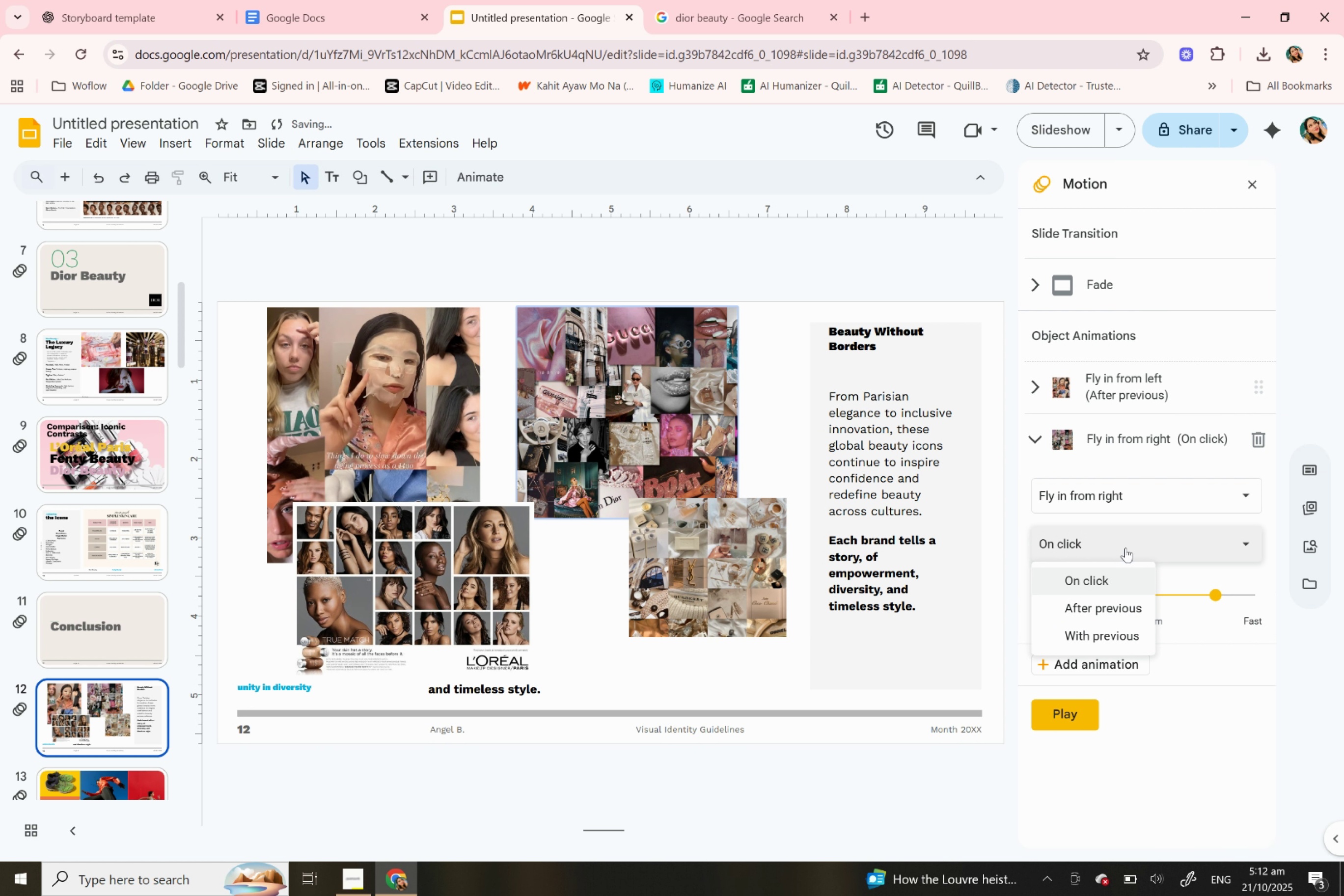 
left_click([1125, 547])
 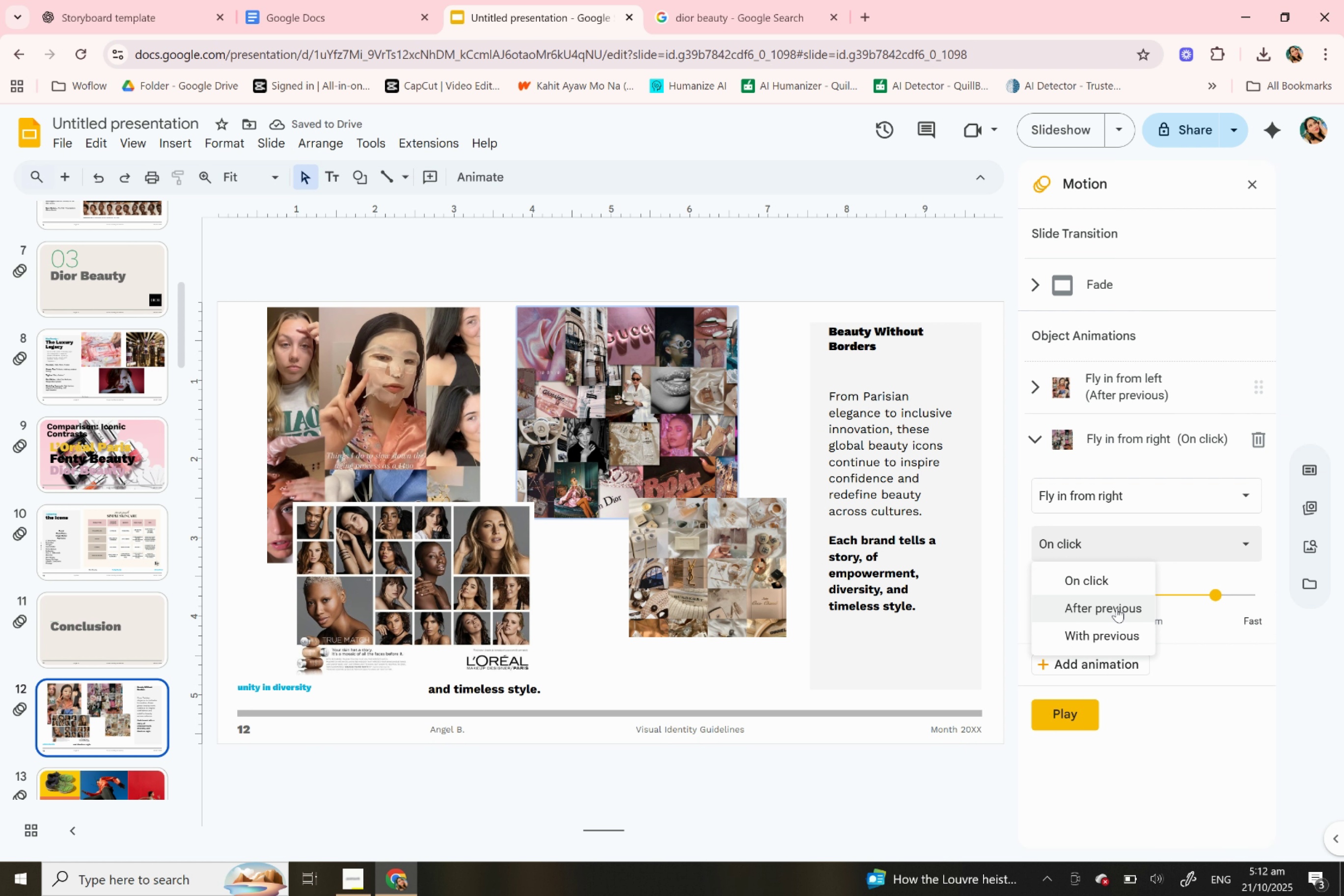 
left_click([1116, 607])
 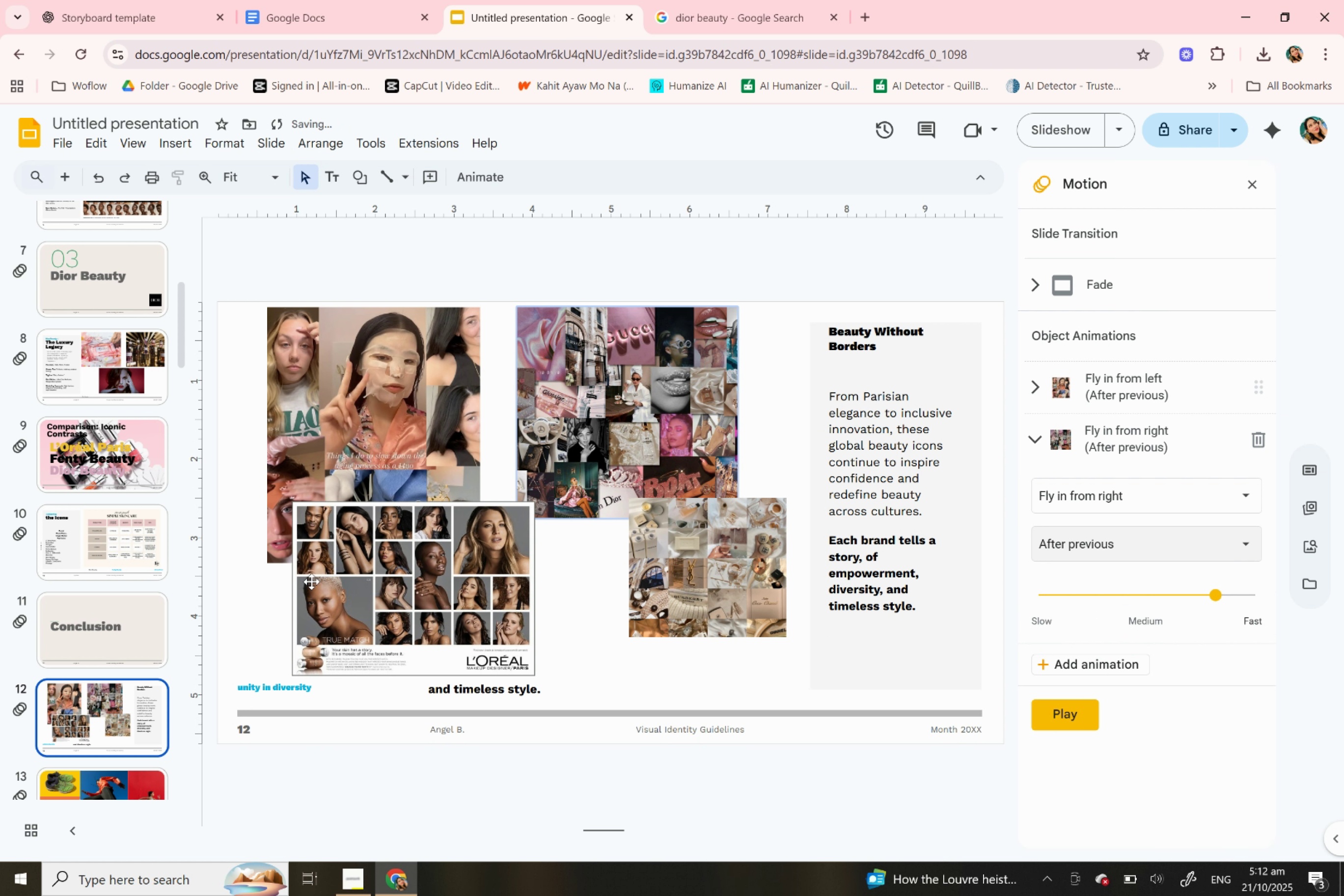 
left_click([311, 581])
 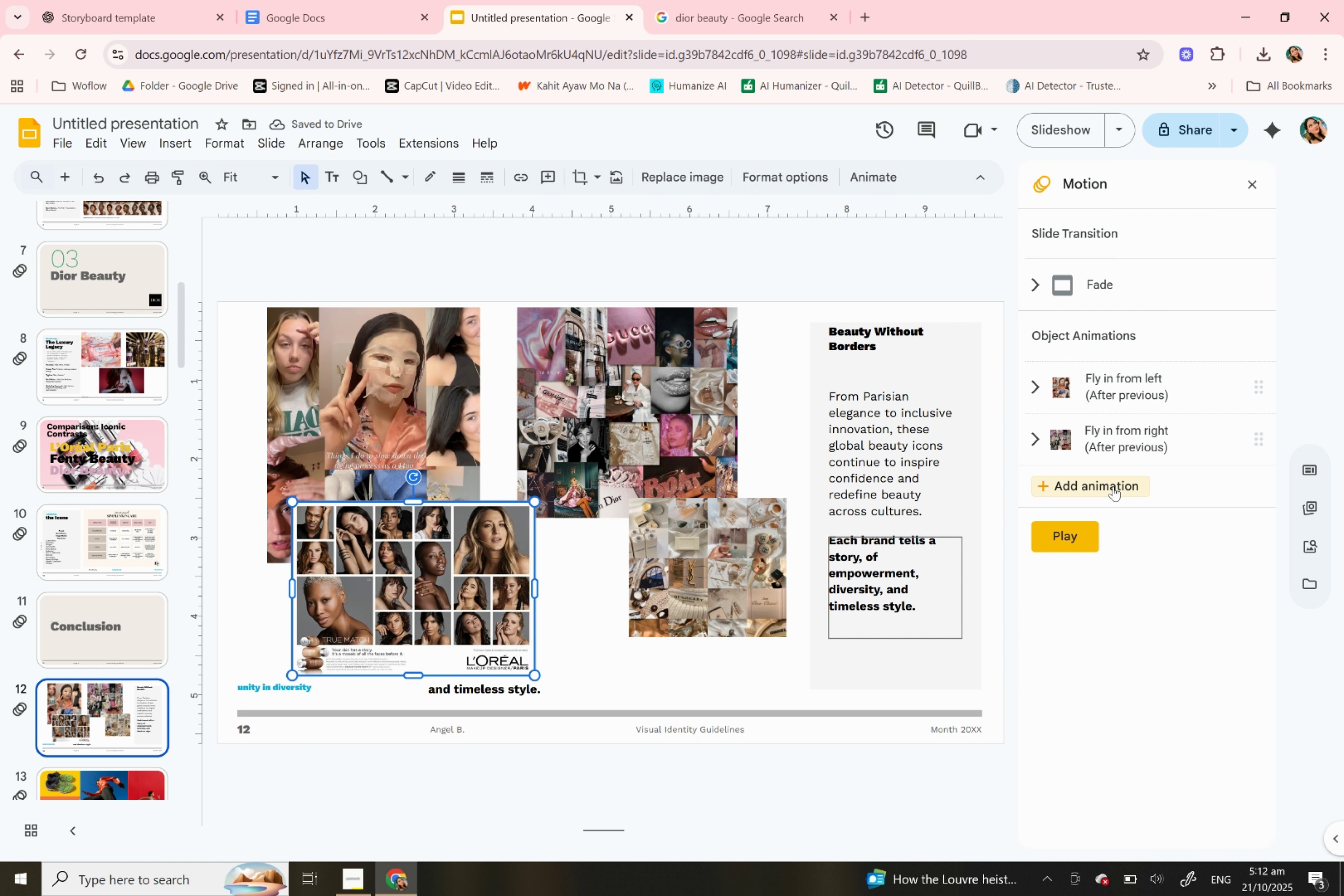 
left_click([1113, 486])
 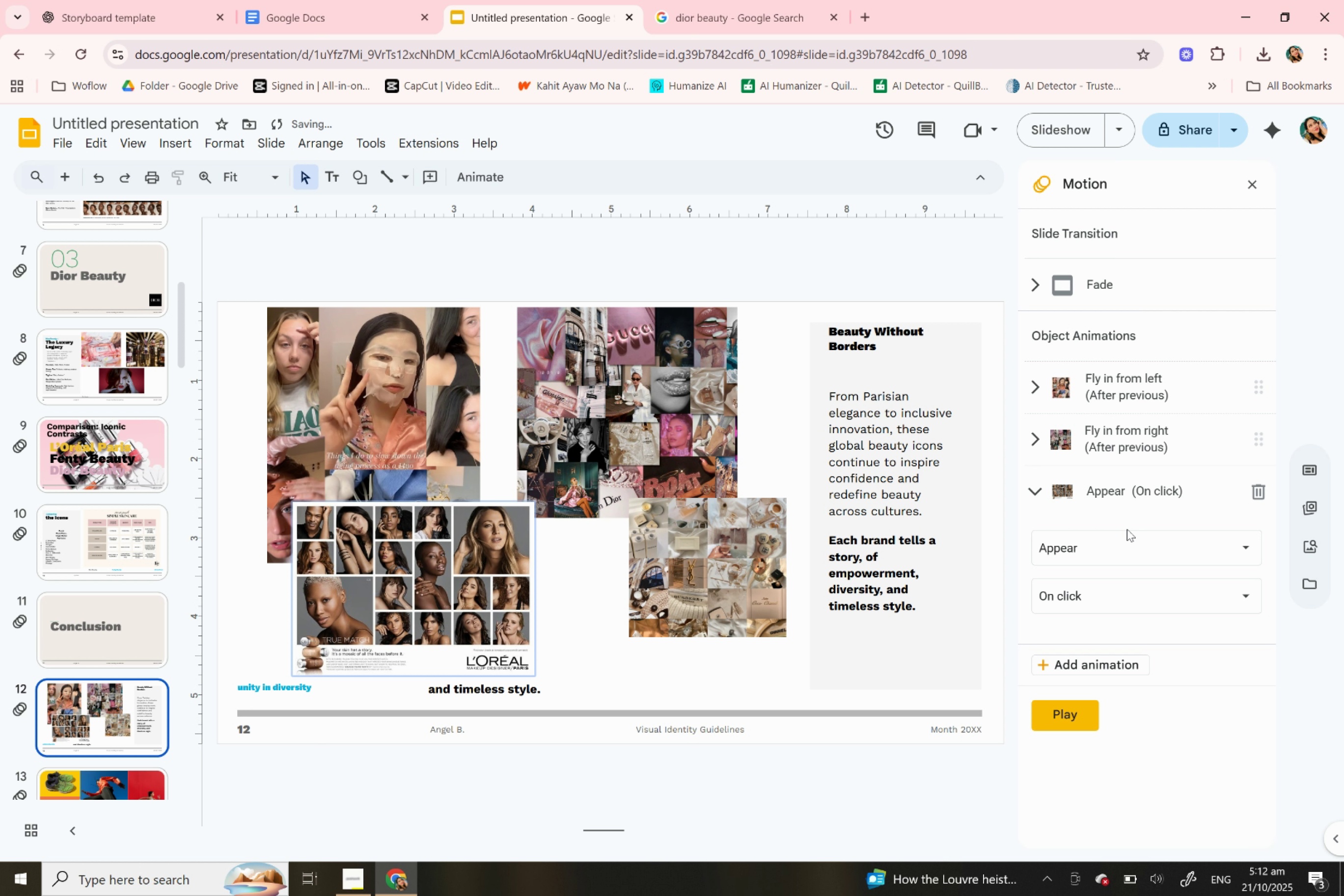 
left_click([1126, 542])
 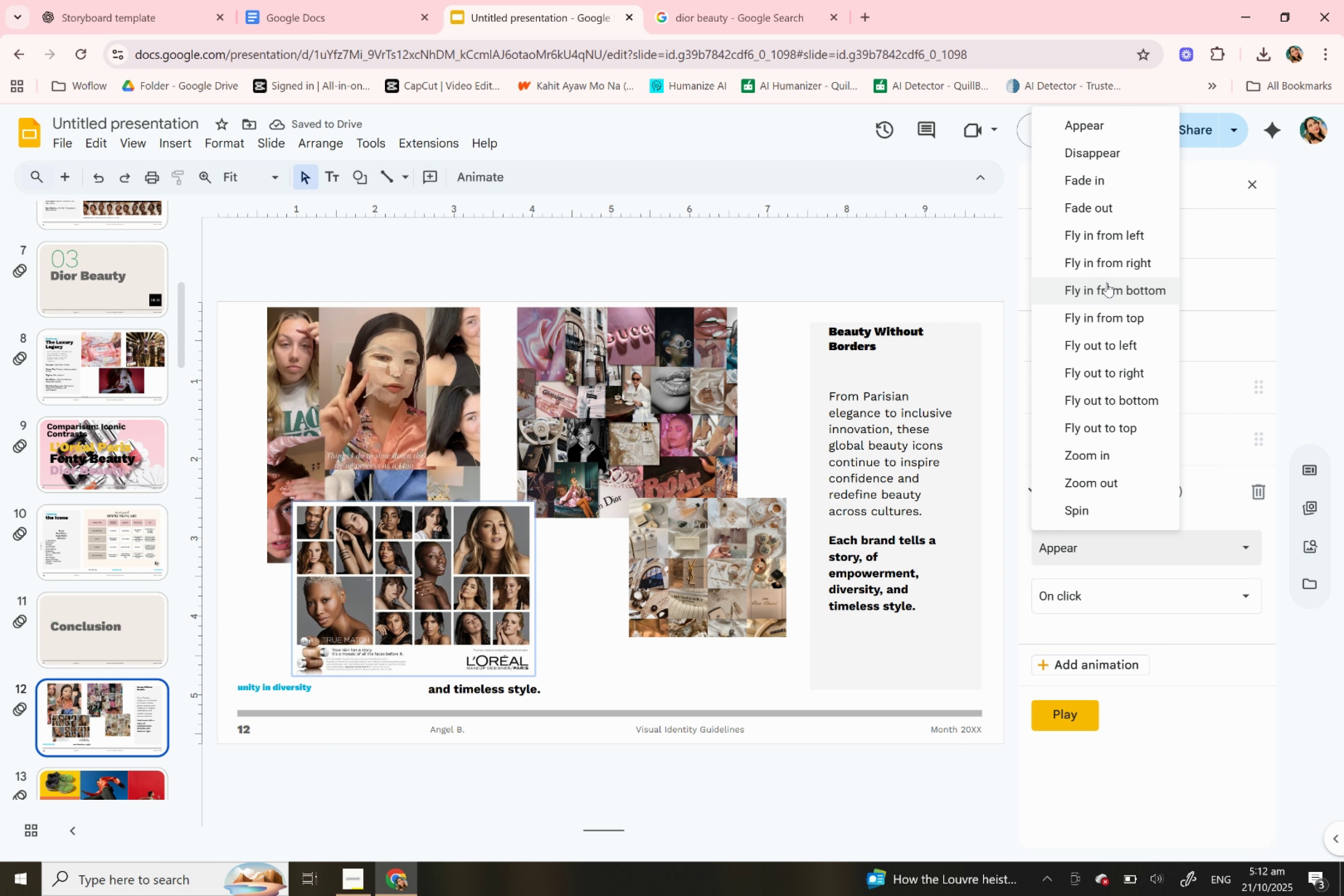 
left_click([1106, 283])
 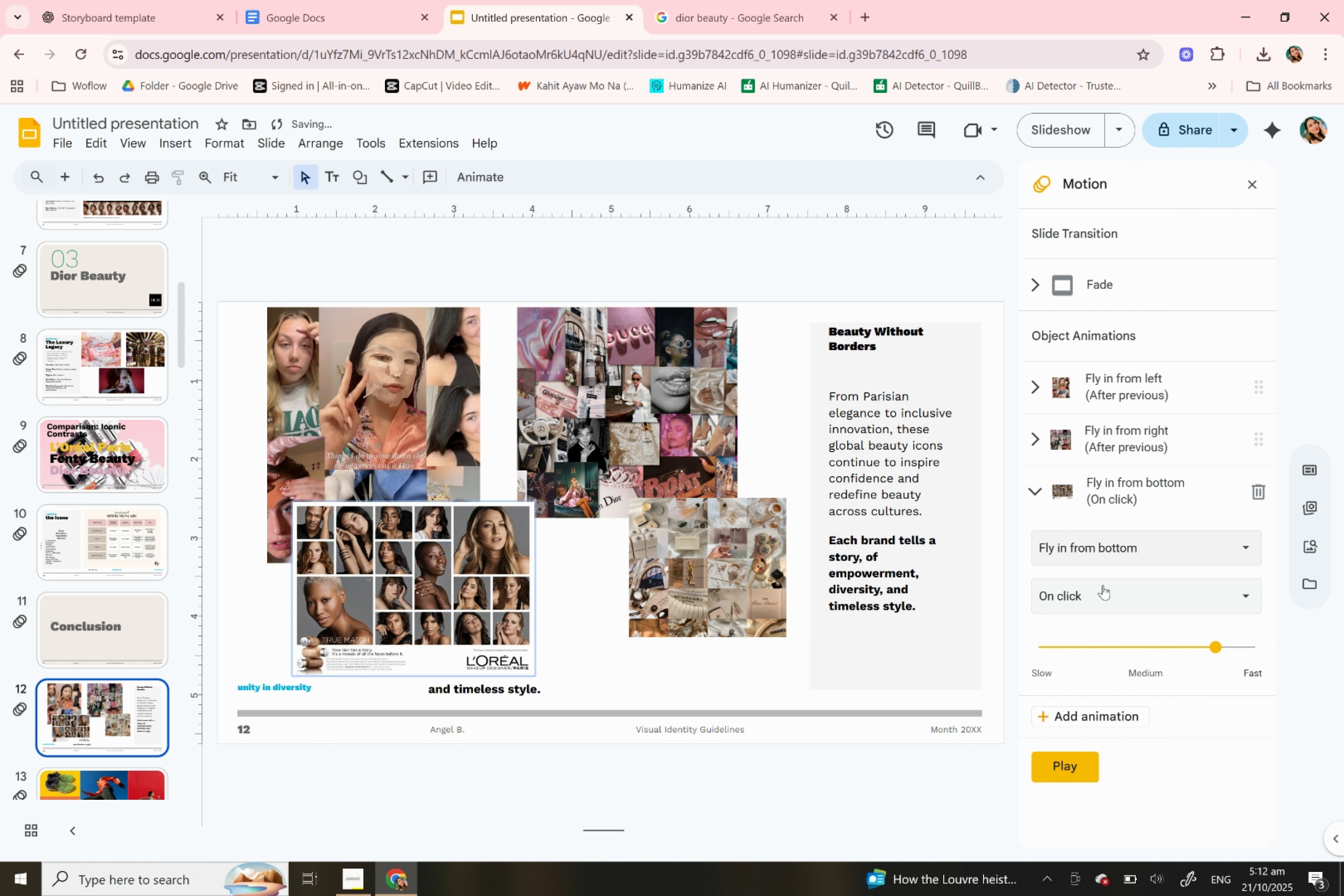 
left_click([1102, 585])
 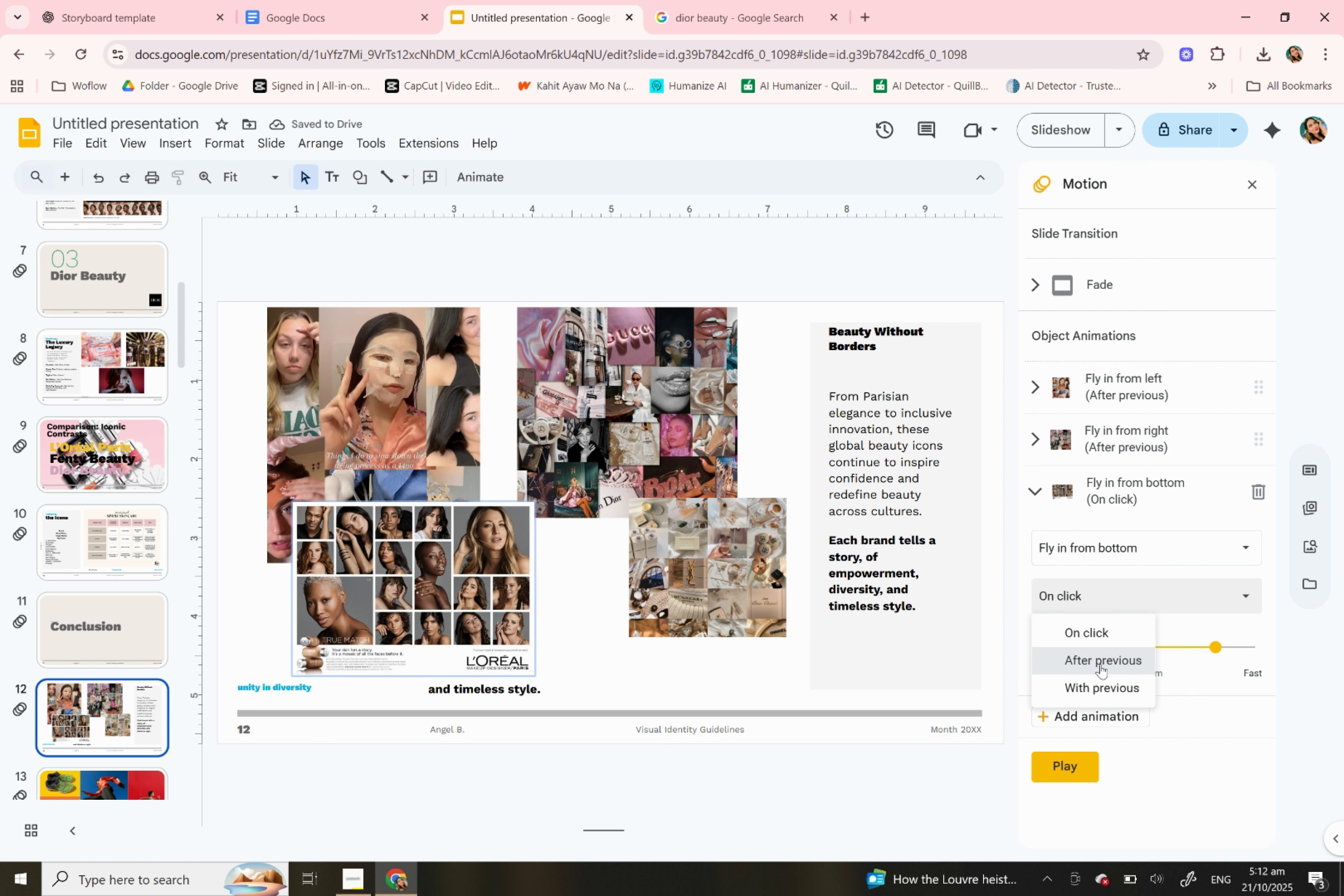 
left_click([1100, 664])
 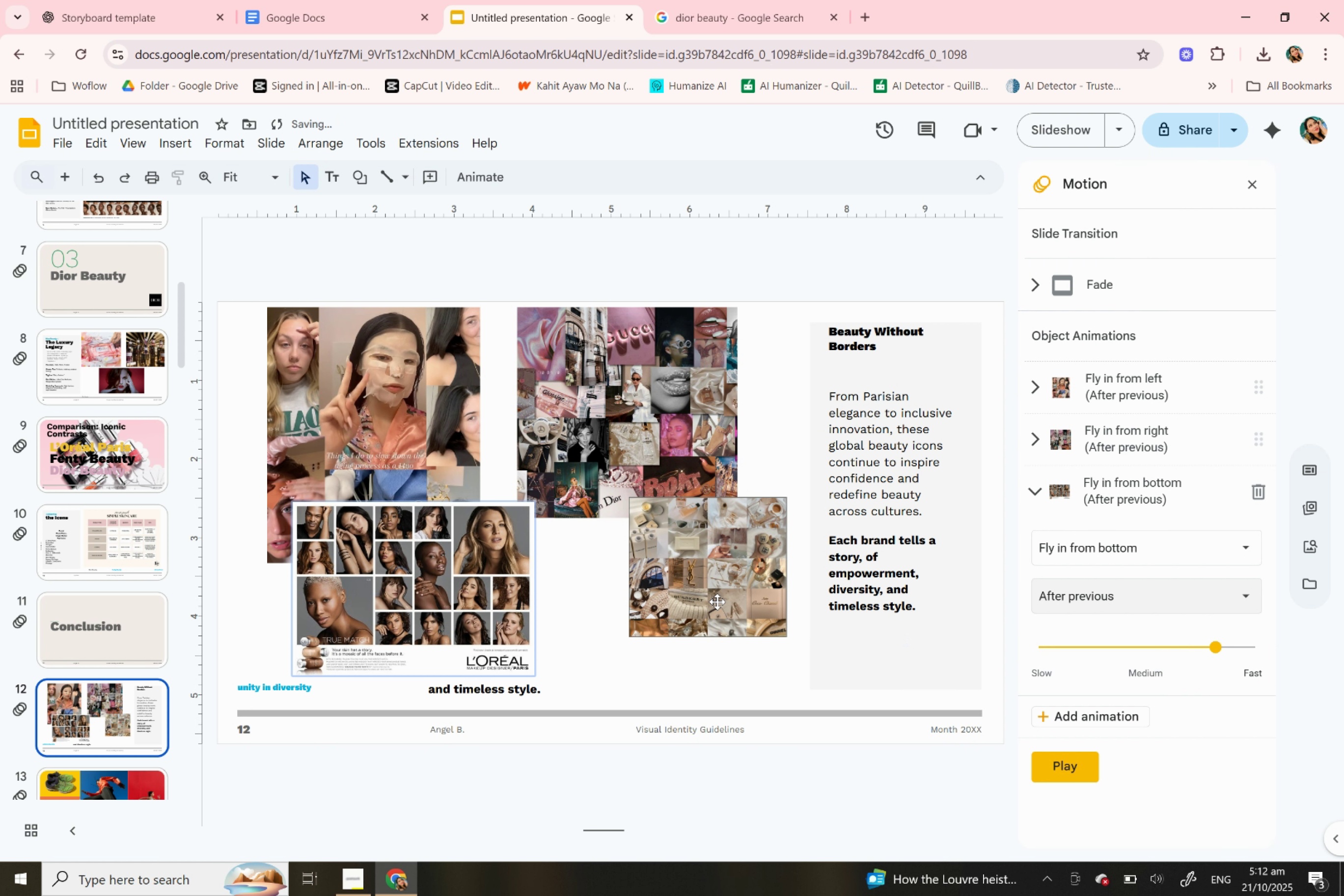 
left_click([716, 601])
 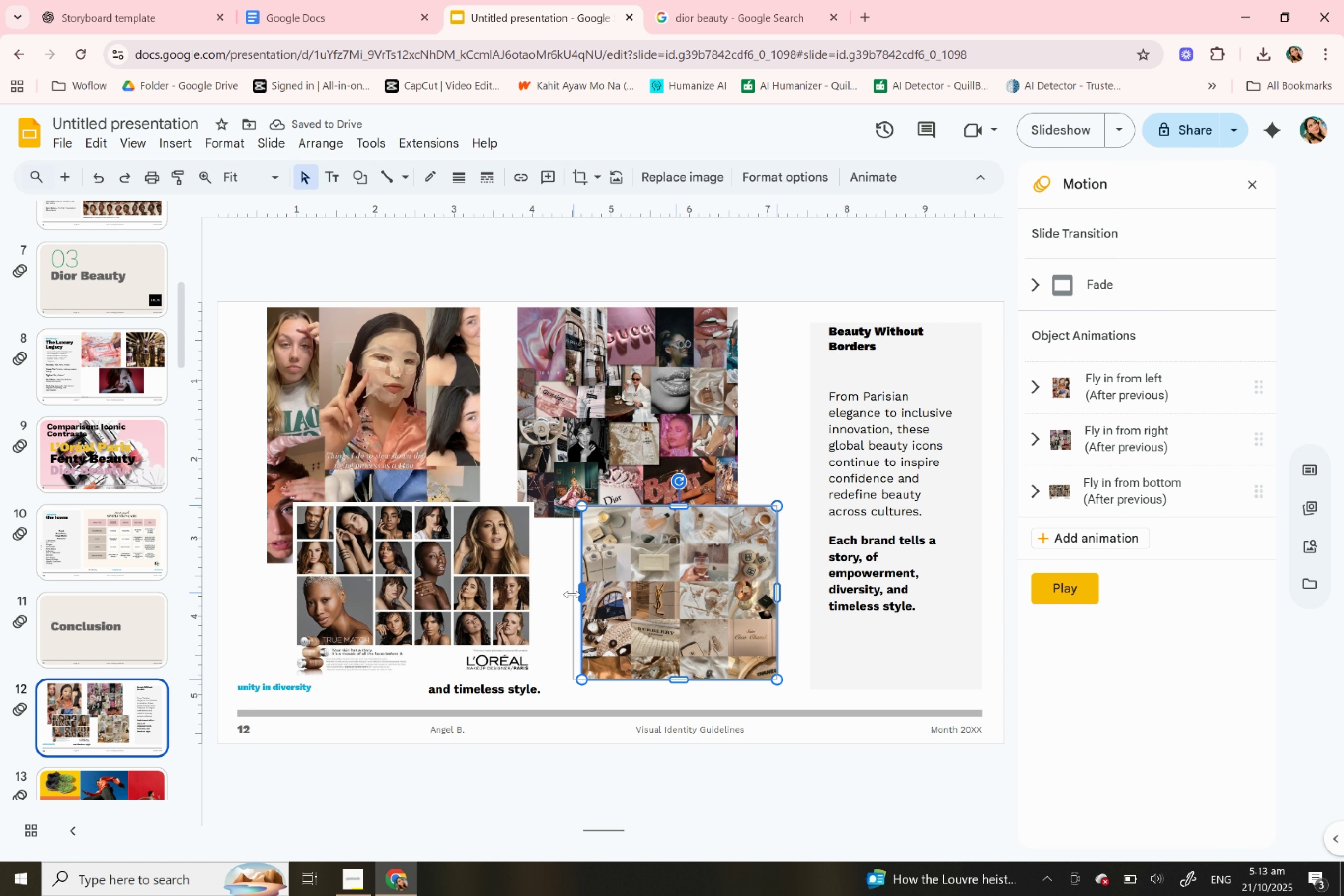 
wait(12.54)
 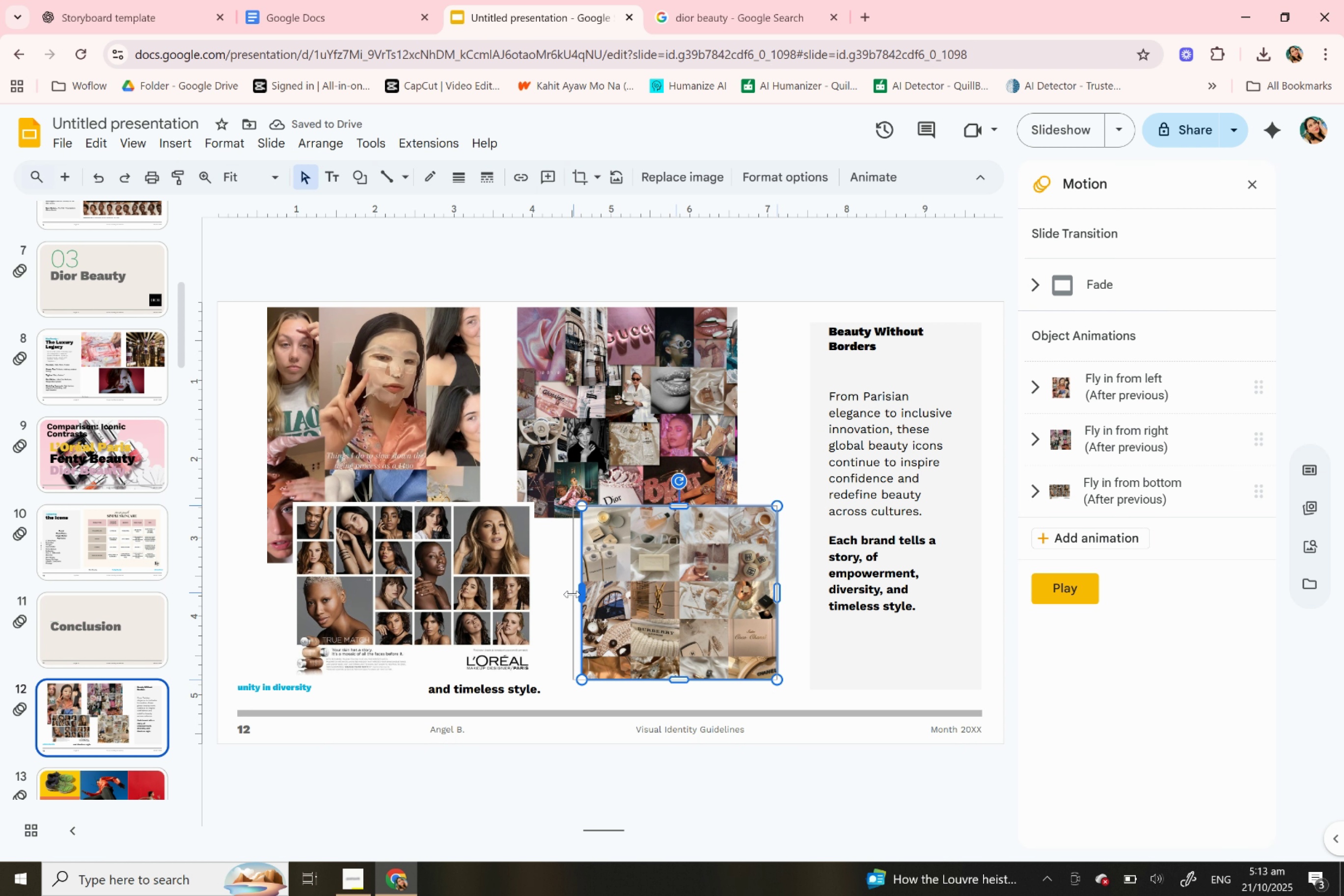 
left_click([1144, 544])
 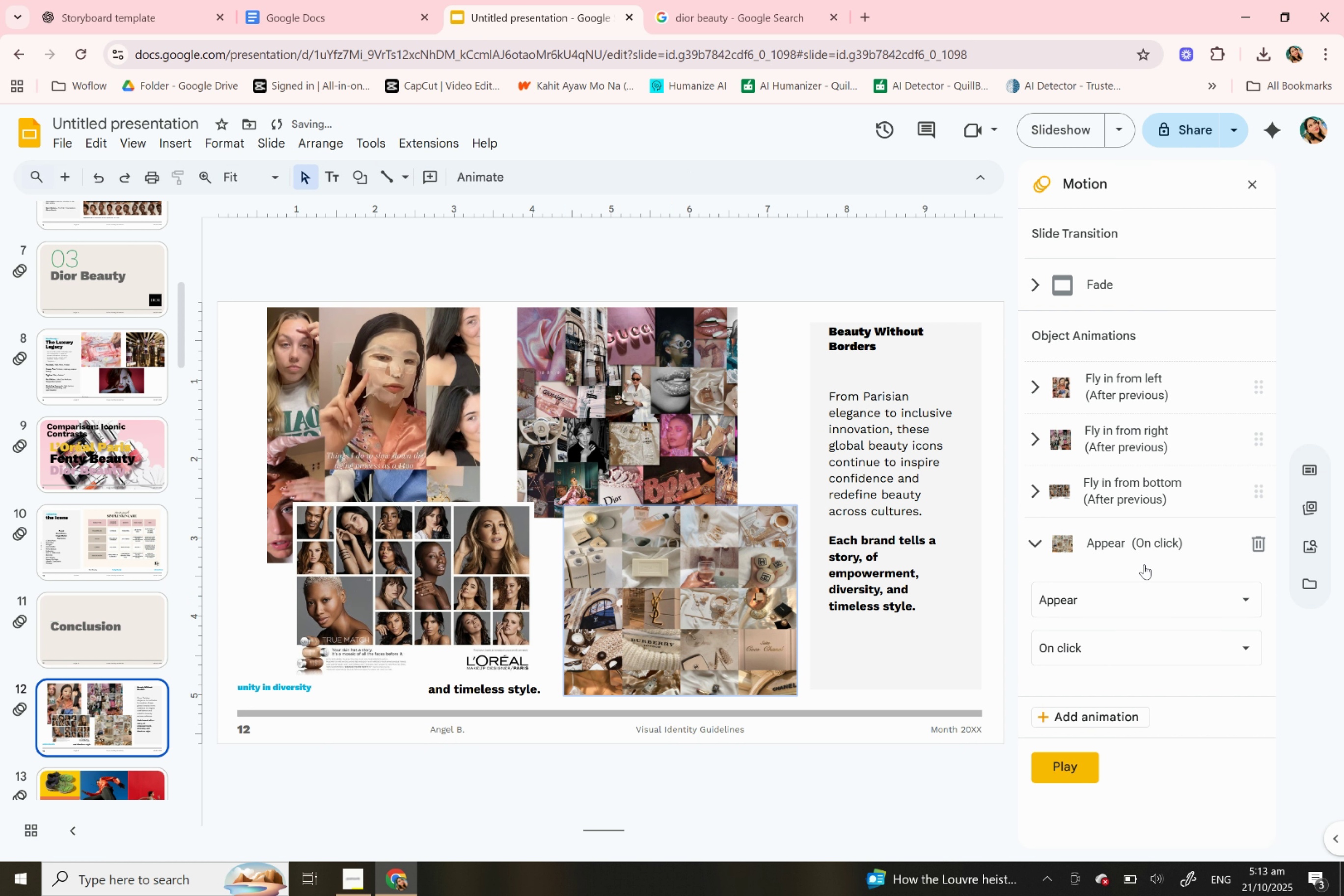 
left_click([1144, 545])
 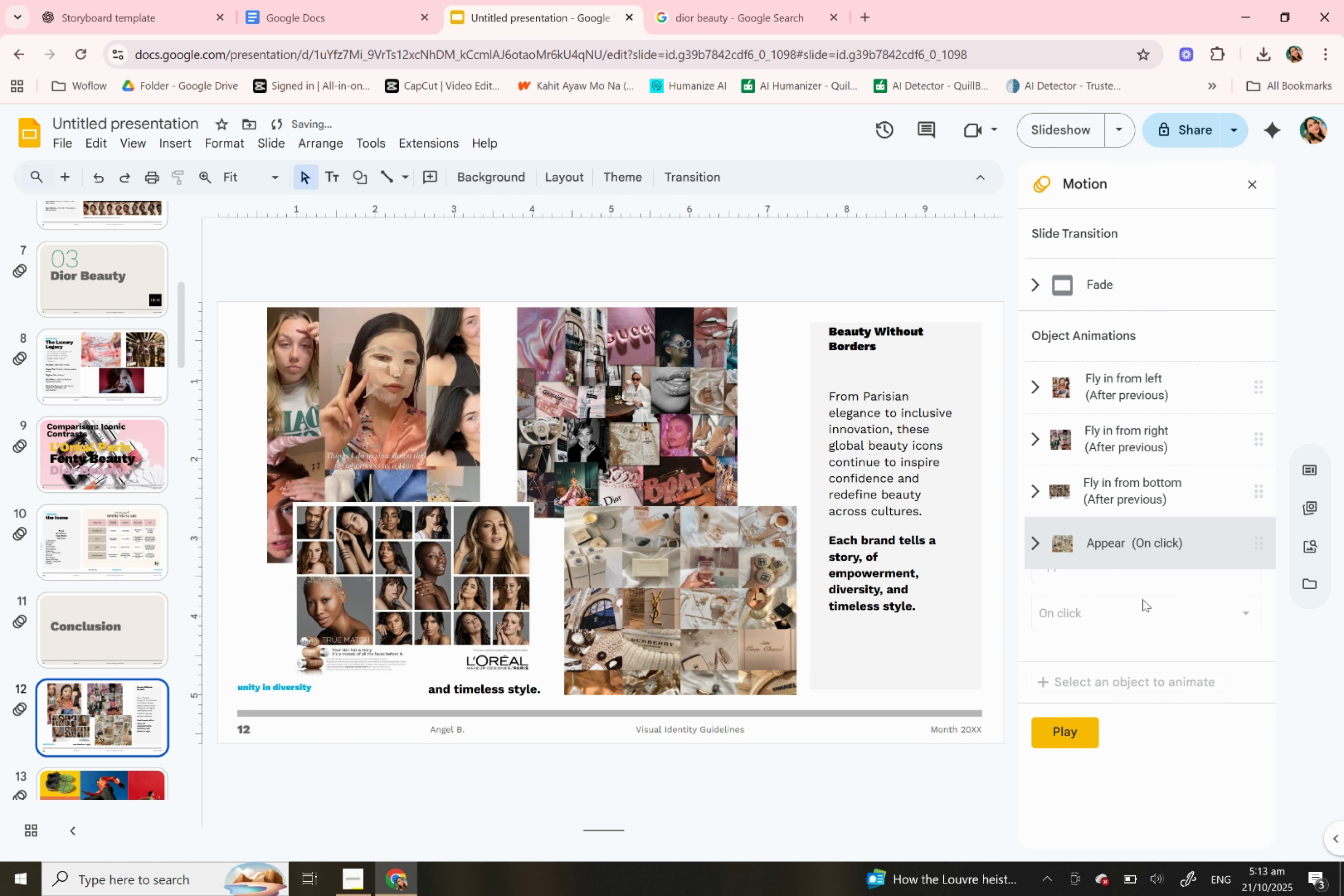 
left_click([1142, 599])
 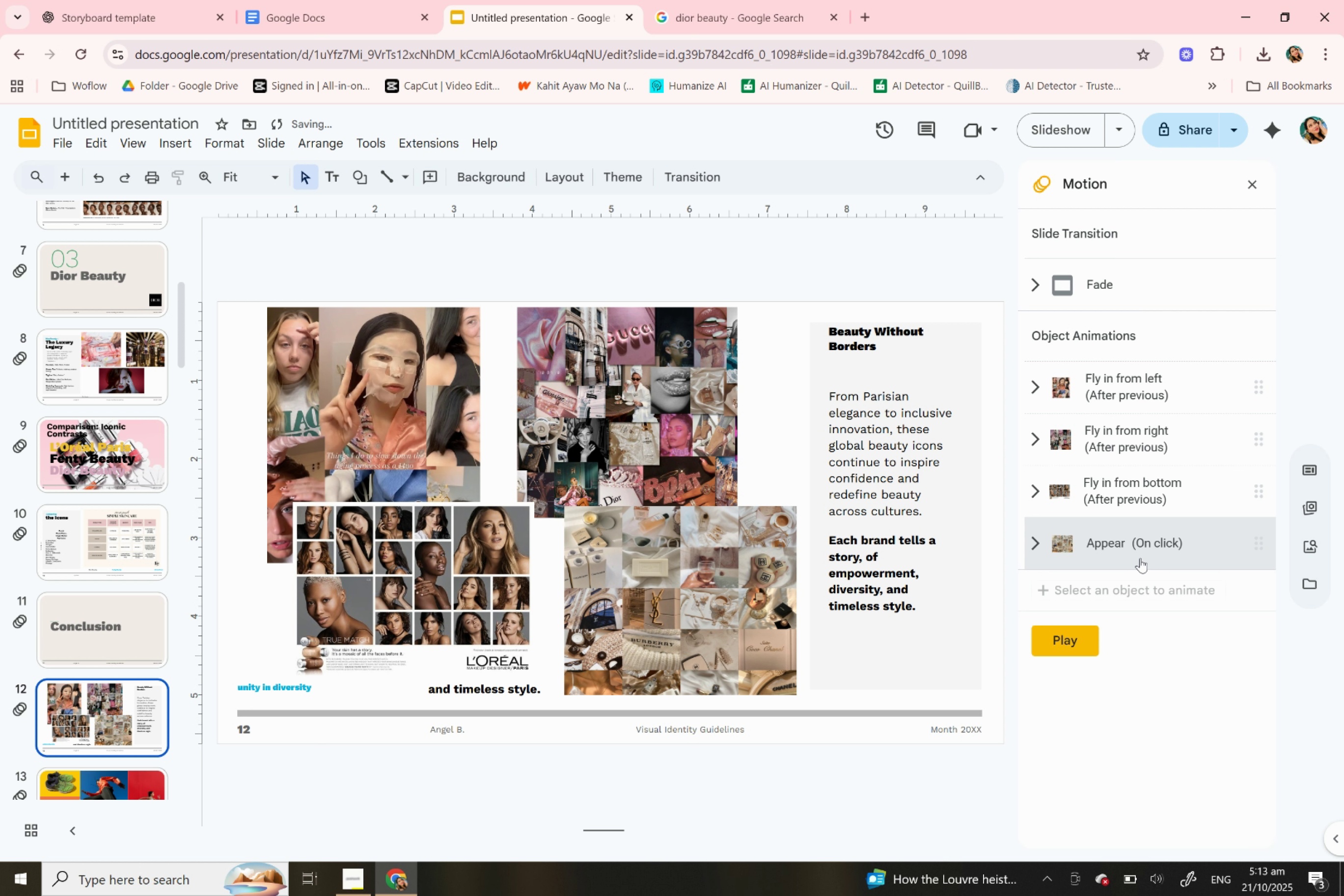 
left_click([1139, 556])
 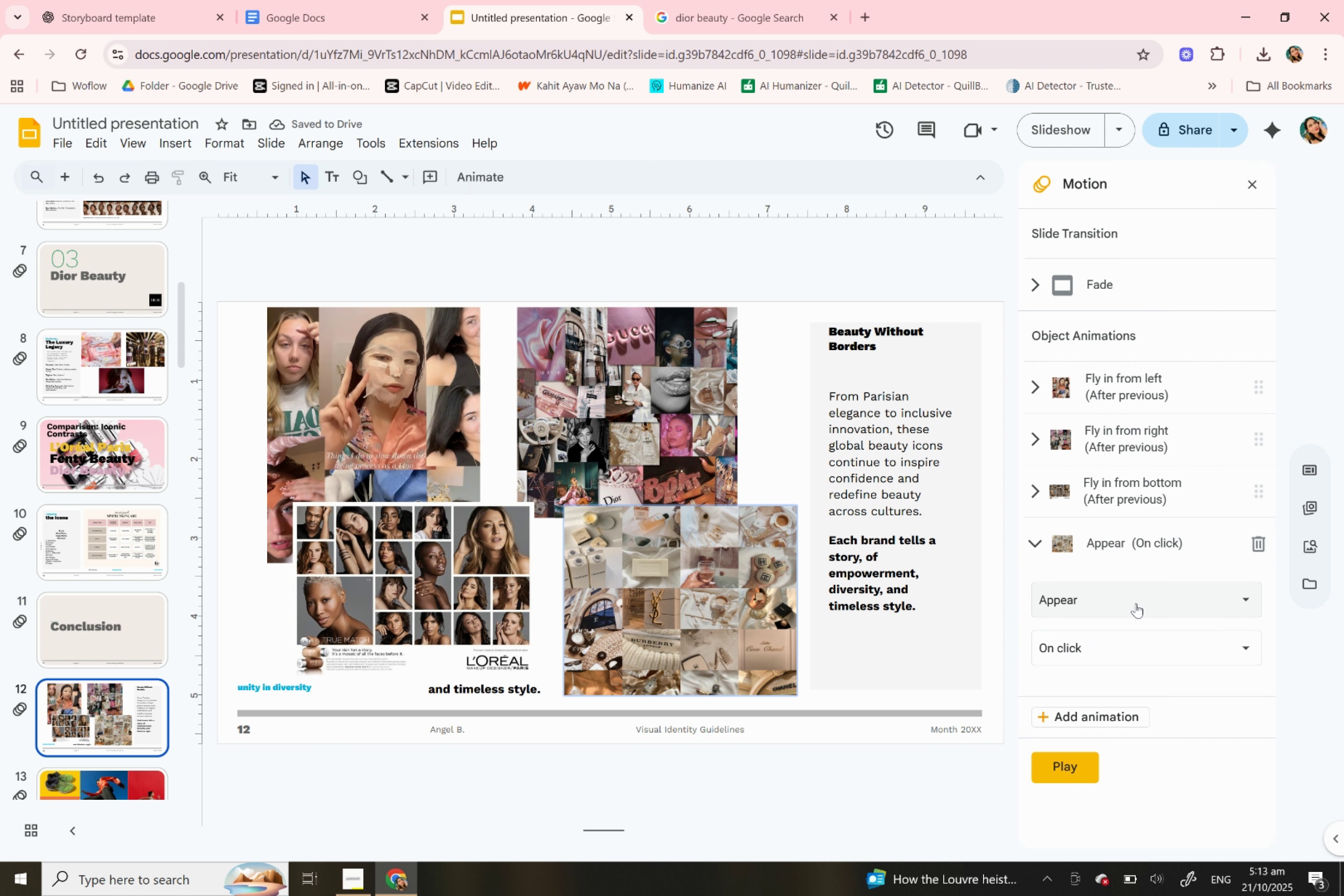 
left_click([1135, 603])
 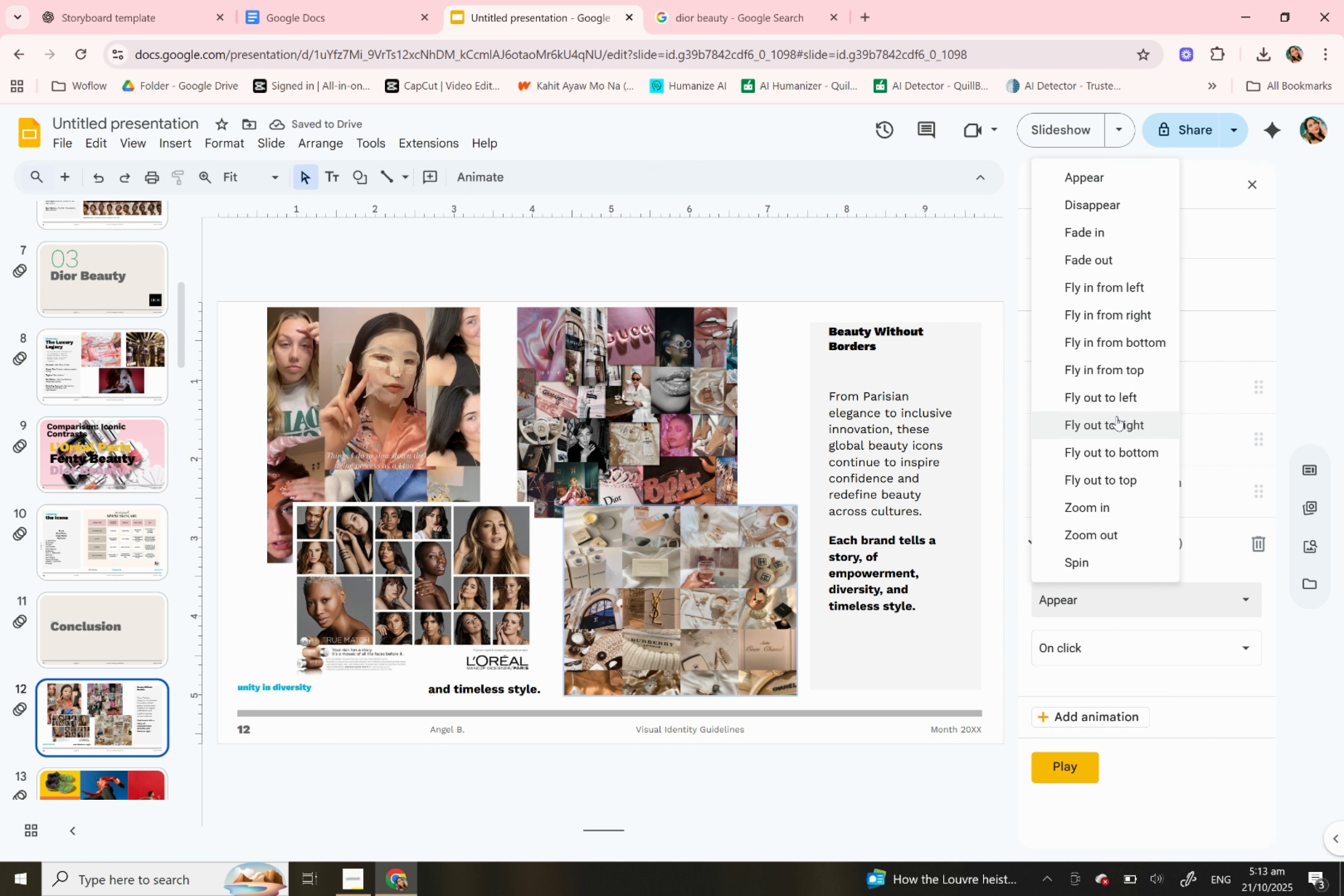 
left_click([1116, 416])
 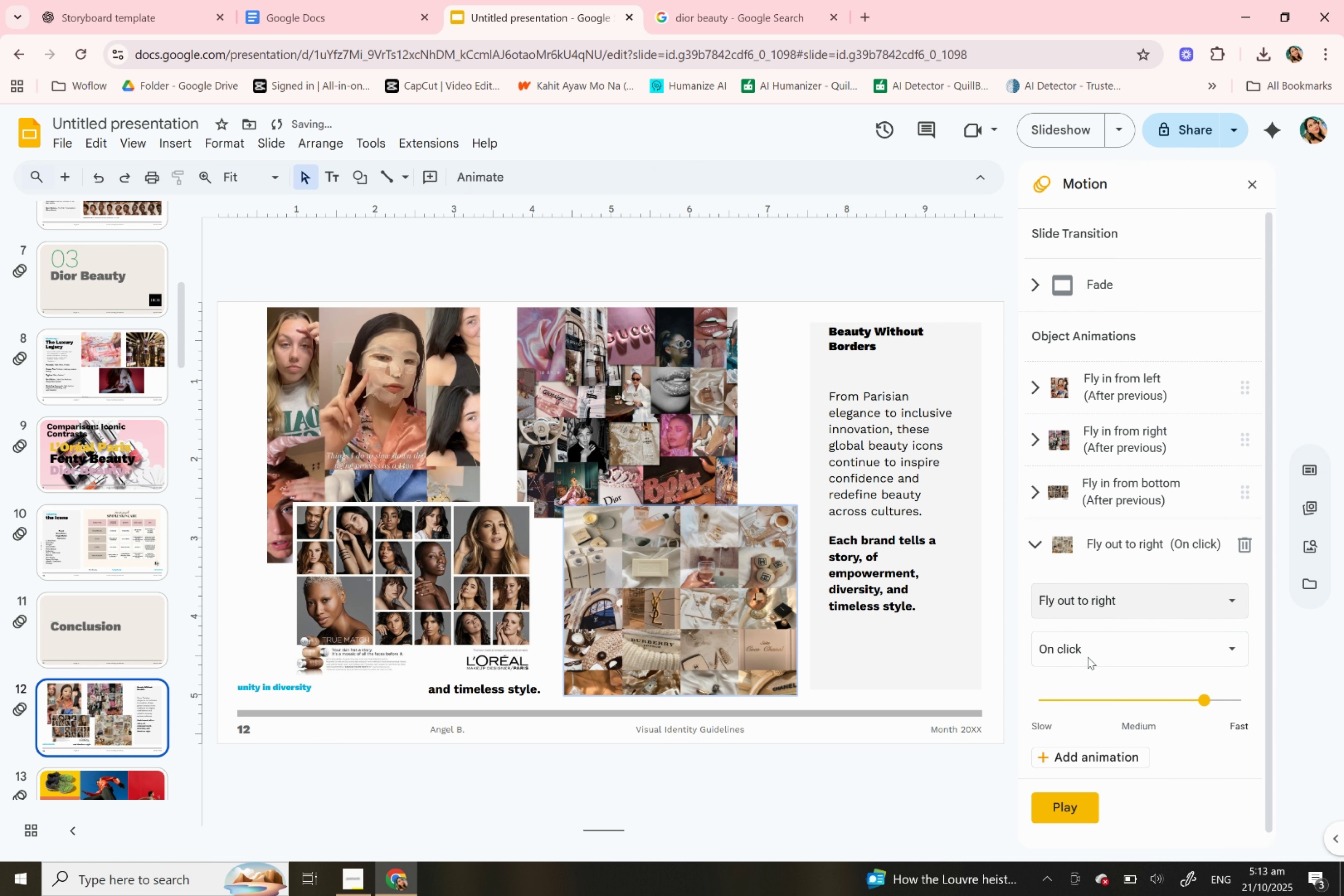 
left_click([1087, 656])
 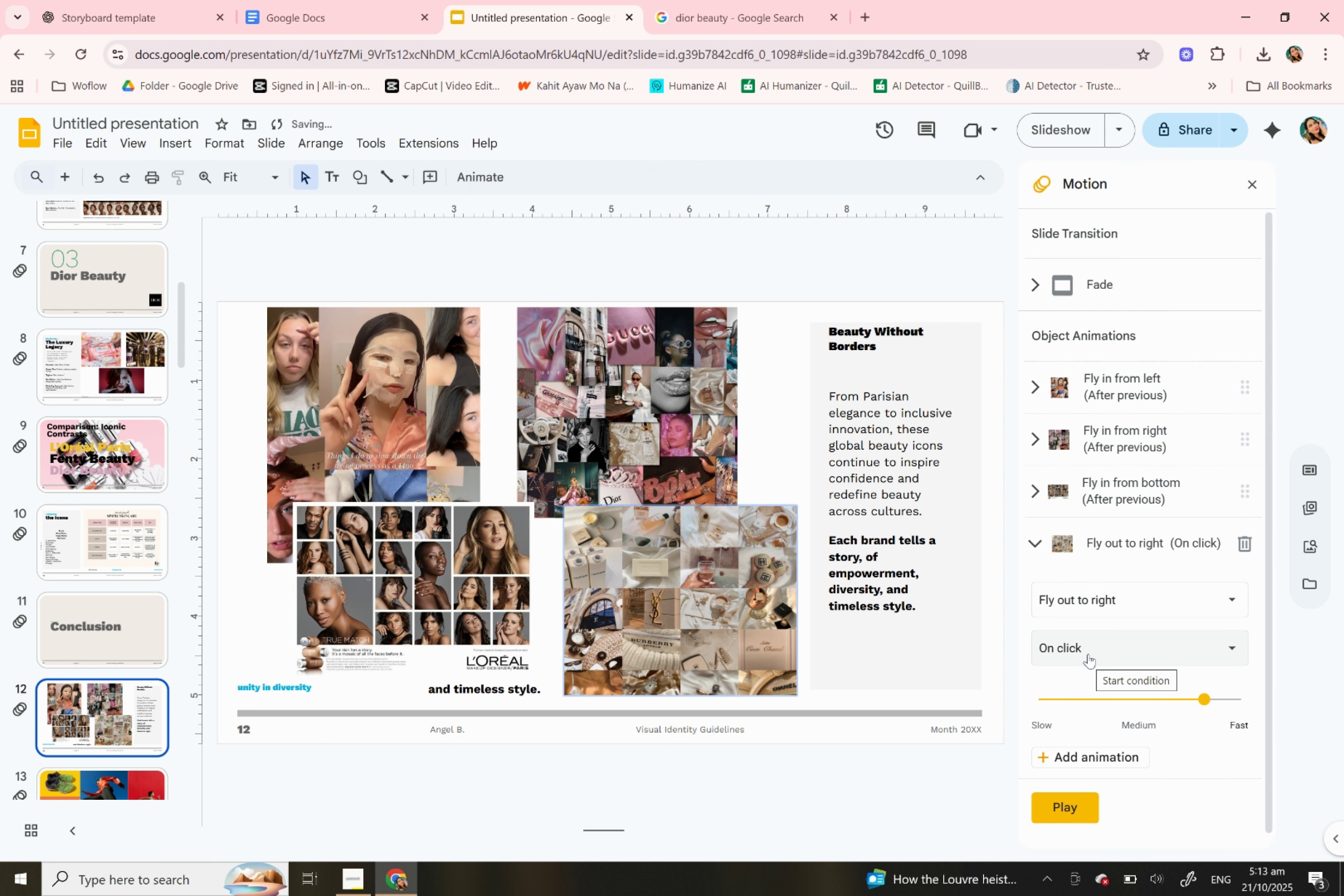 
left_click([1089, 650])
 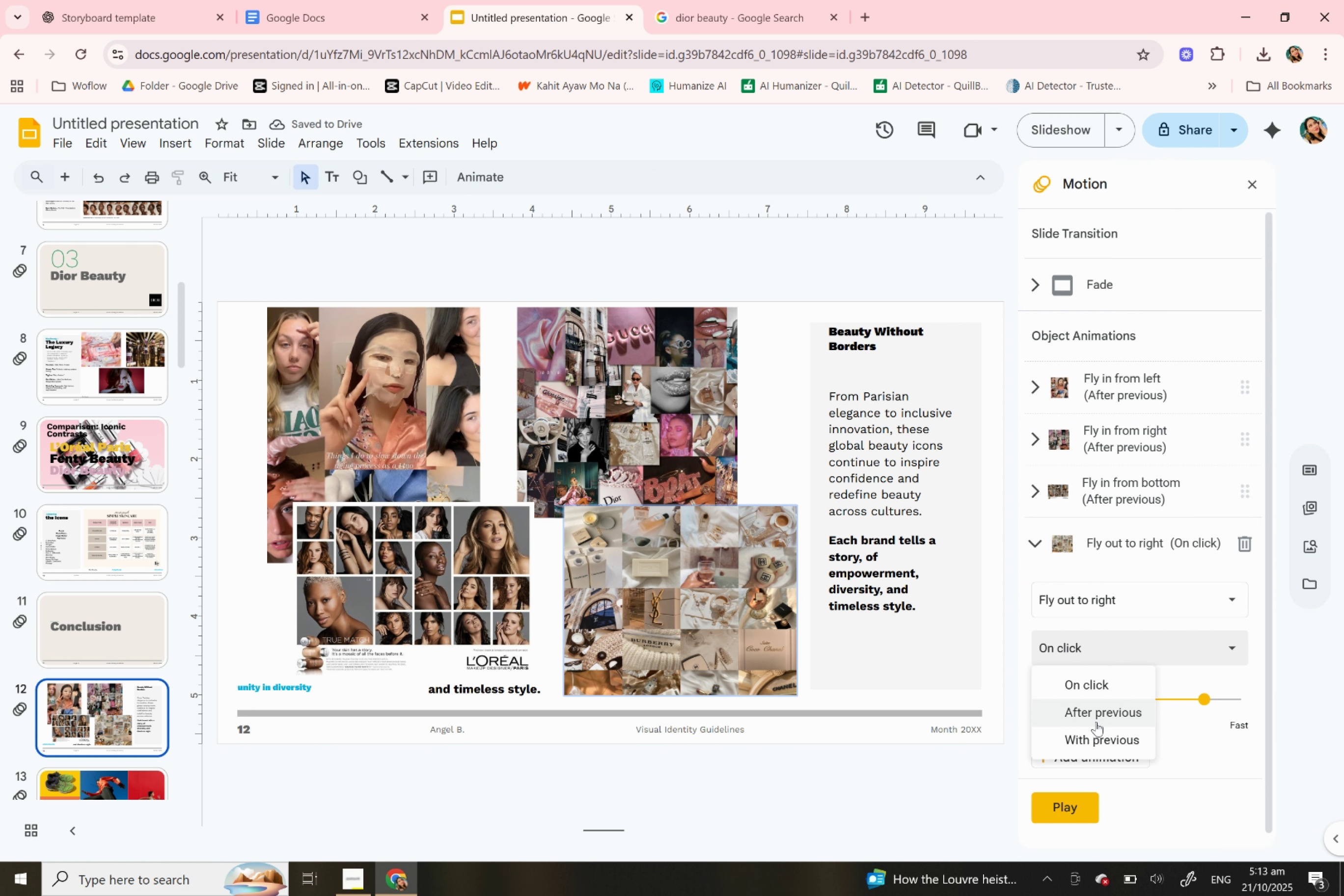 
left_click([1096, 721])
 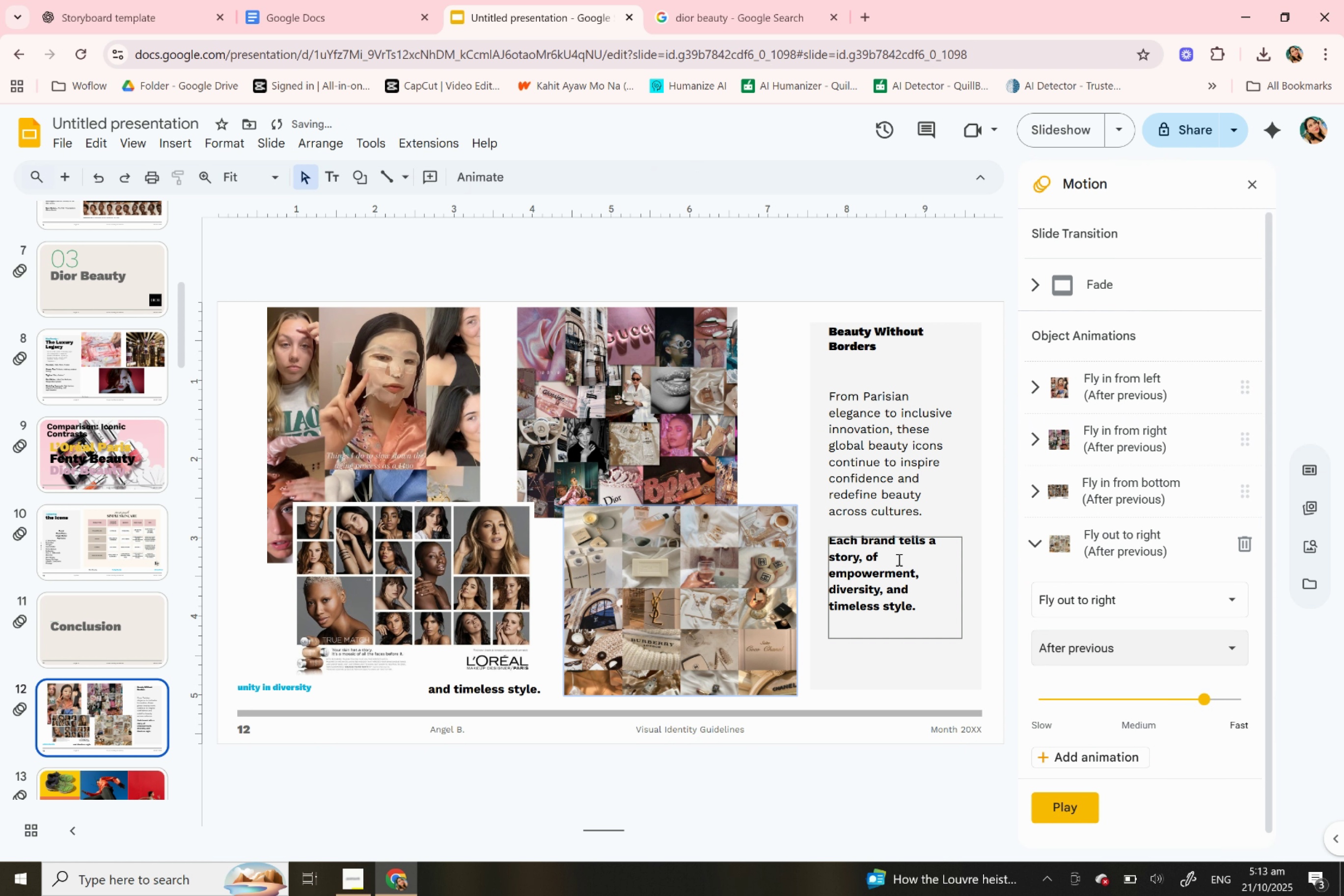 
left_click([892, 563])
 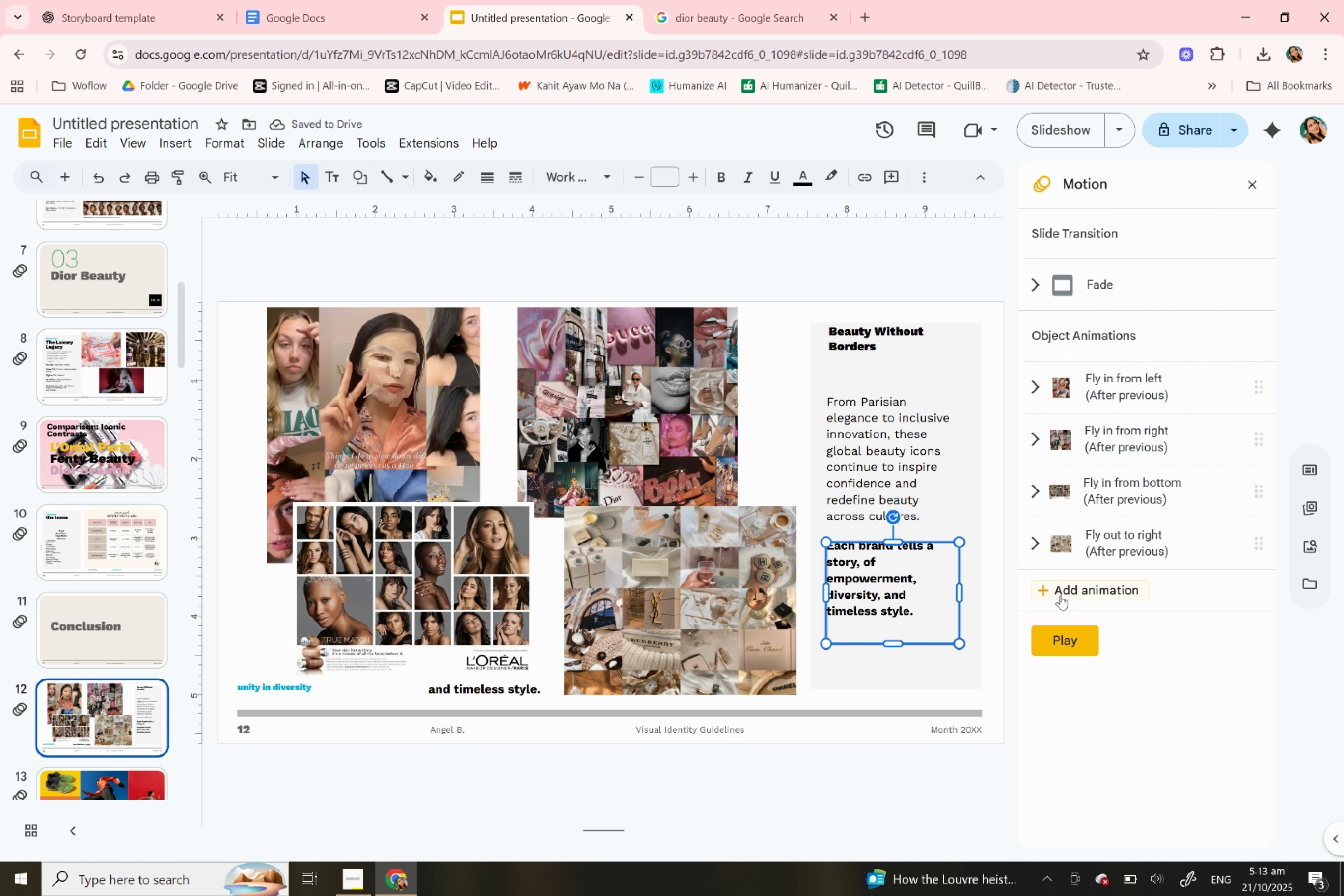 
wait(5.84)
 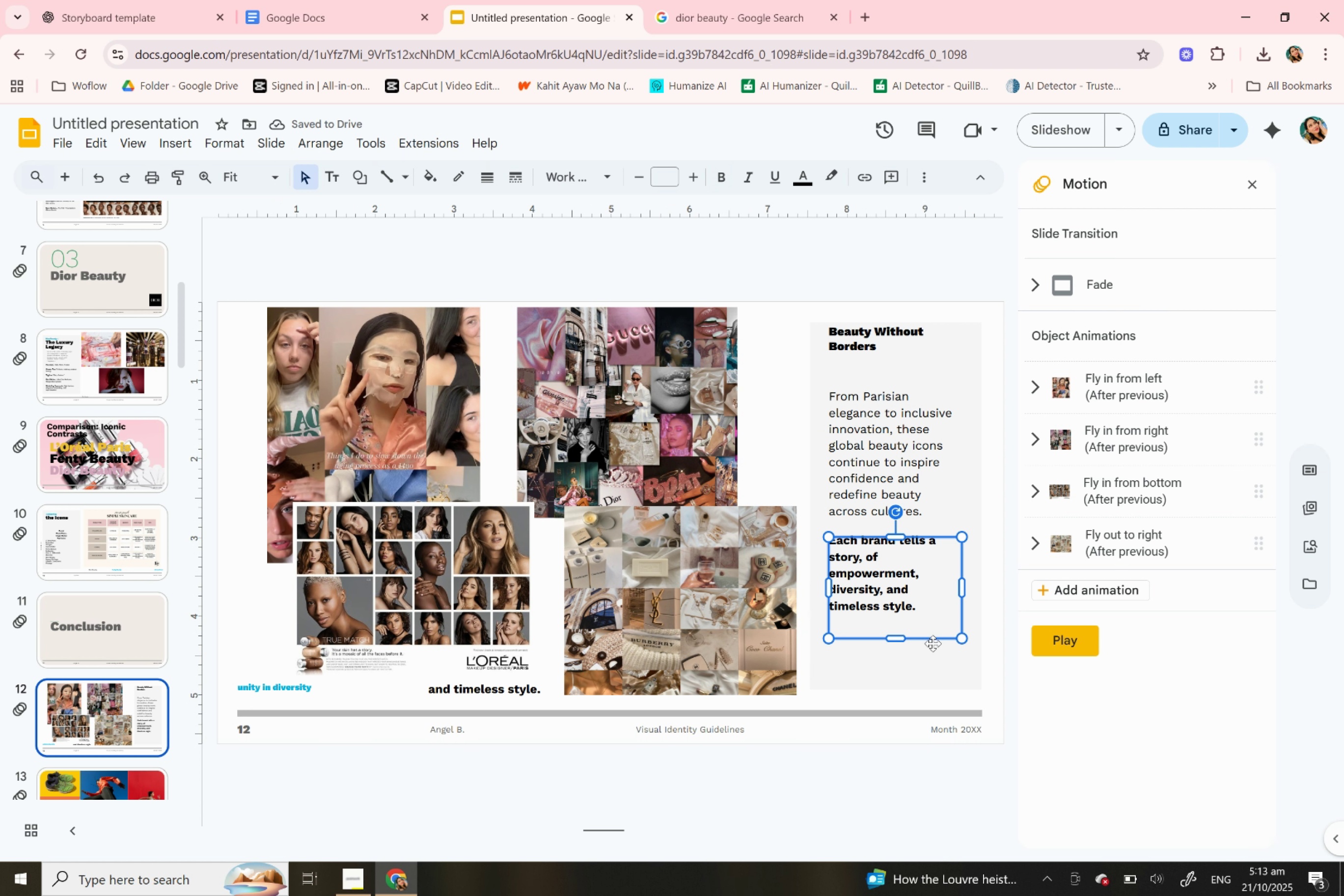 
left_click([1074, 645])
 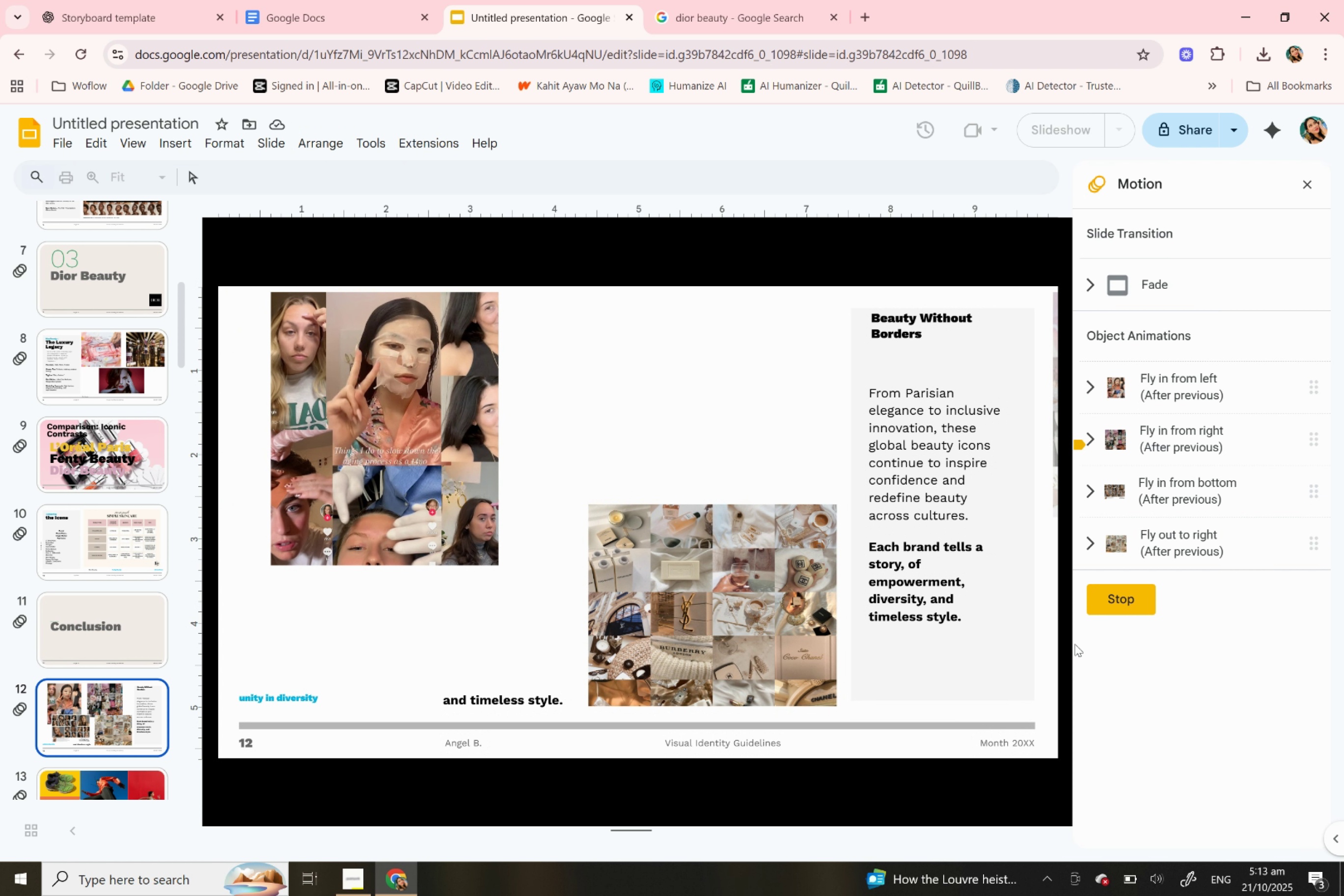 
wait(9.64)
 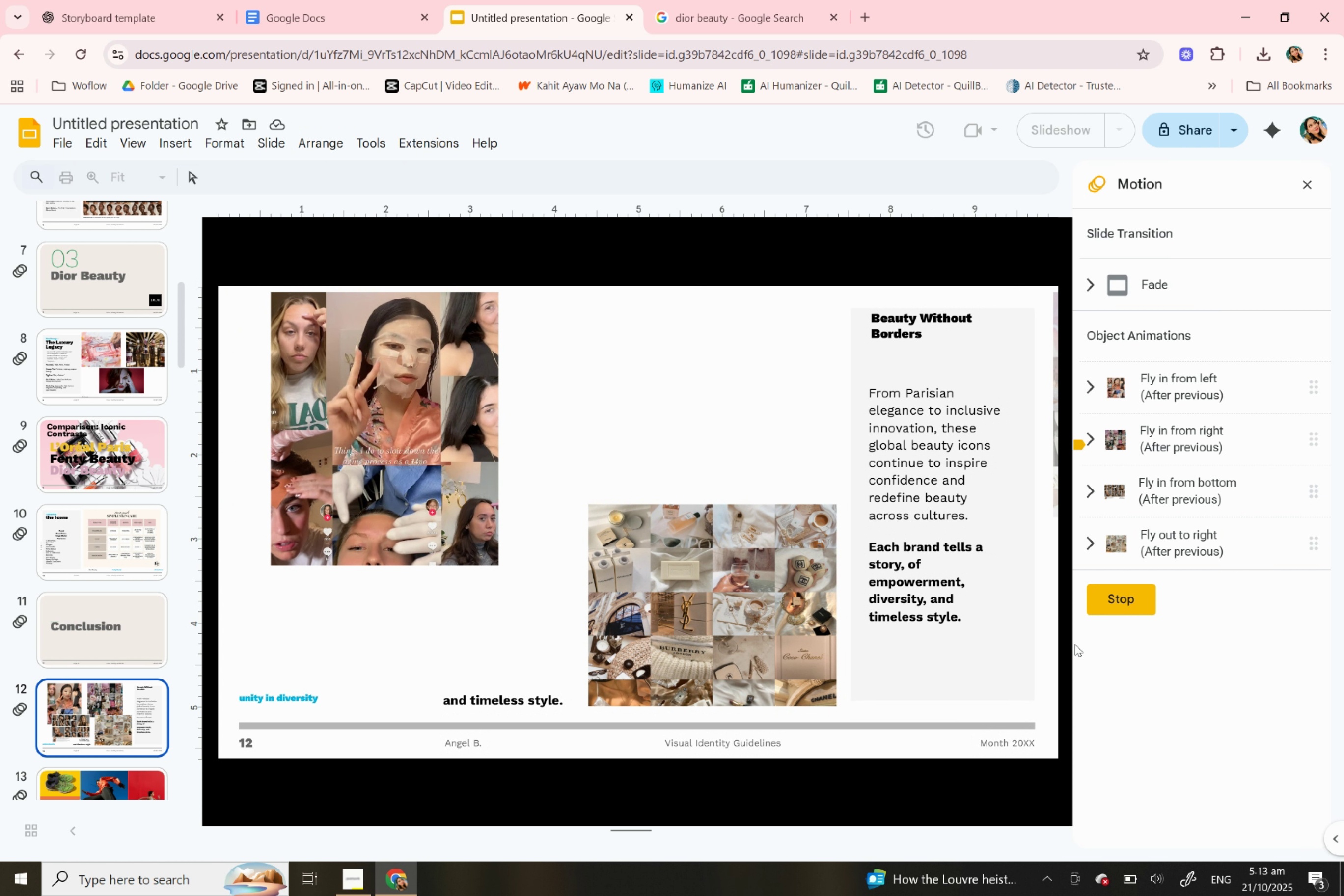 
left_click([1126, 607])
 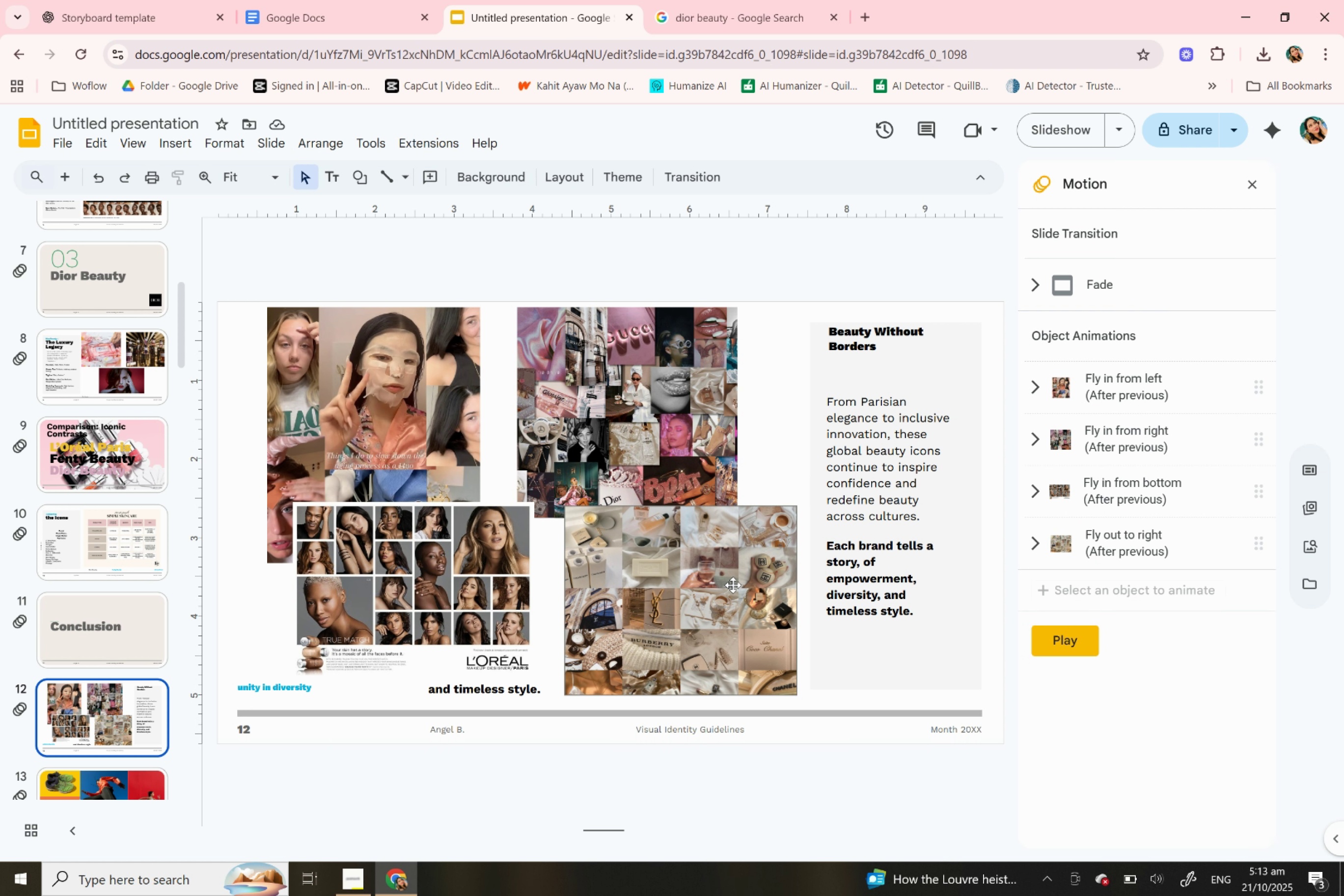 
left_click([693, 588])
 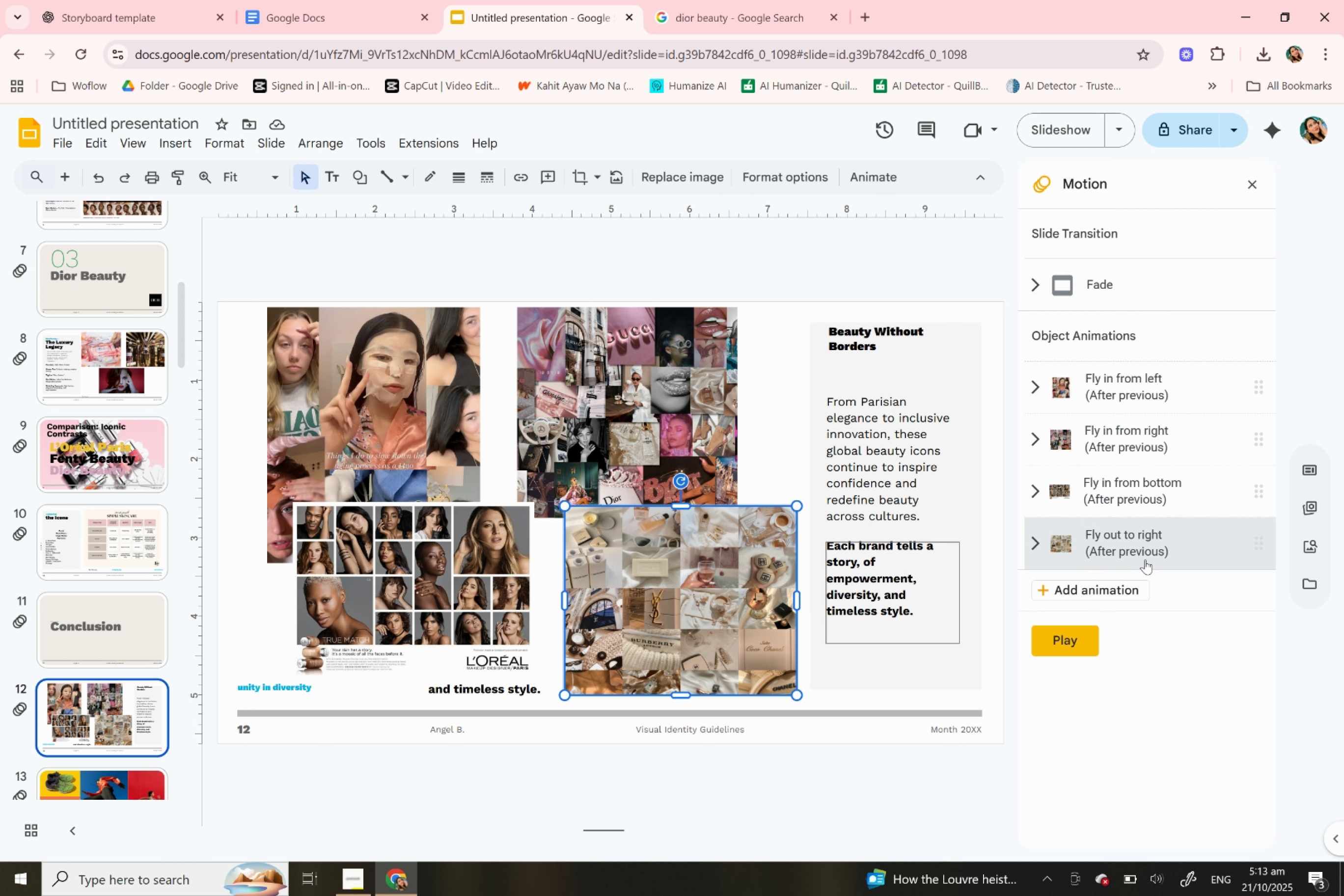 
left_click([1142, 553])
 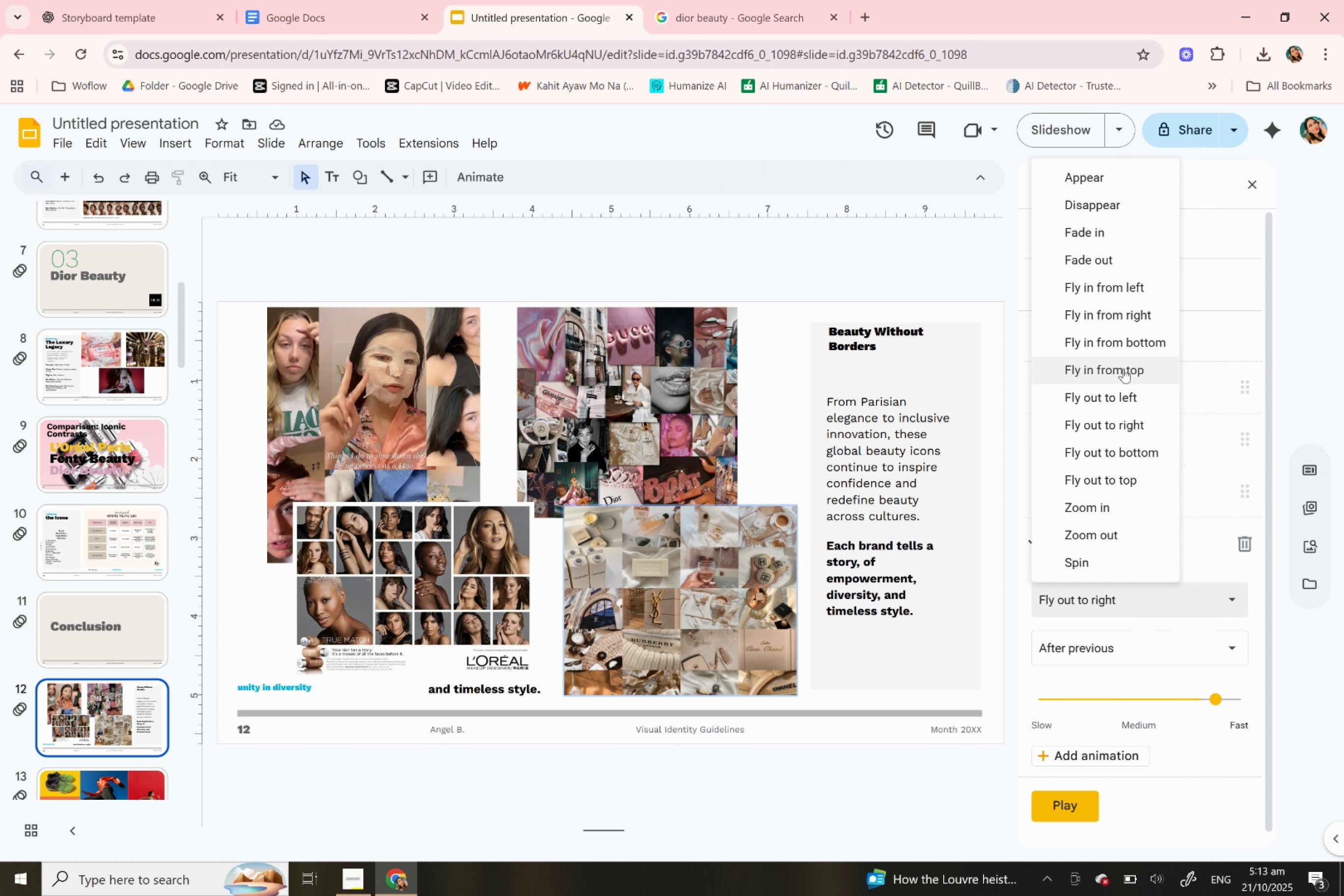 
left_click([1123, 368])
 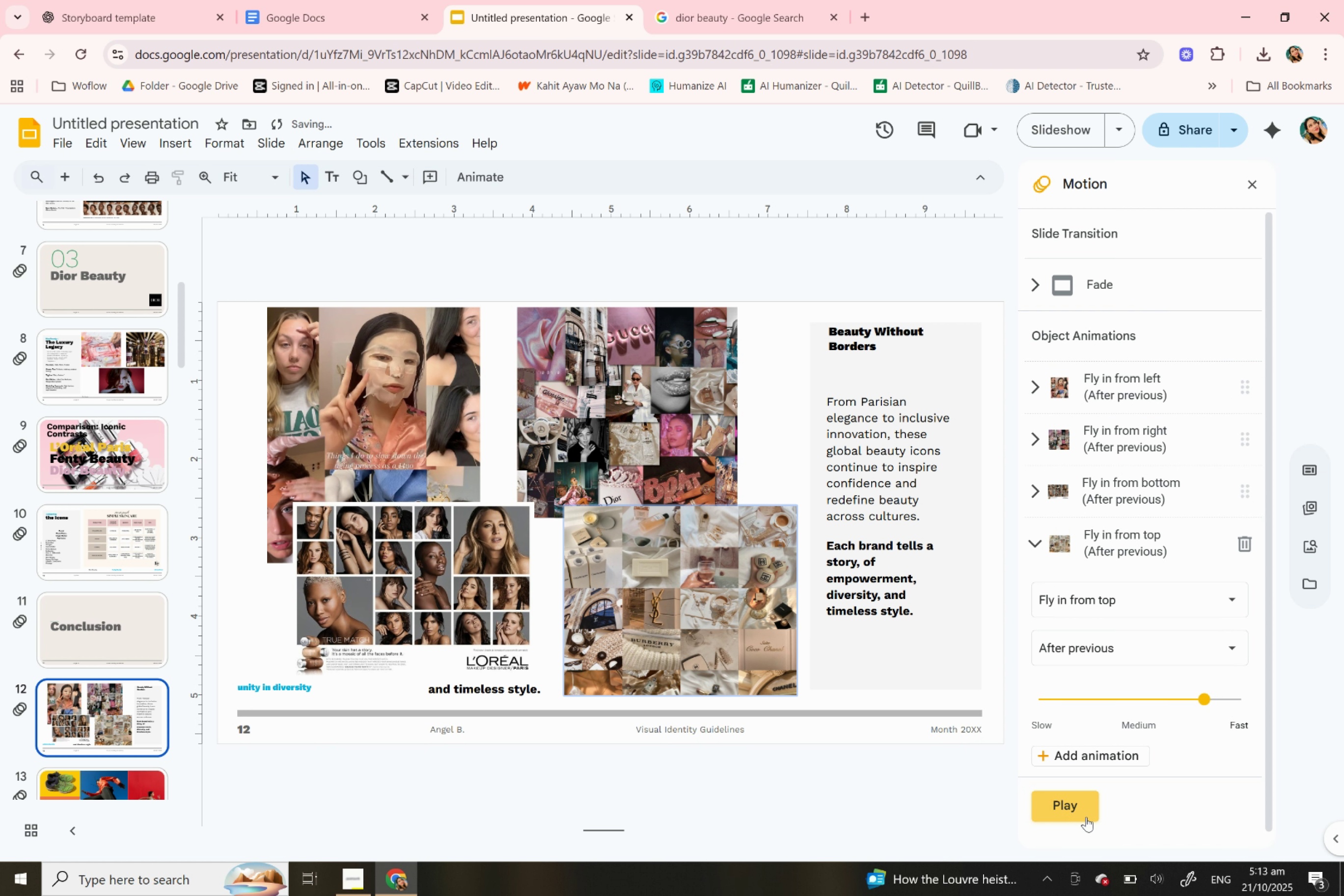 
left_click([1086, 816])
 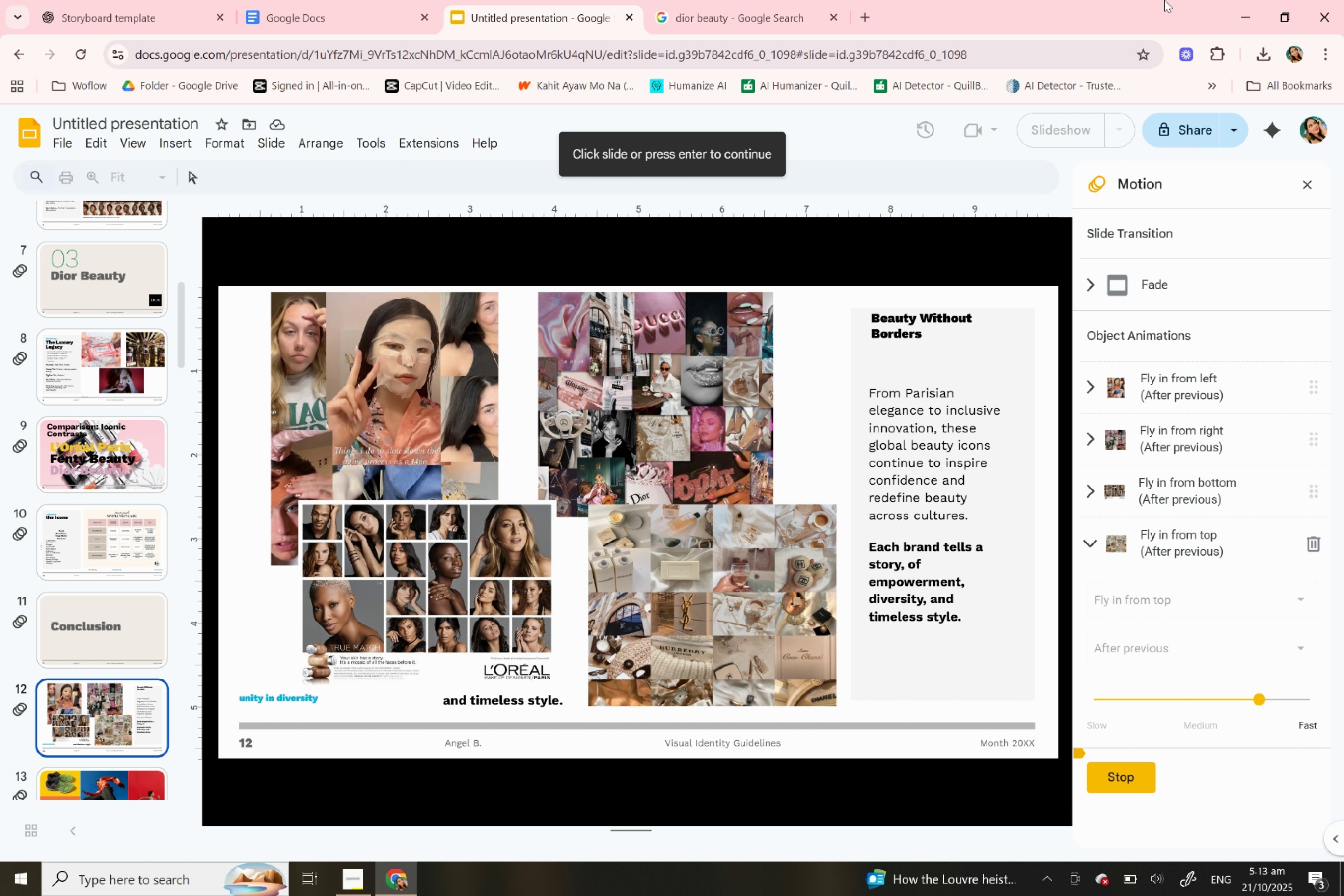 
wait(17.72)
 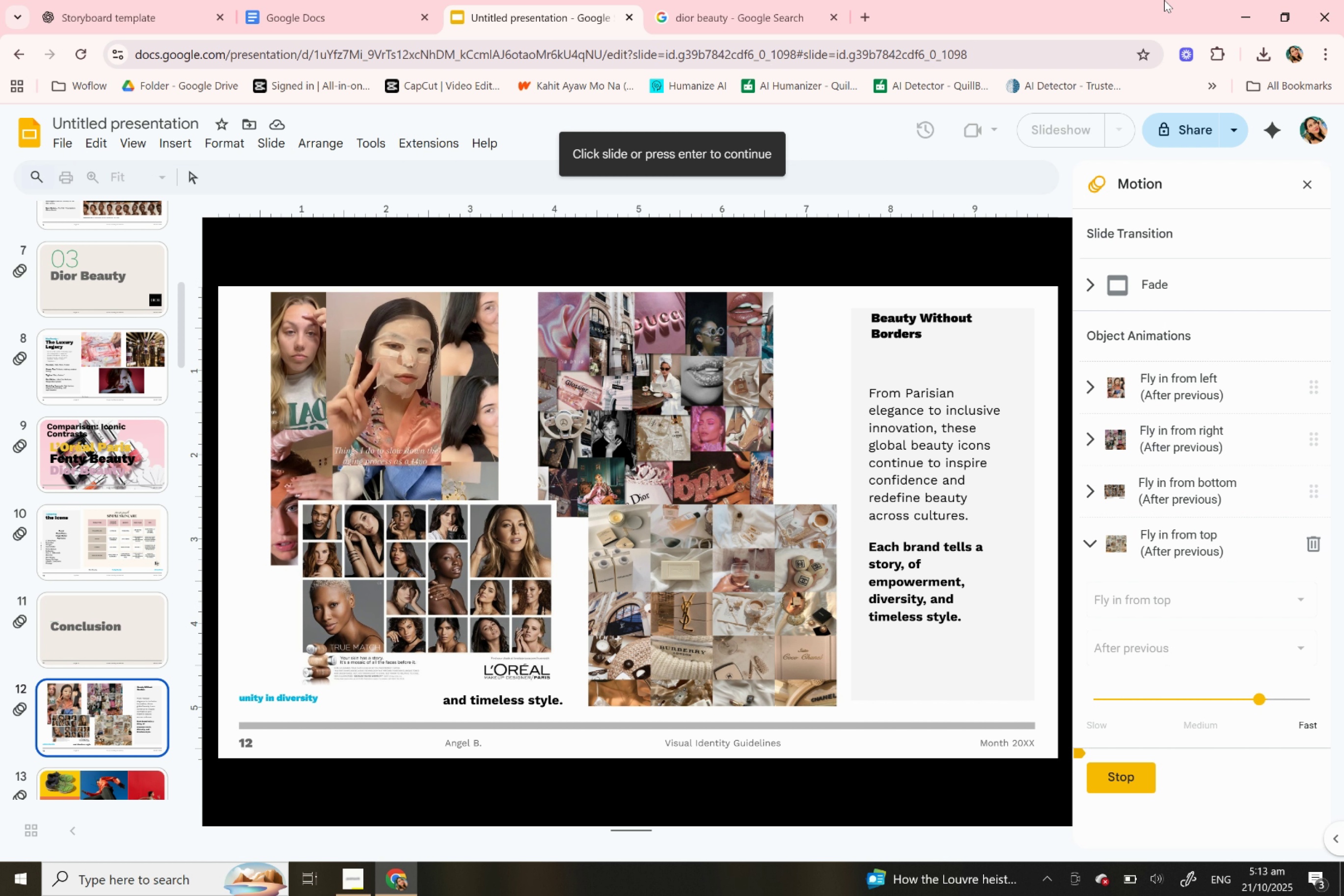 
left_click([231, 508])
 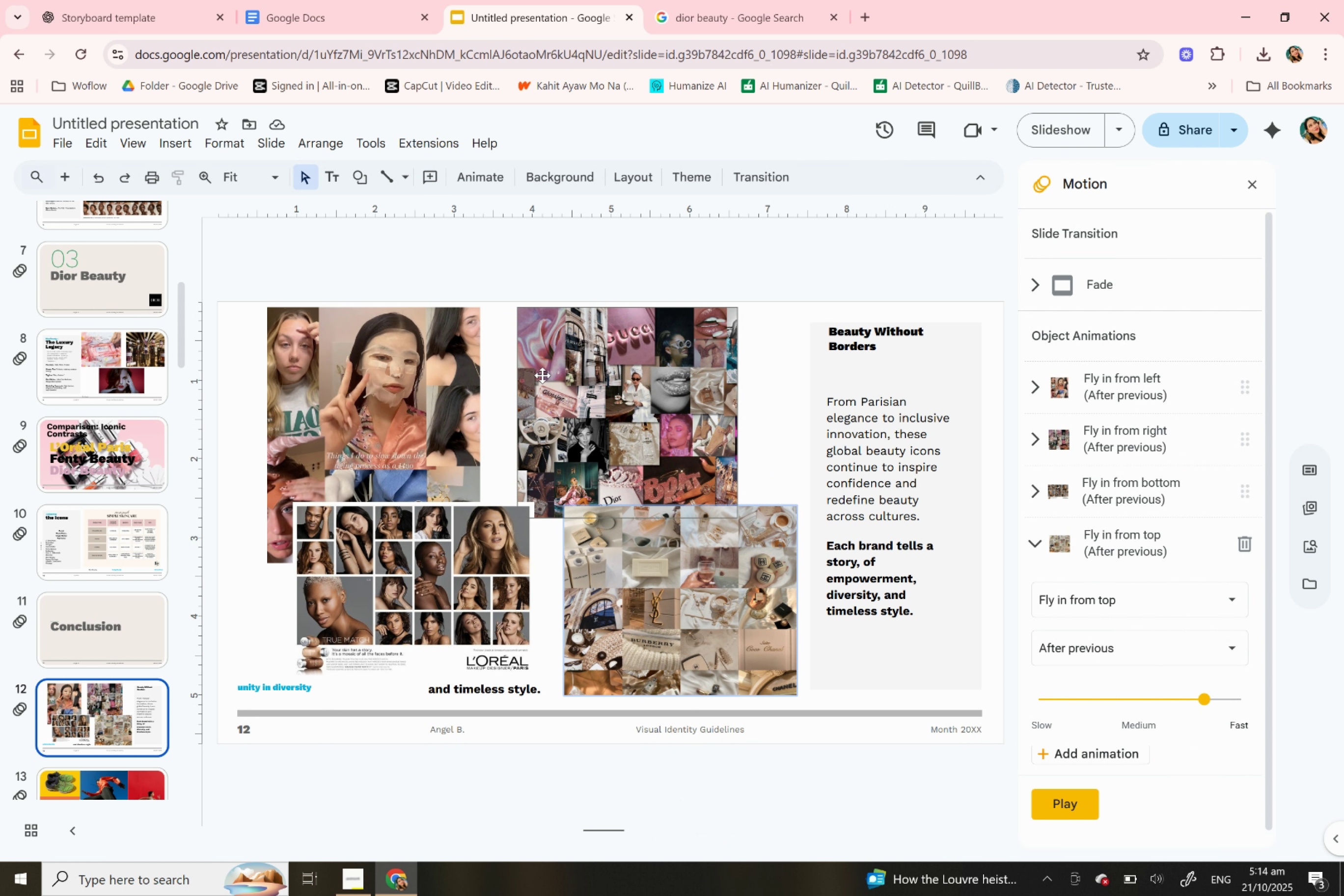 
left_click([502, 353])
 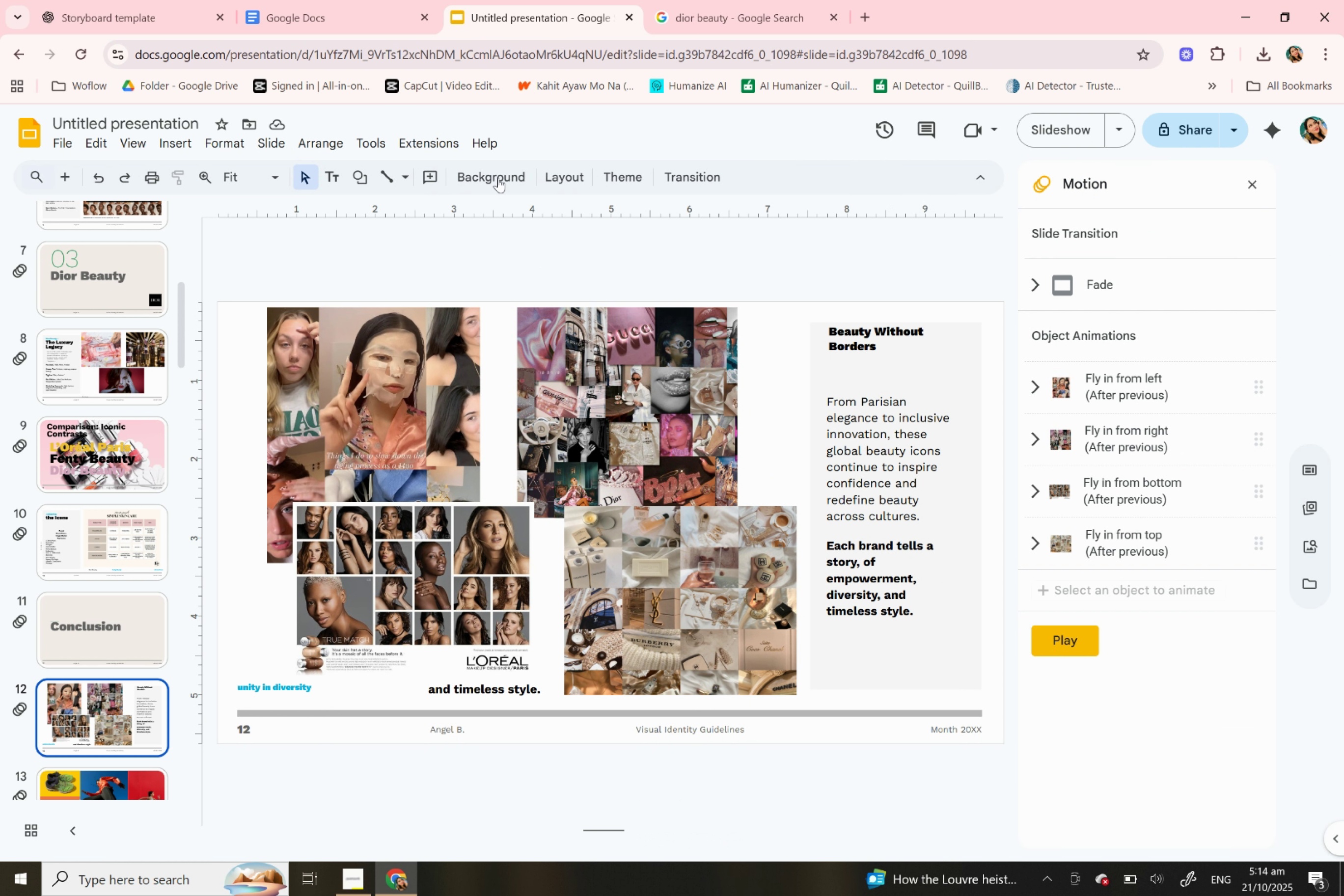 
left_click([488, 169])
 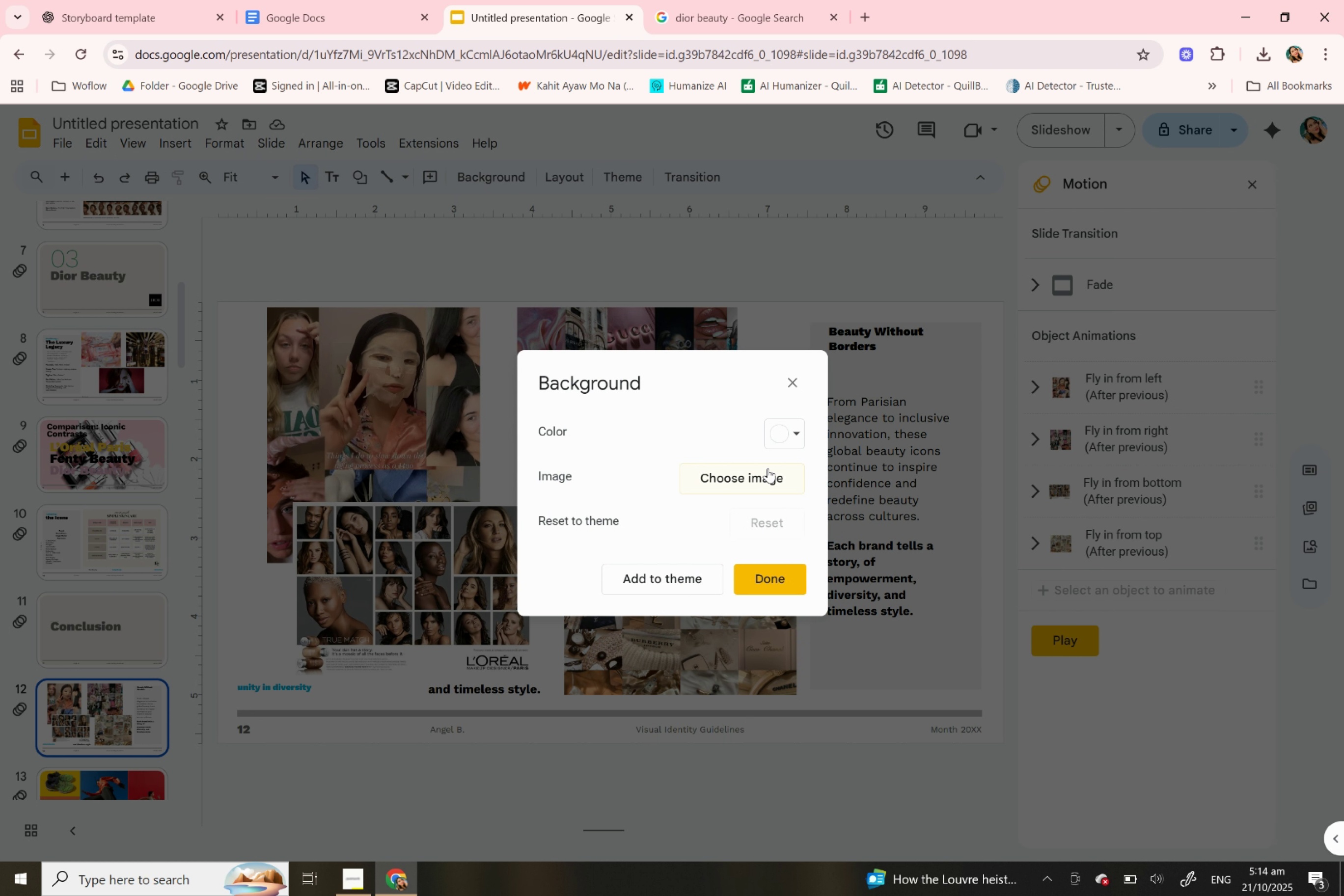 
left_click([767, 478])
 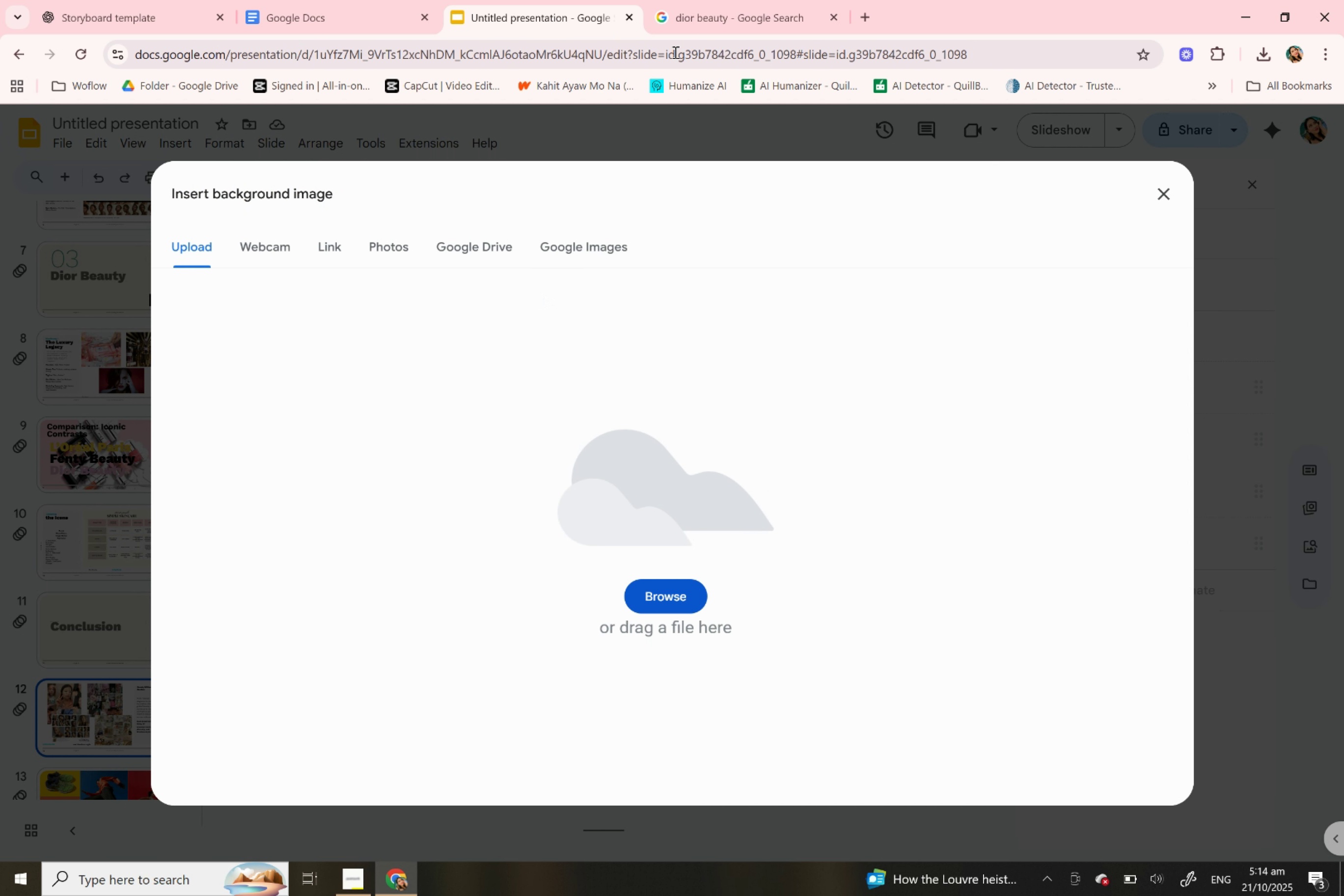 
left_click([687, 13])
 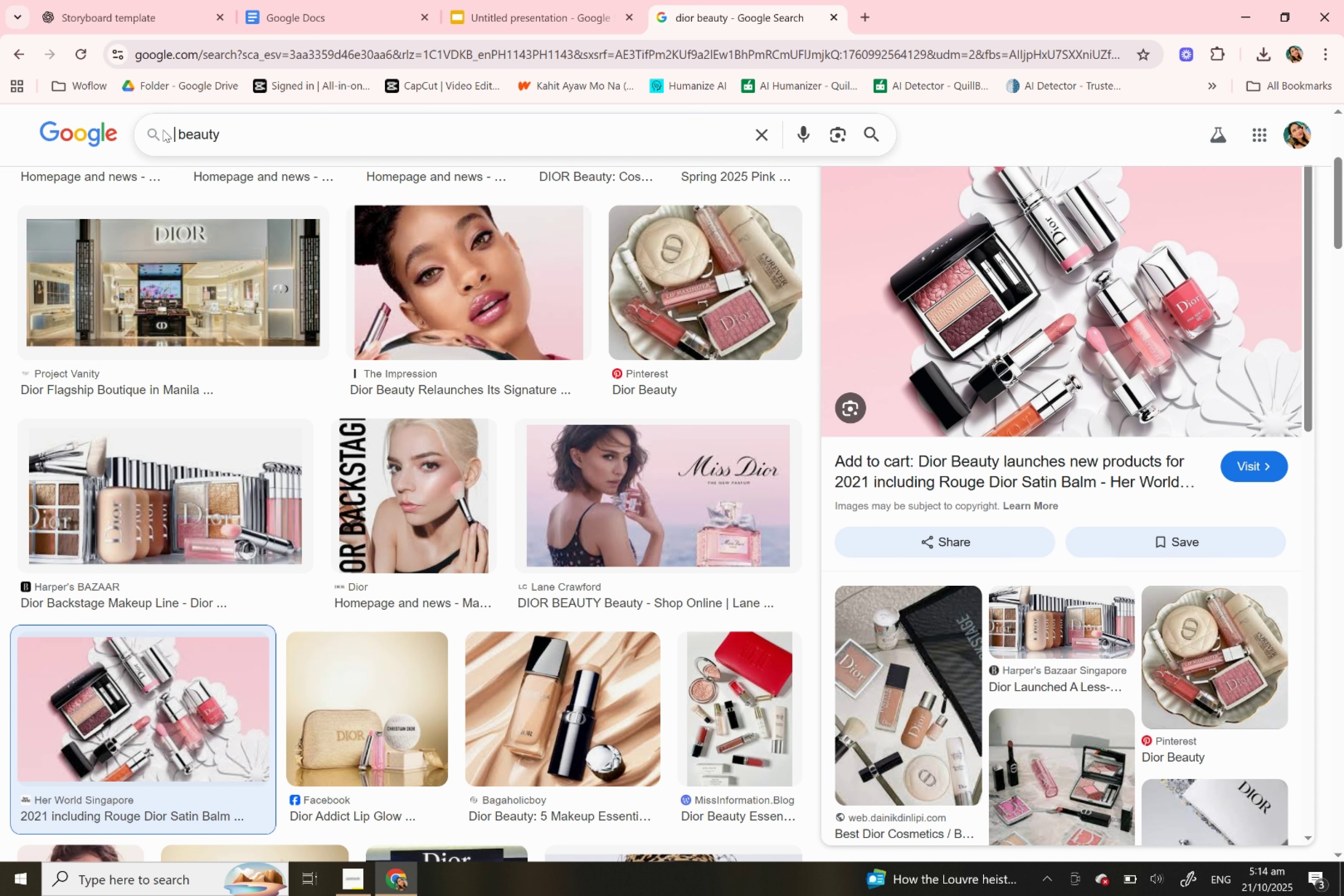 
key(Backspace)
 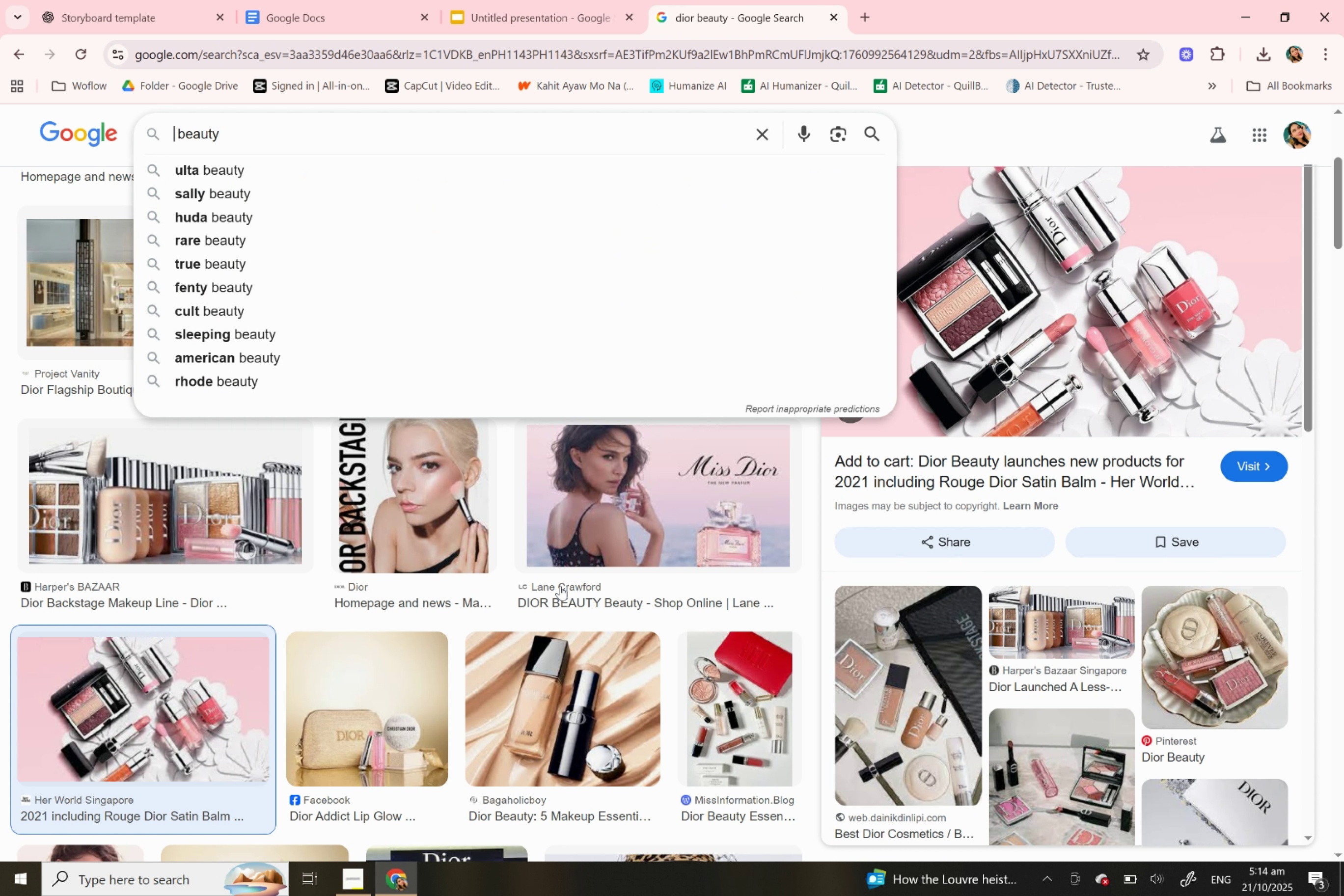 
scroll: coordinate [541, 629], scroll_direction: down, amount: 4.0
 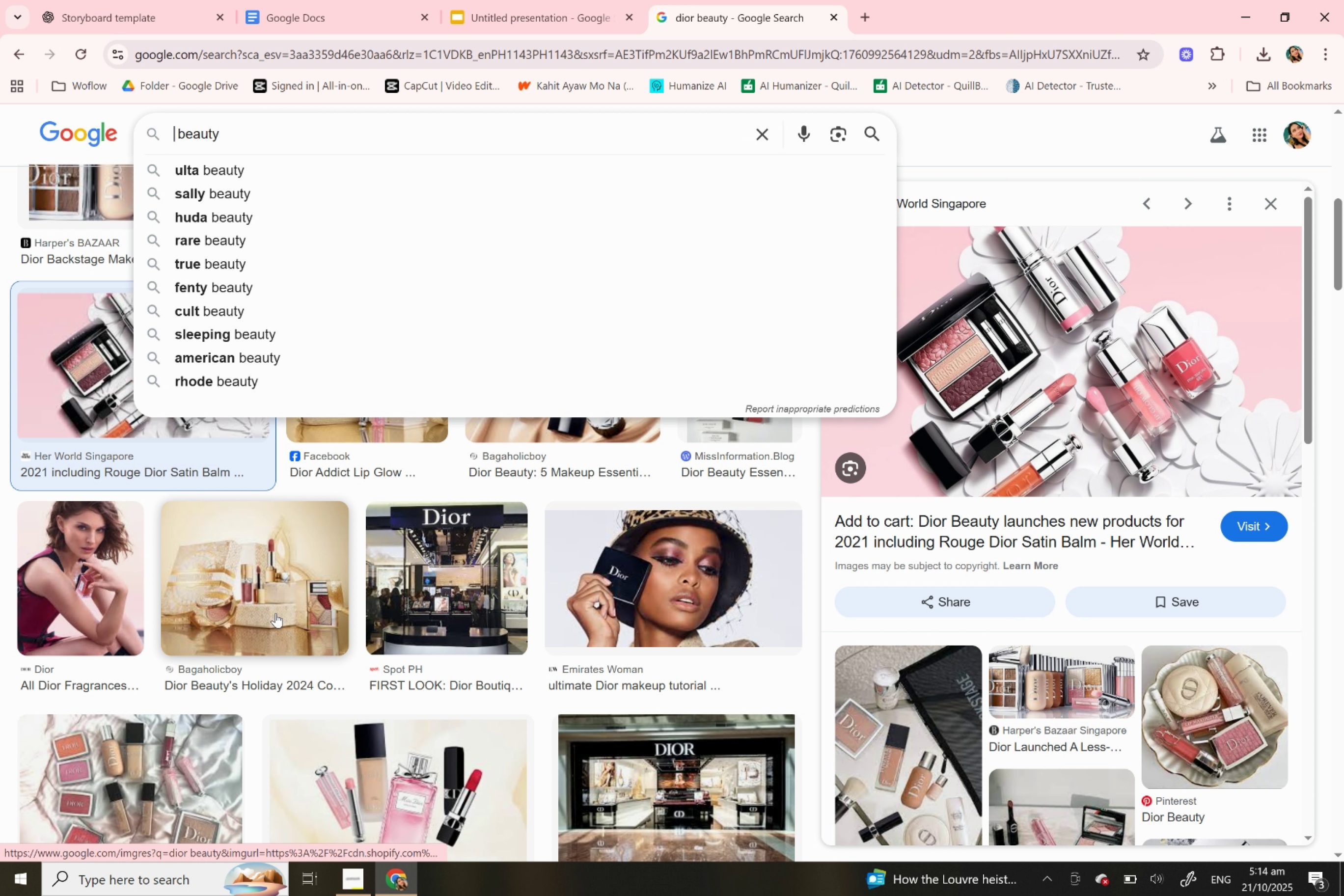 
left_click([275, 613])
 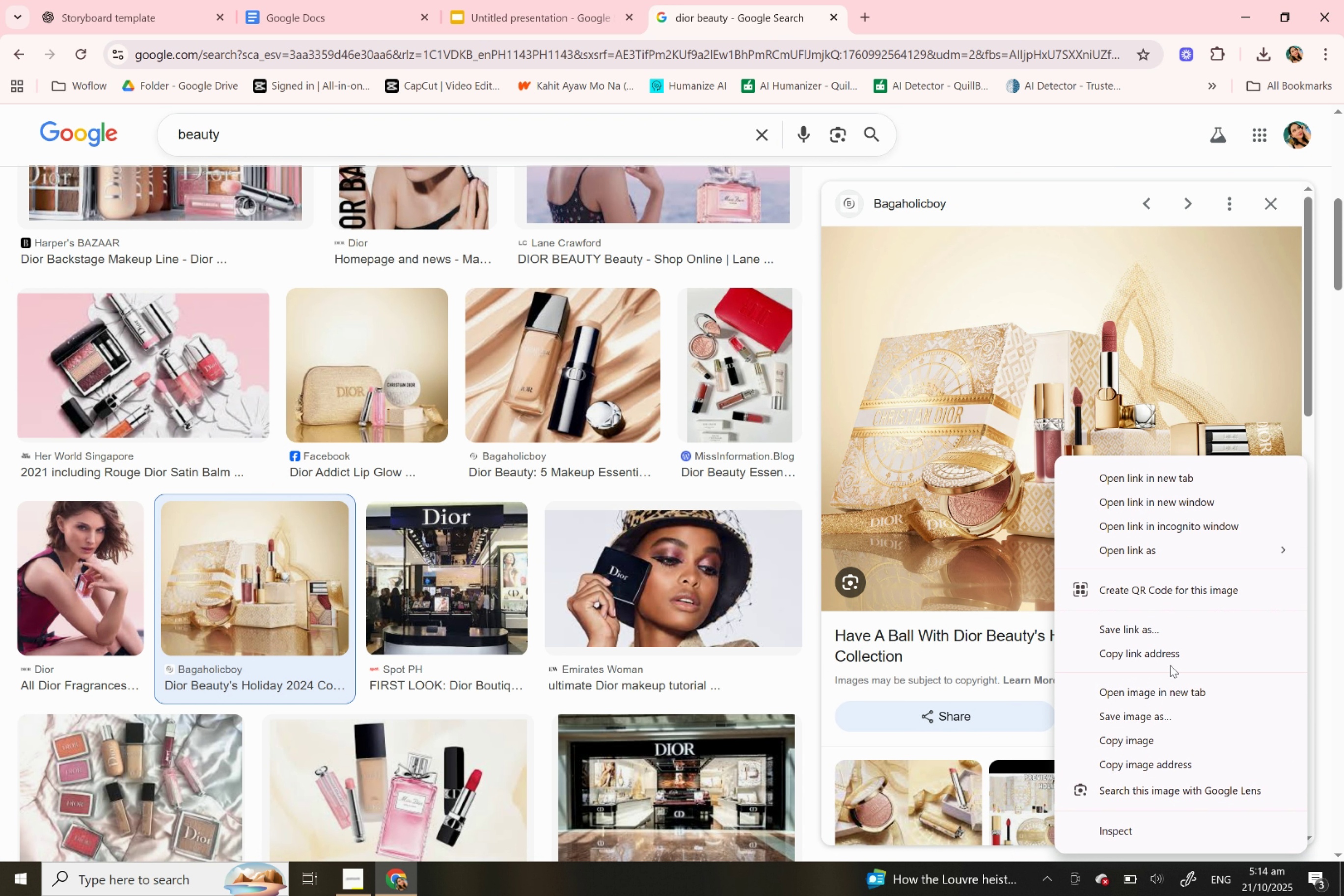 
left_click([1160, 768])
 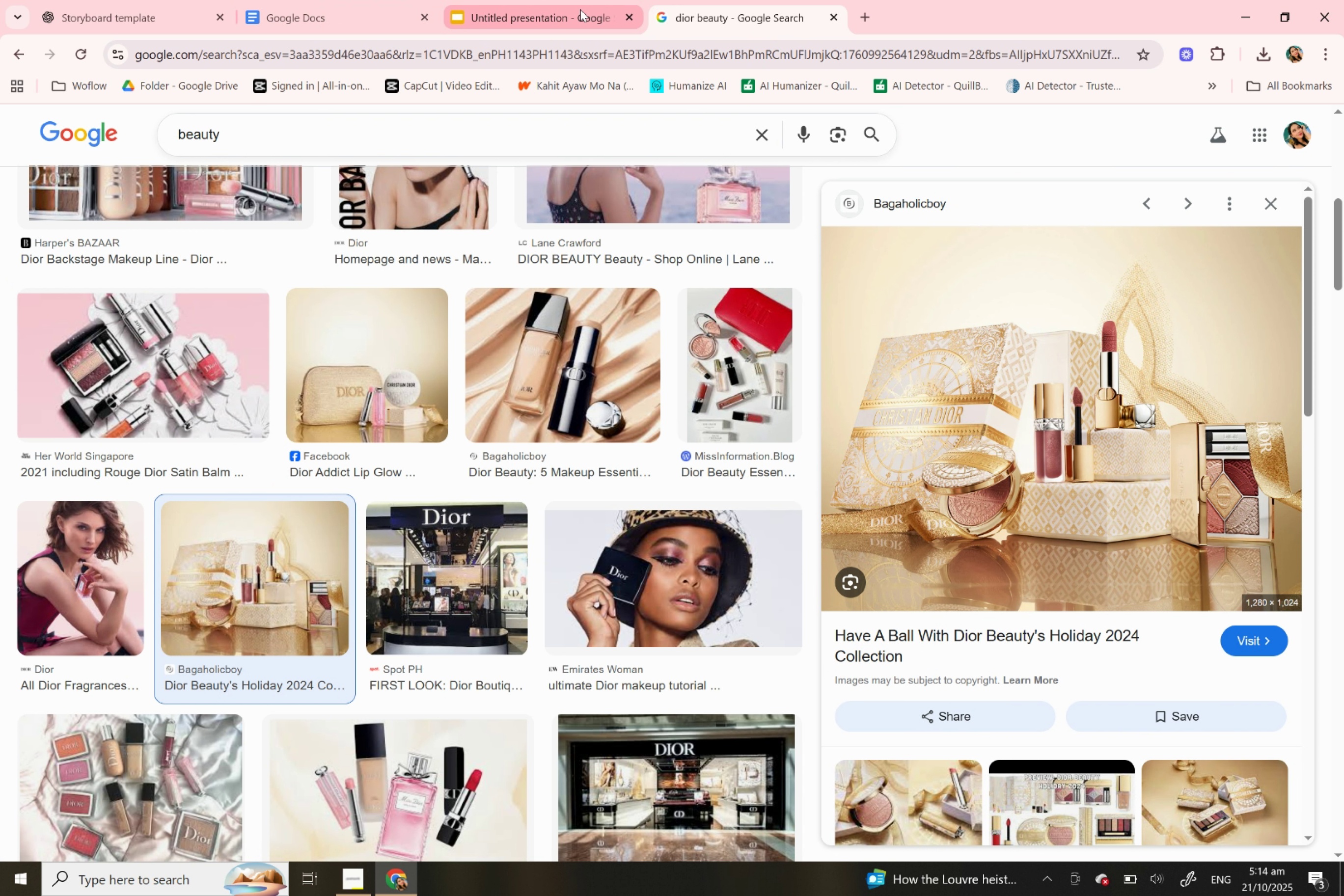 
left_click([579, 9])
 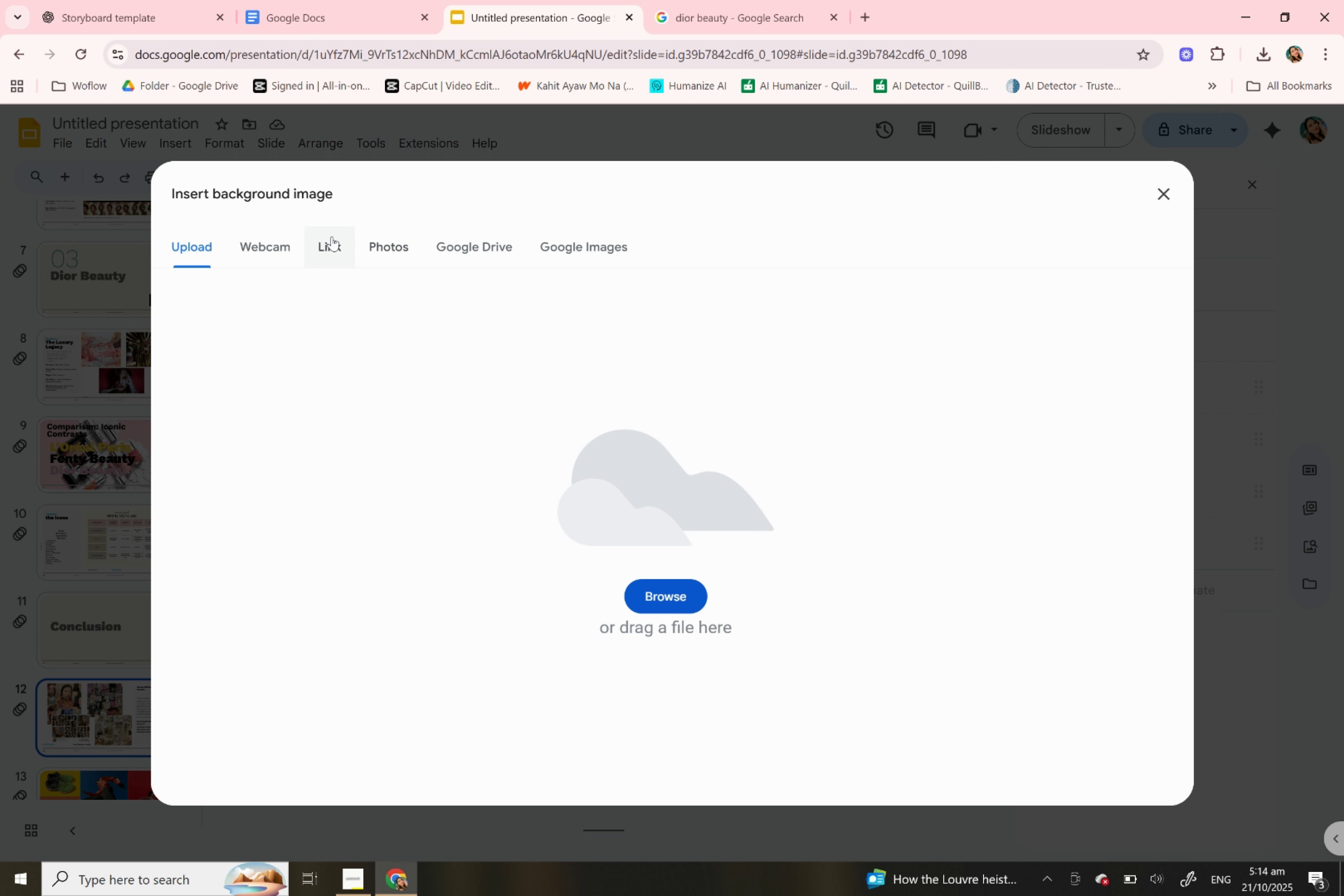 
left_click([331, 238])
 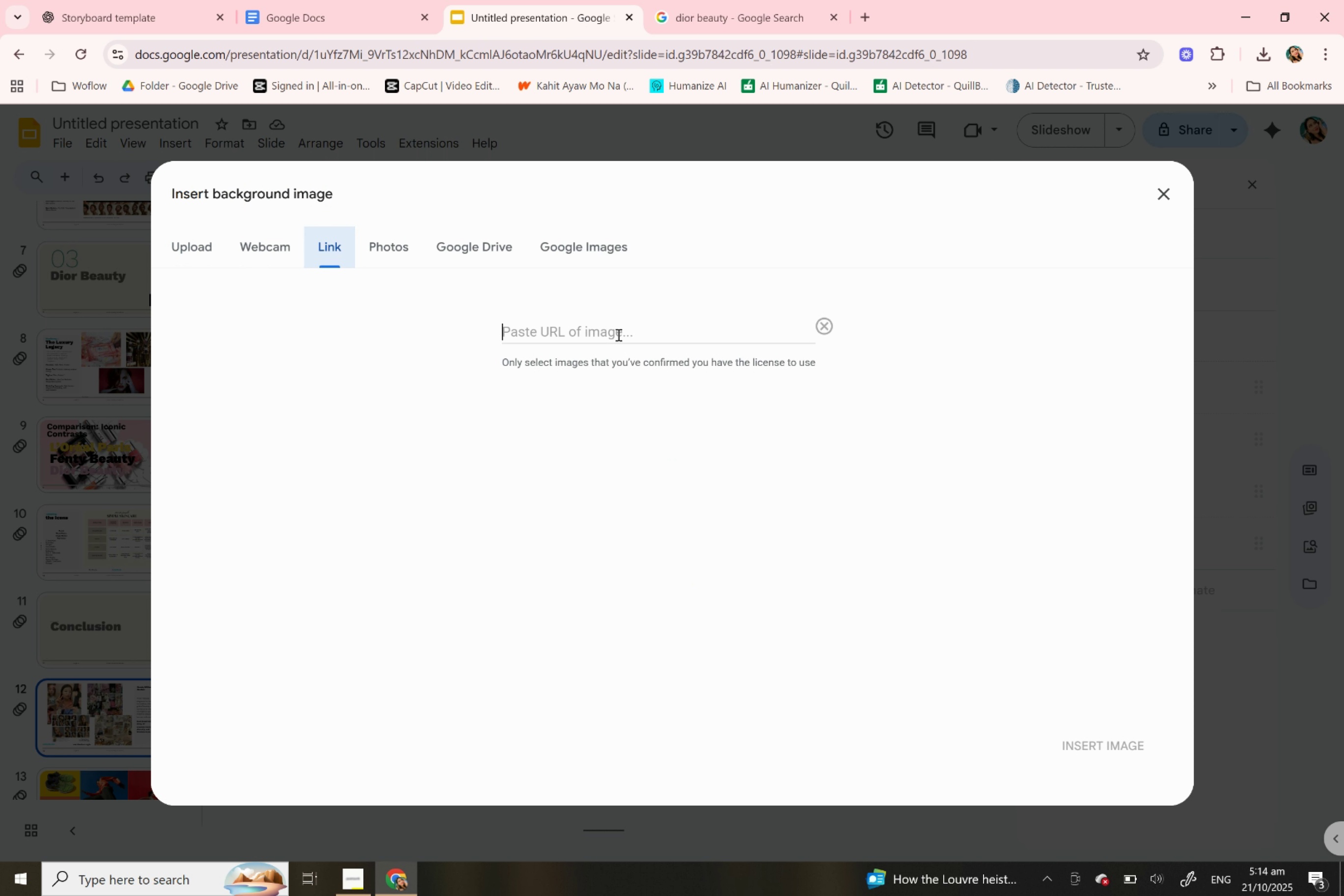 
left_click([617, 334])
 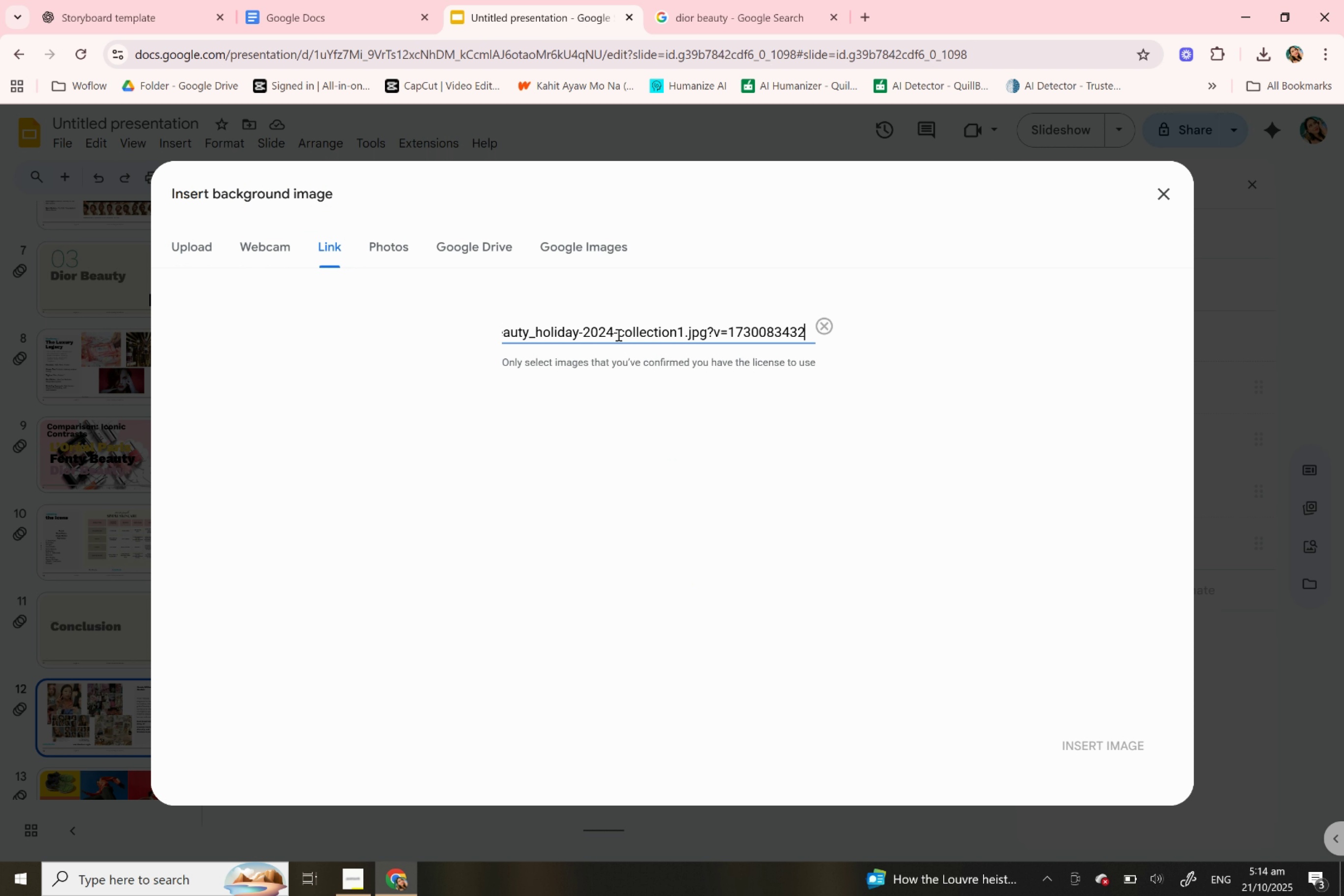 
key(Control+V)
 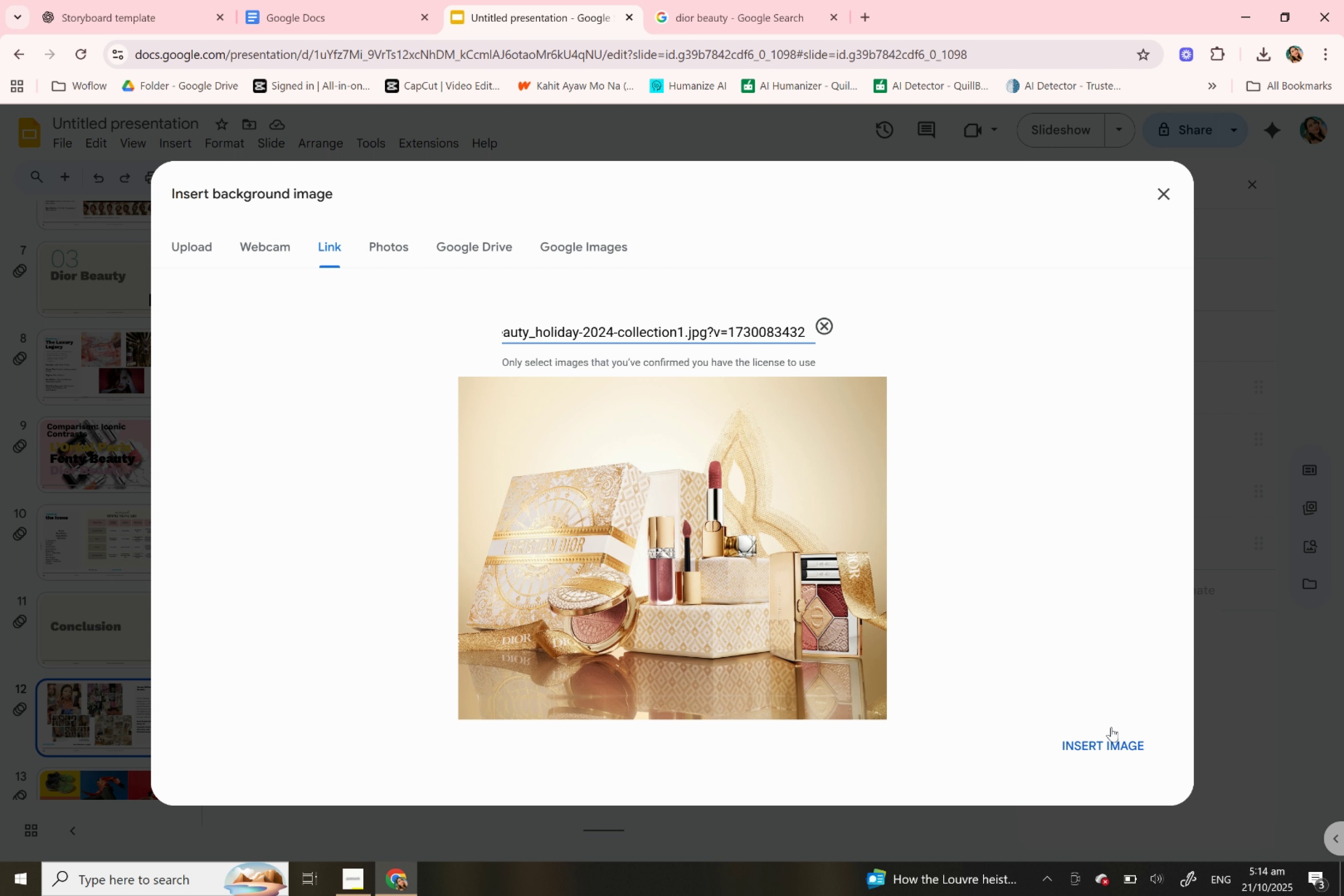 
left_click([1110, 738])
 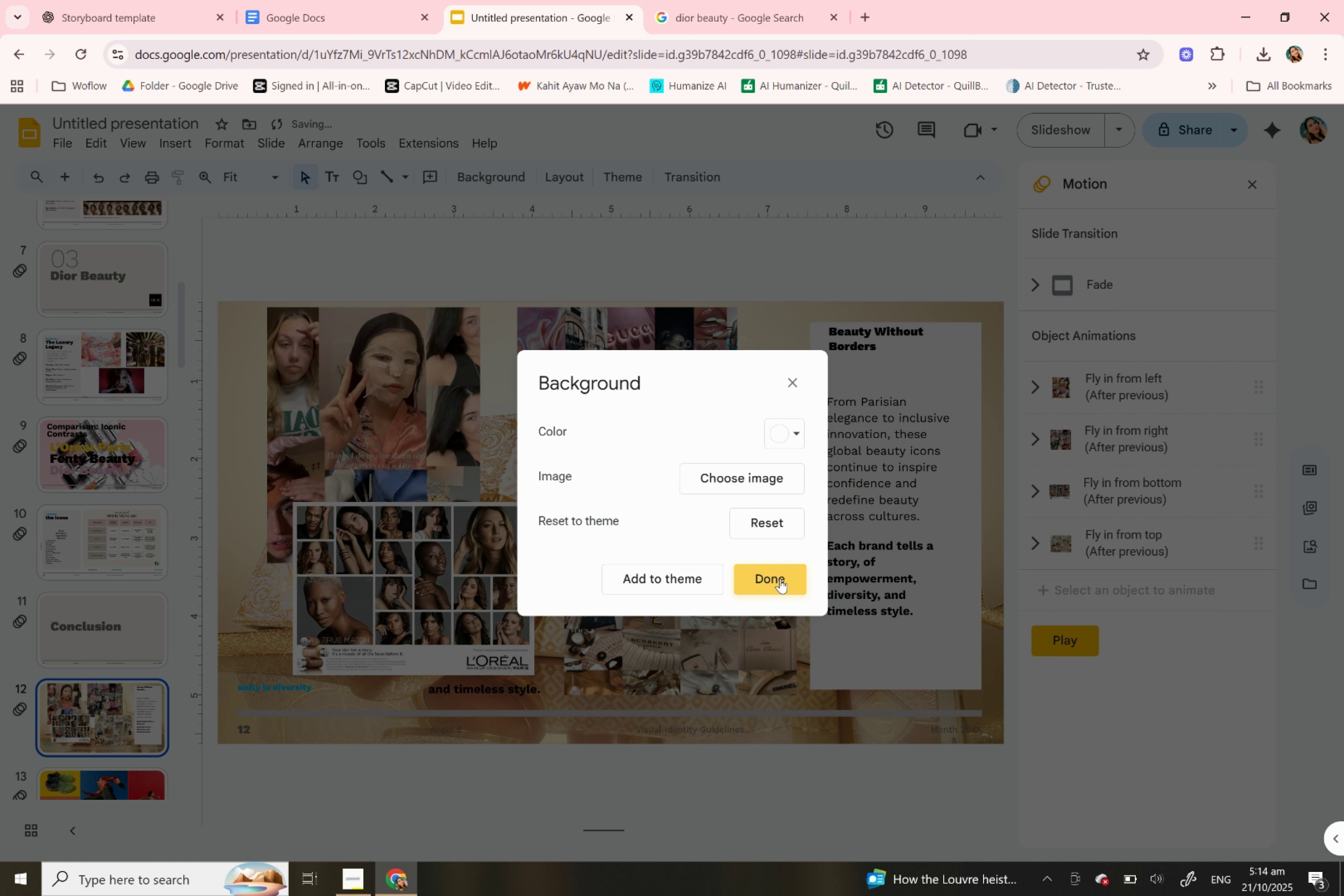 
left_click([780, 578])
 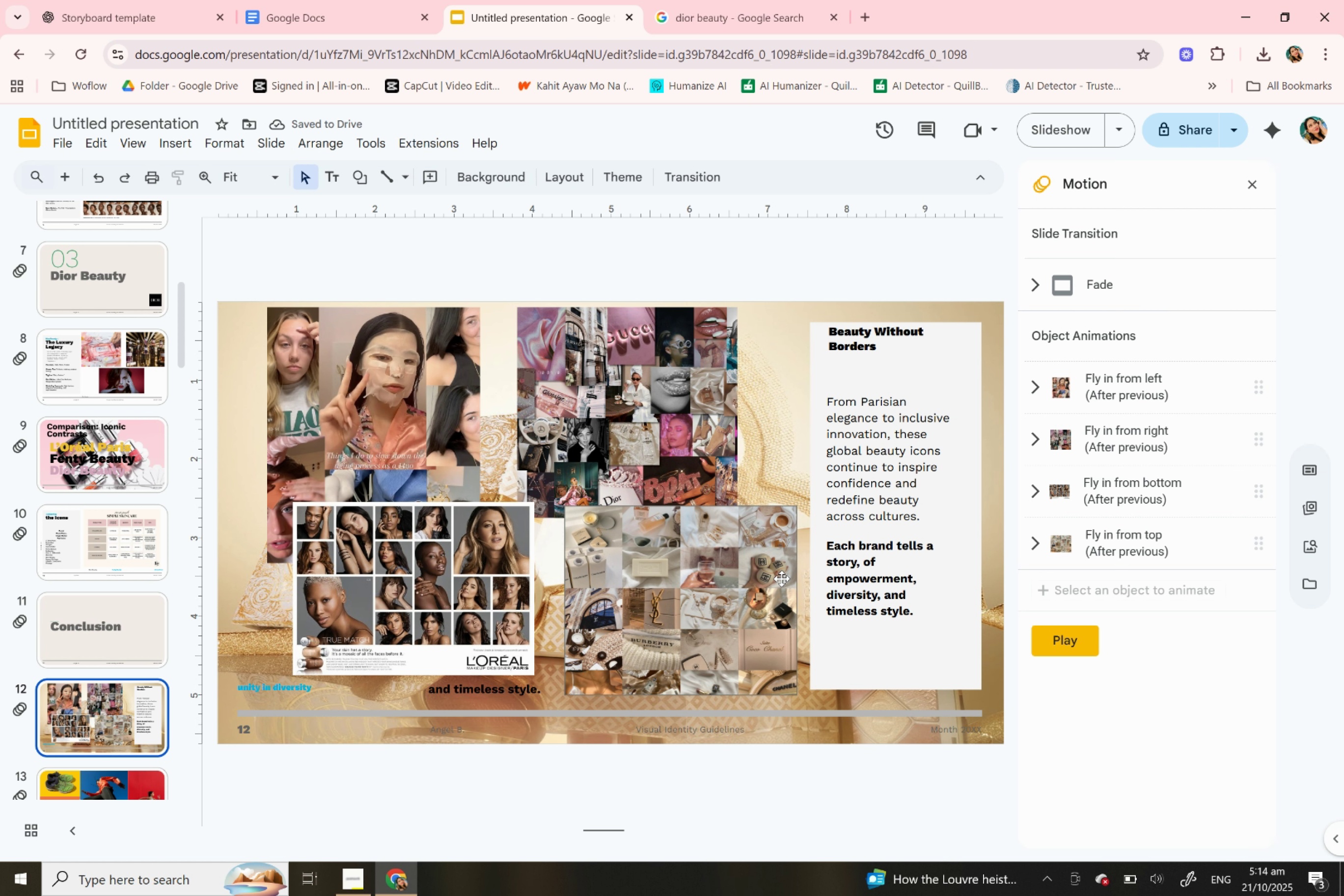 
key(Control+Z)
 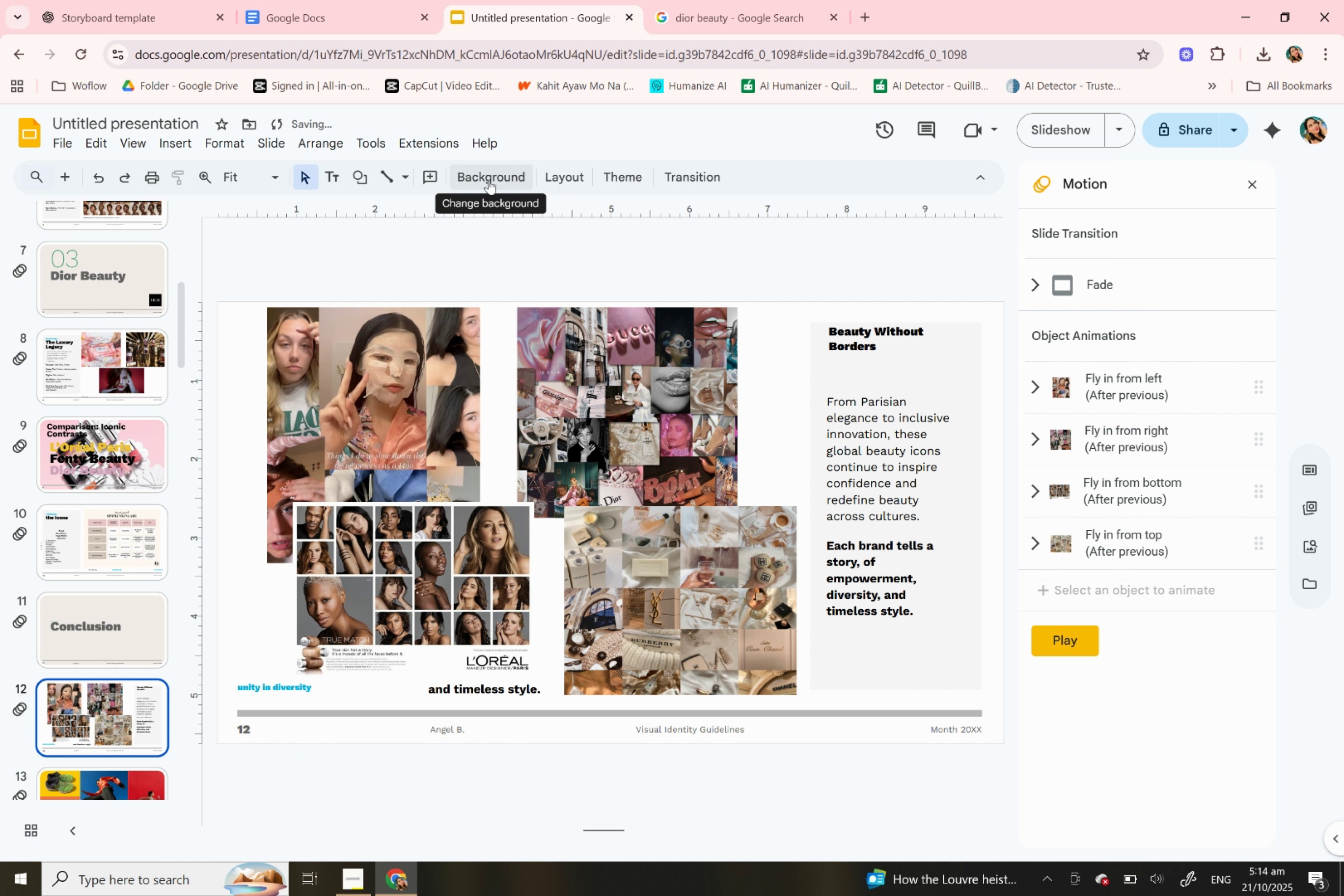 
left_click([489, 180])
 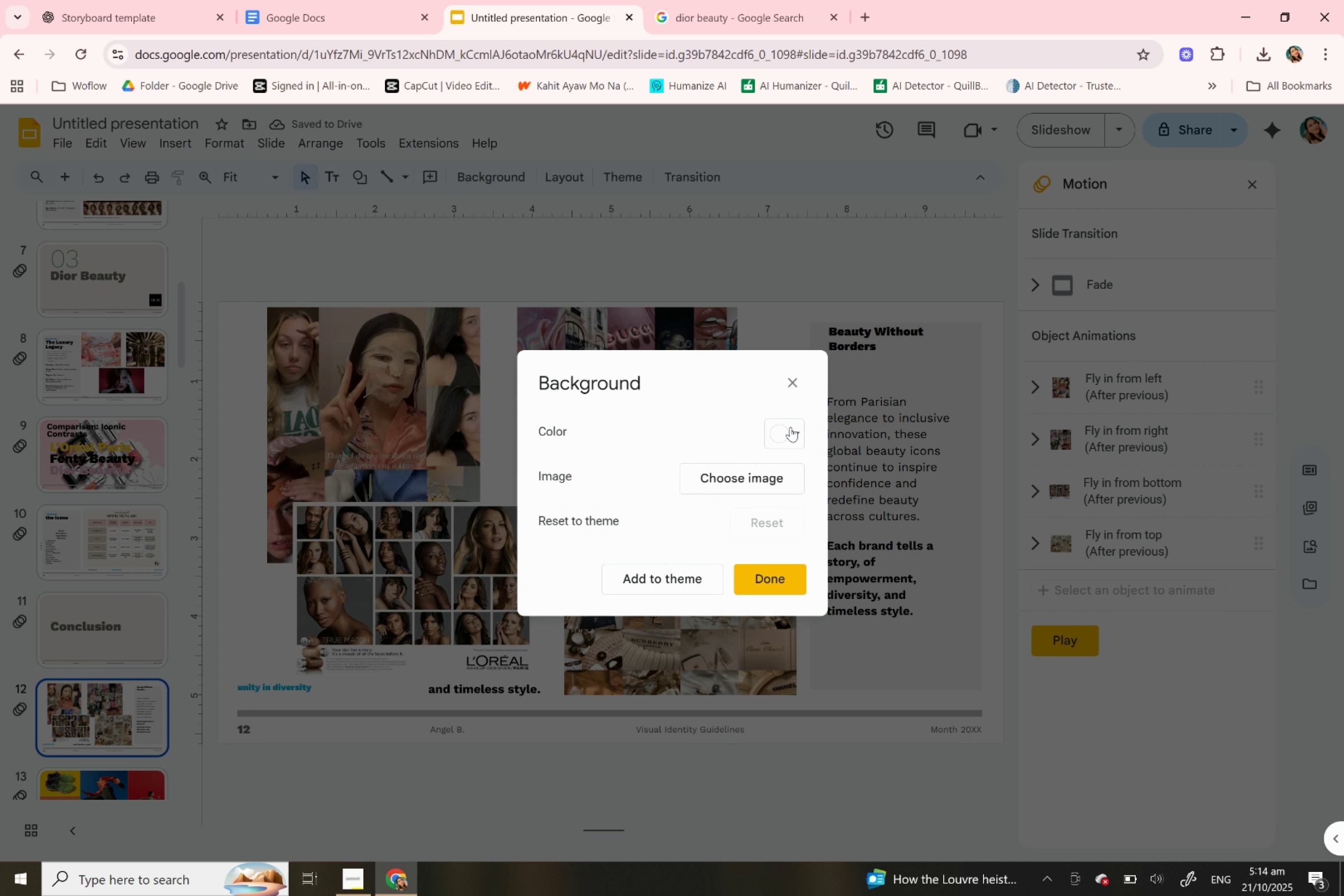 
left_click([790, 436])
 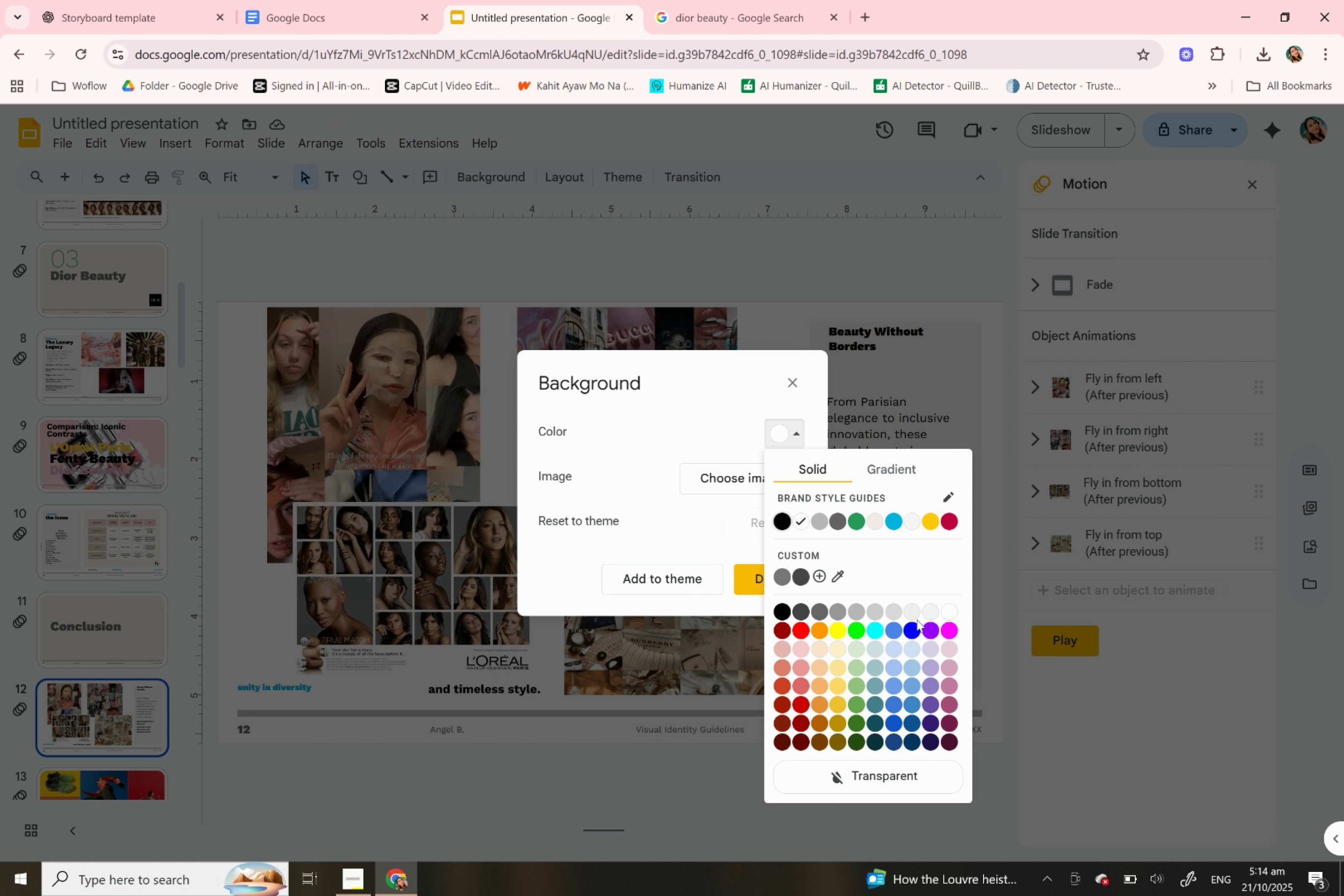 
left_click([910, 613])
 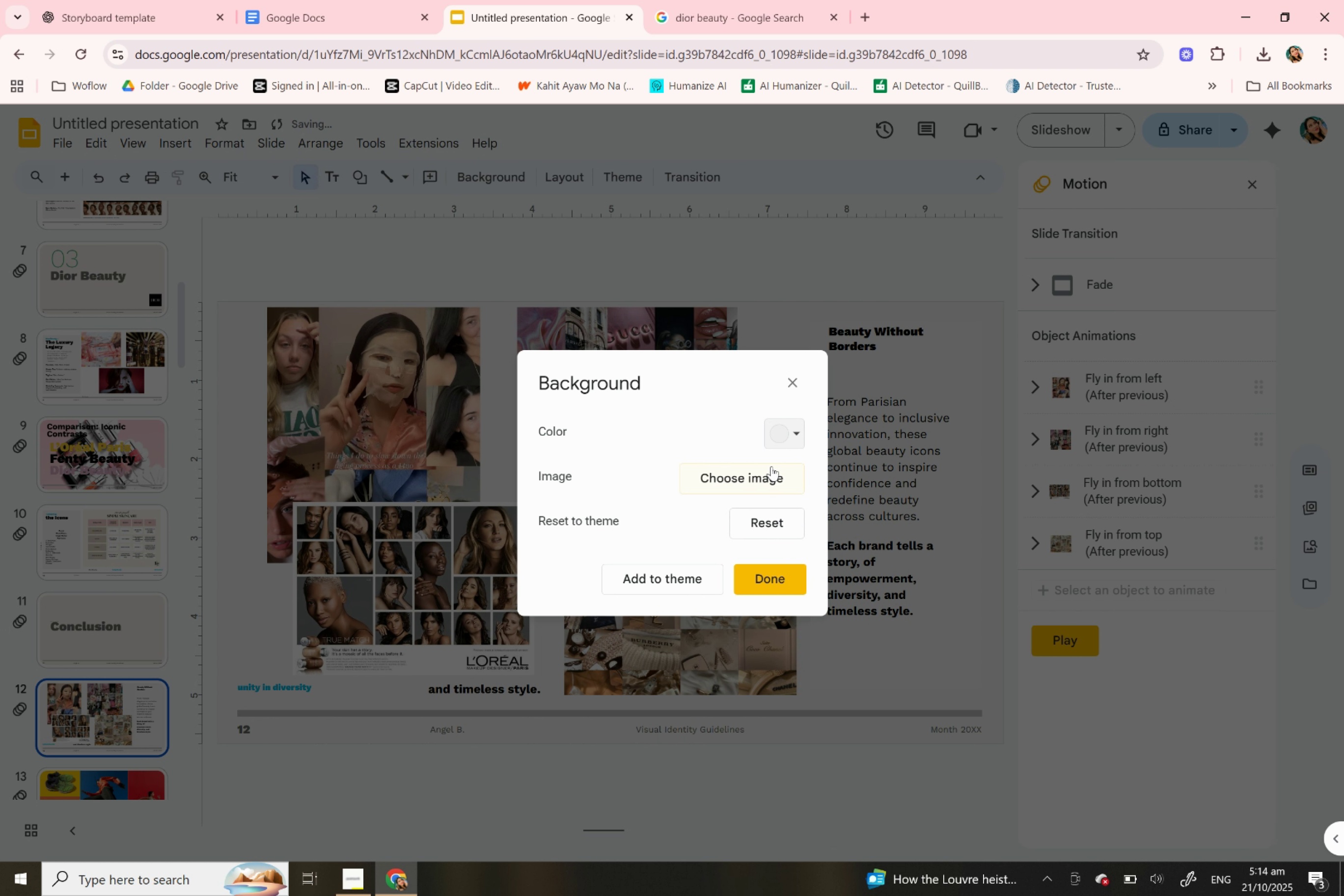 
left_click([778, 433])
 